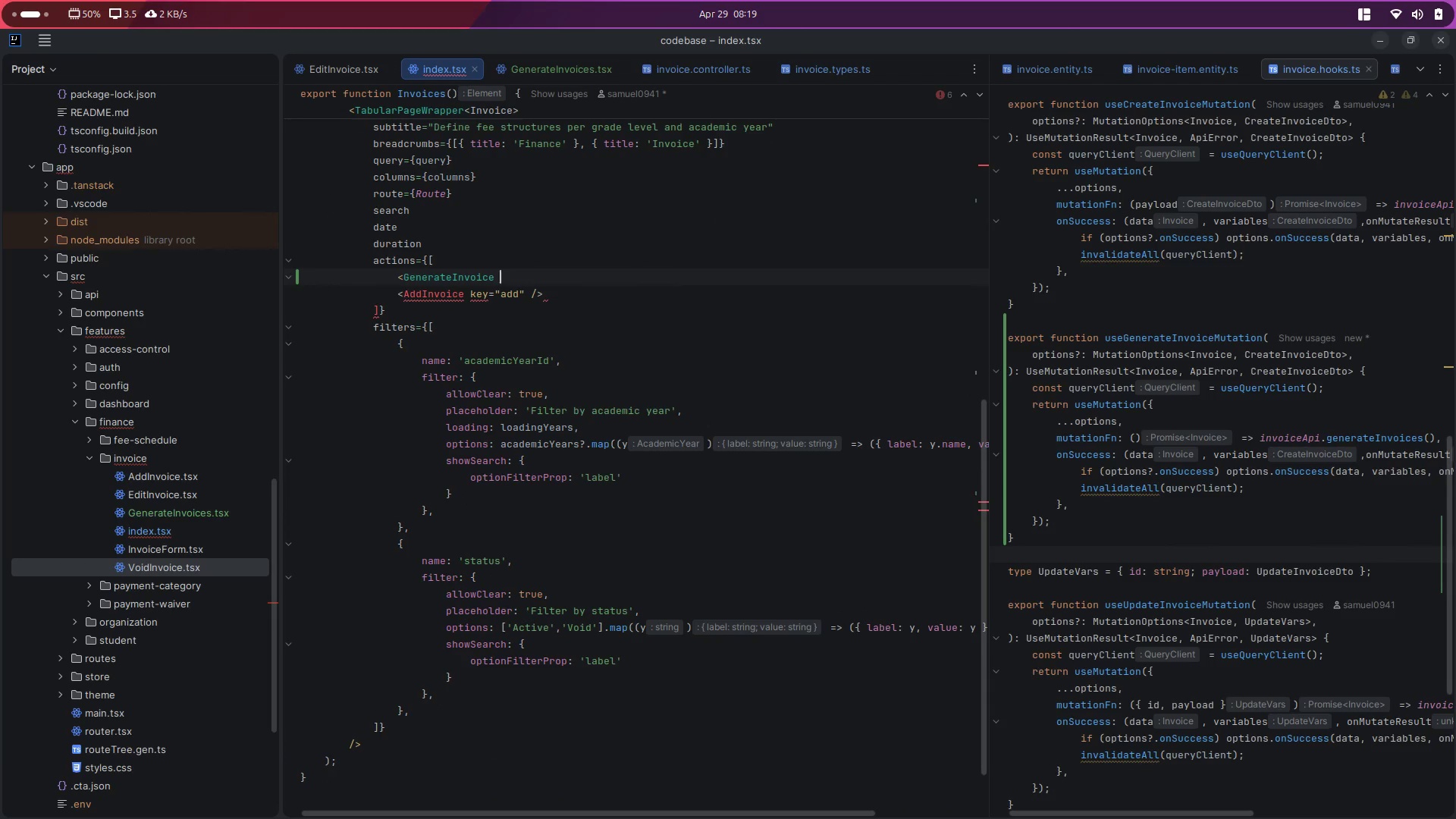 
key(Slash)
 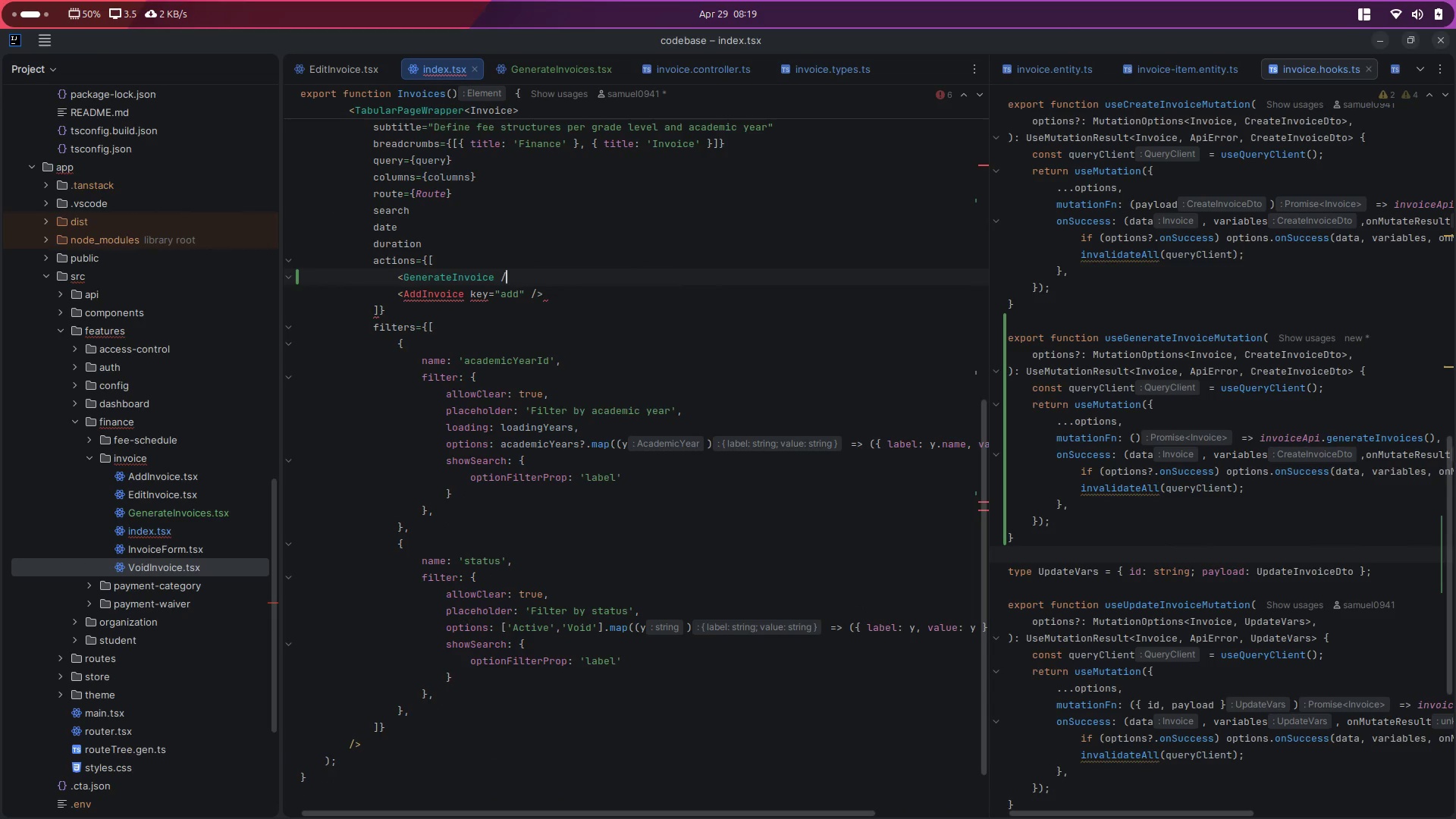 
key(Shift+ShiftLeft)
 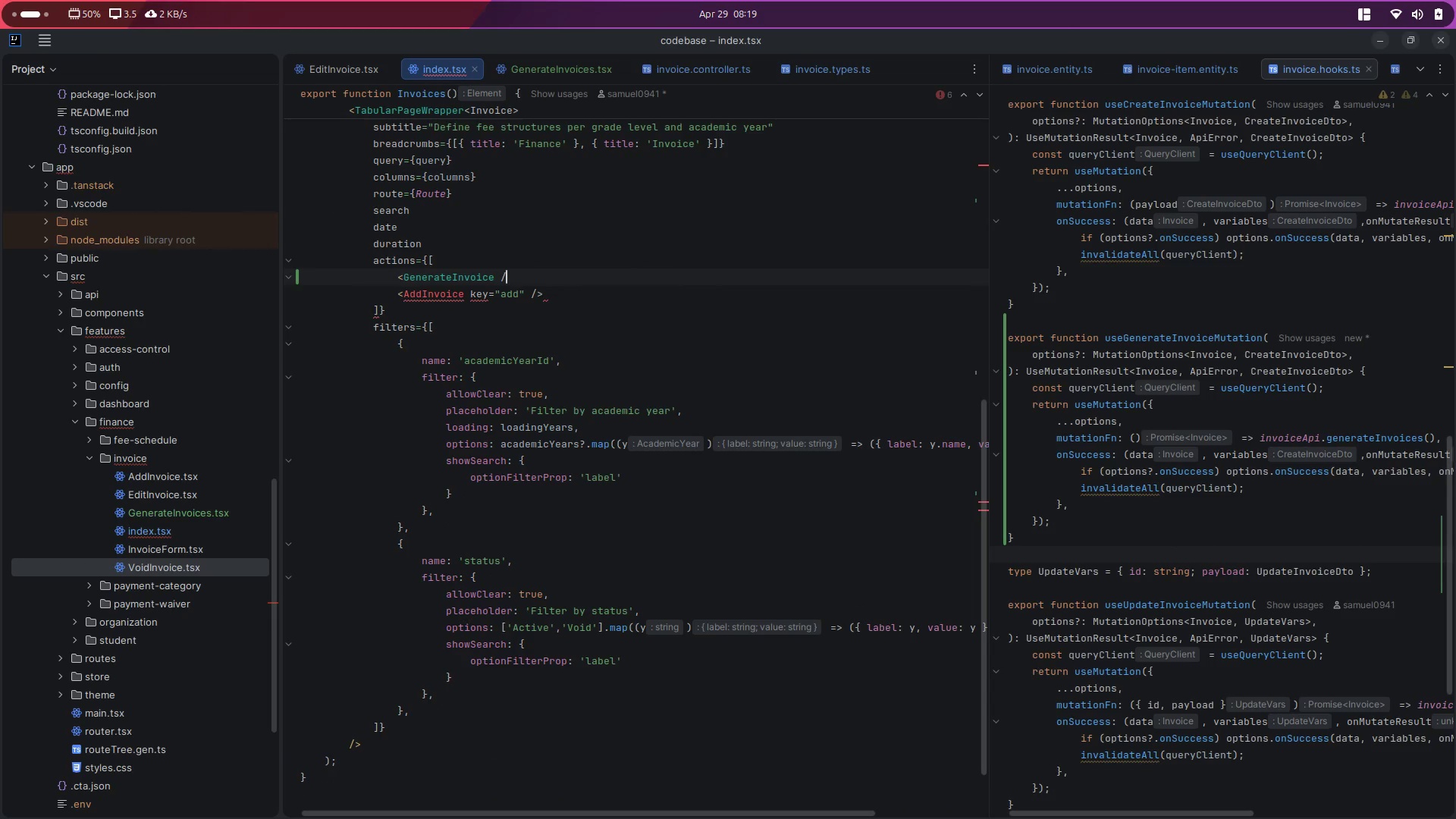 
key(Shift+Period)
 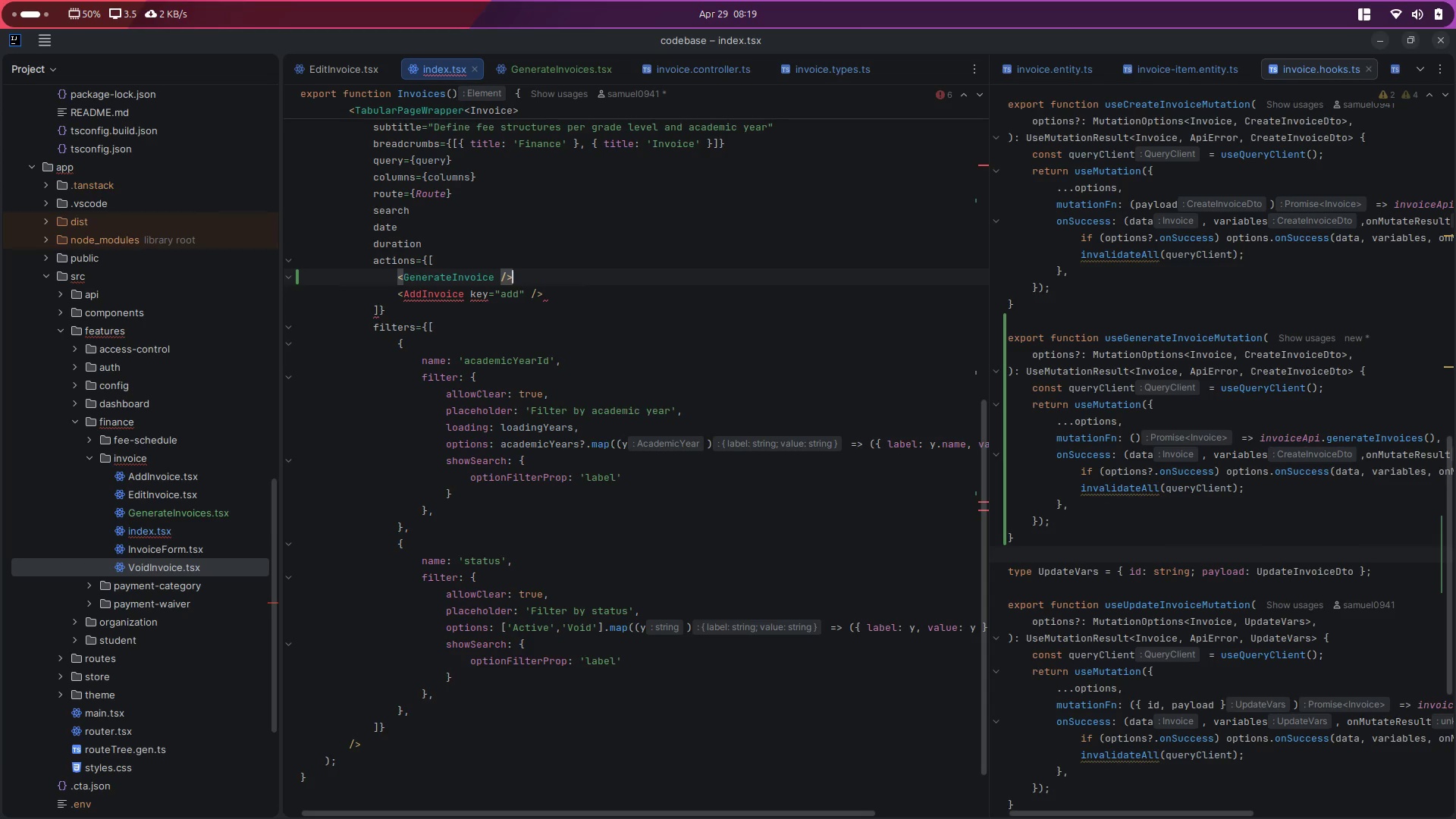 
key(Comma)
 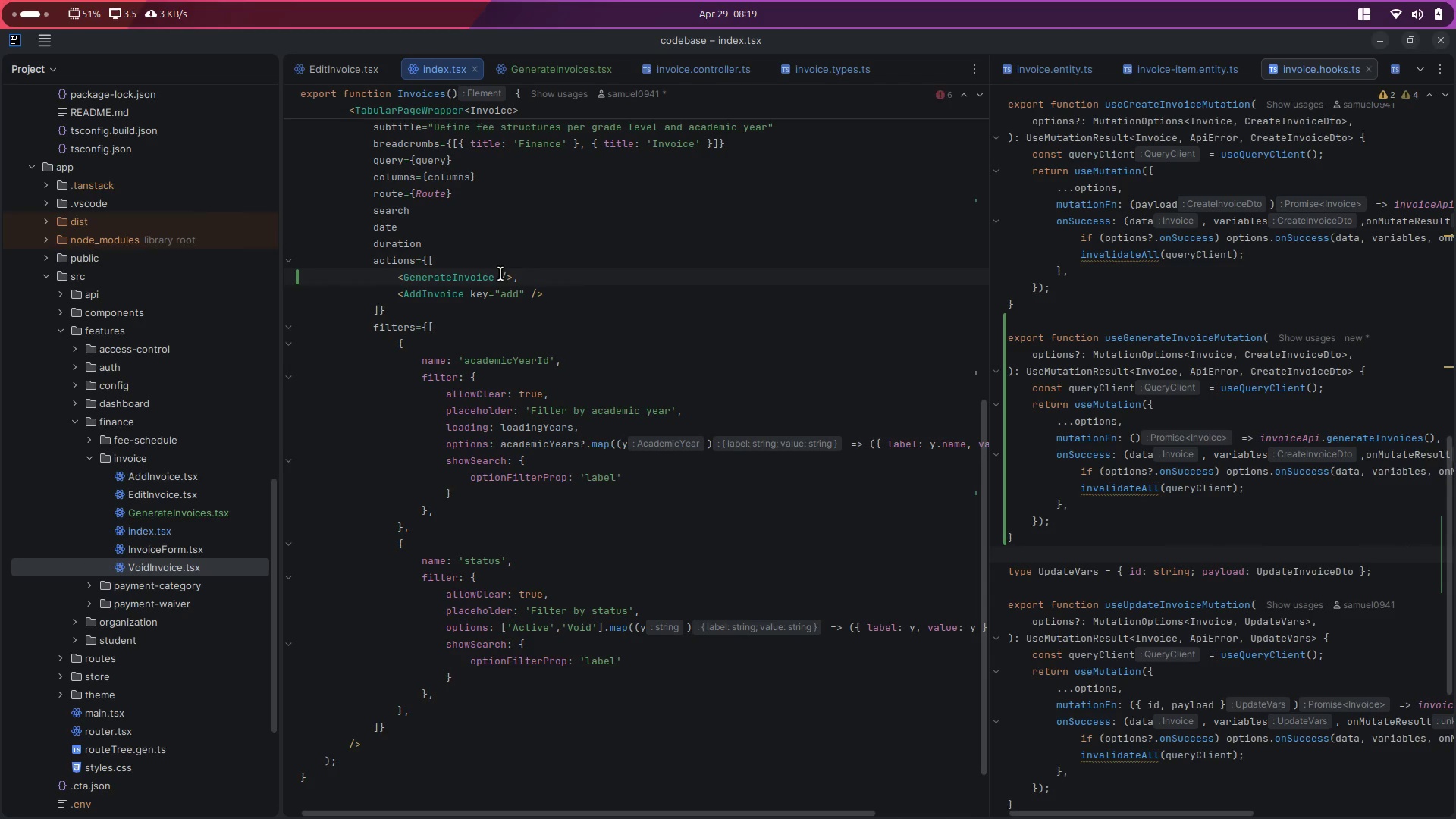 
left_click([557, 287])
 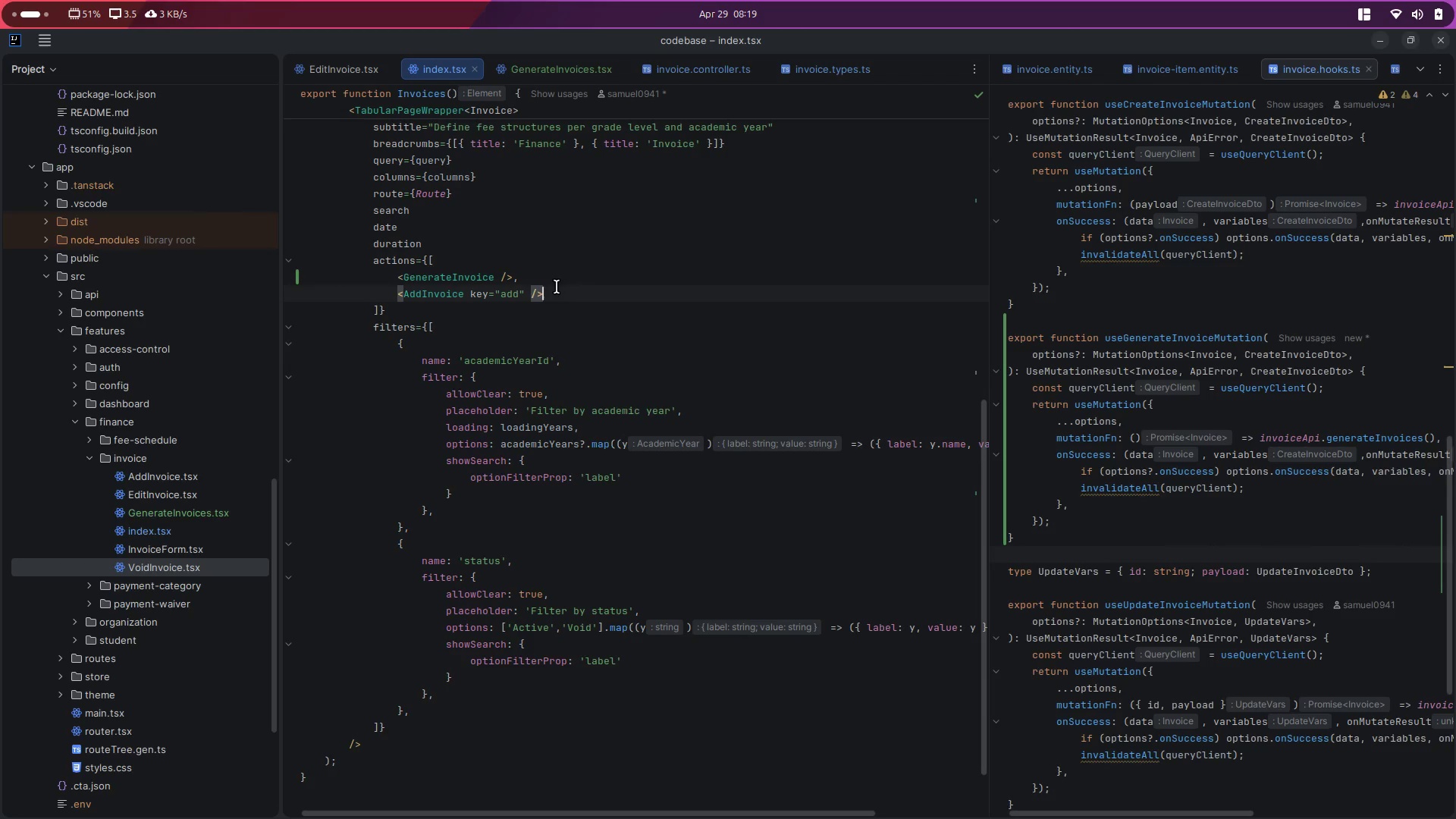 
key(Comma)
 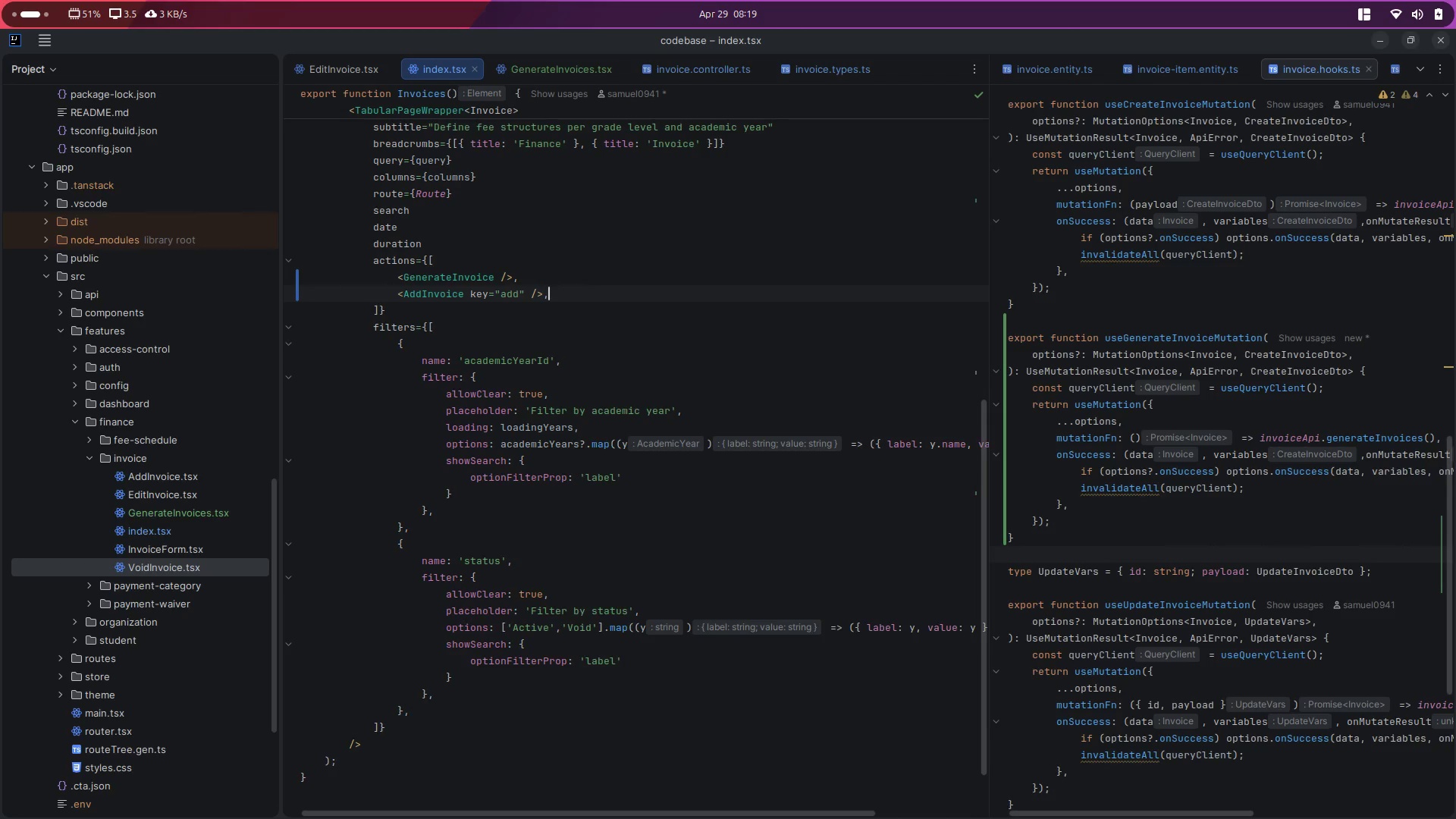 
key(Enter)
 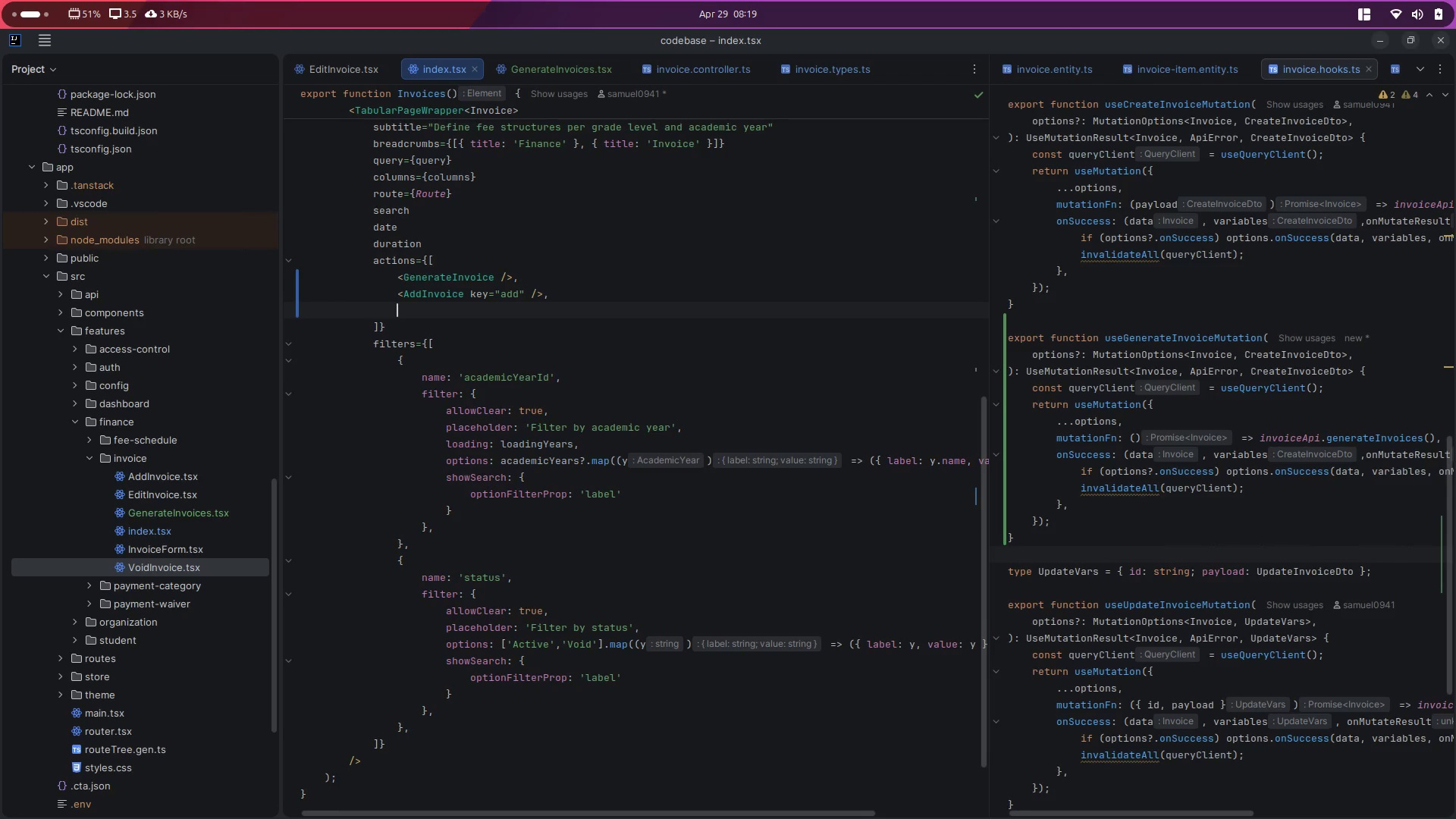 
key(Control+Z)
 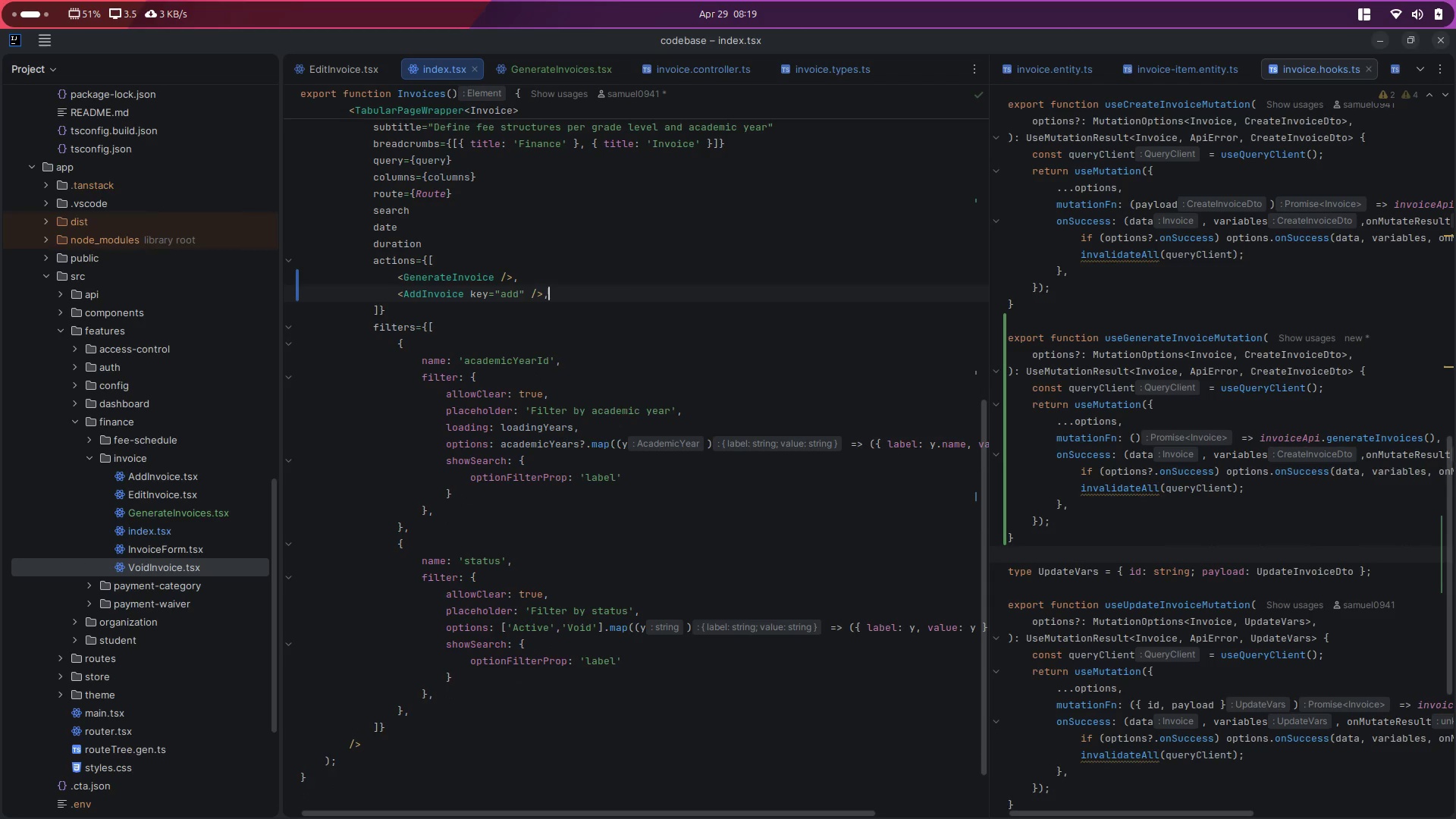 
key(Control+Z)
 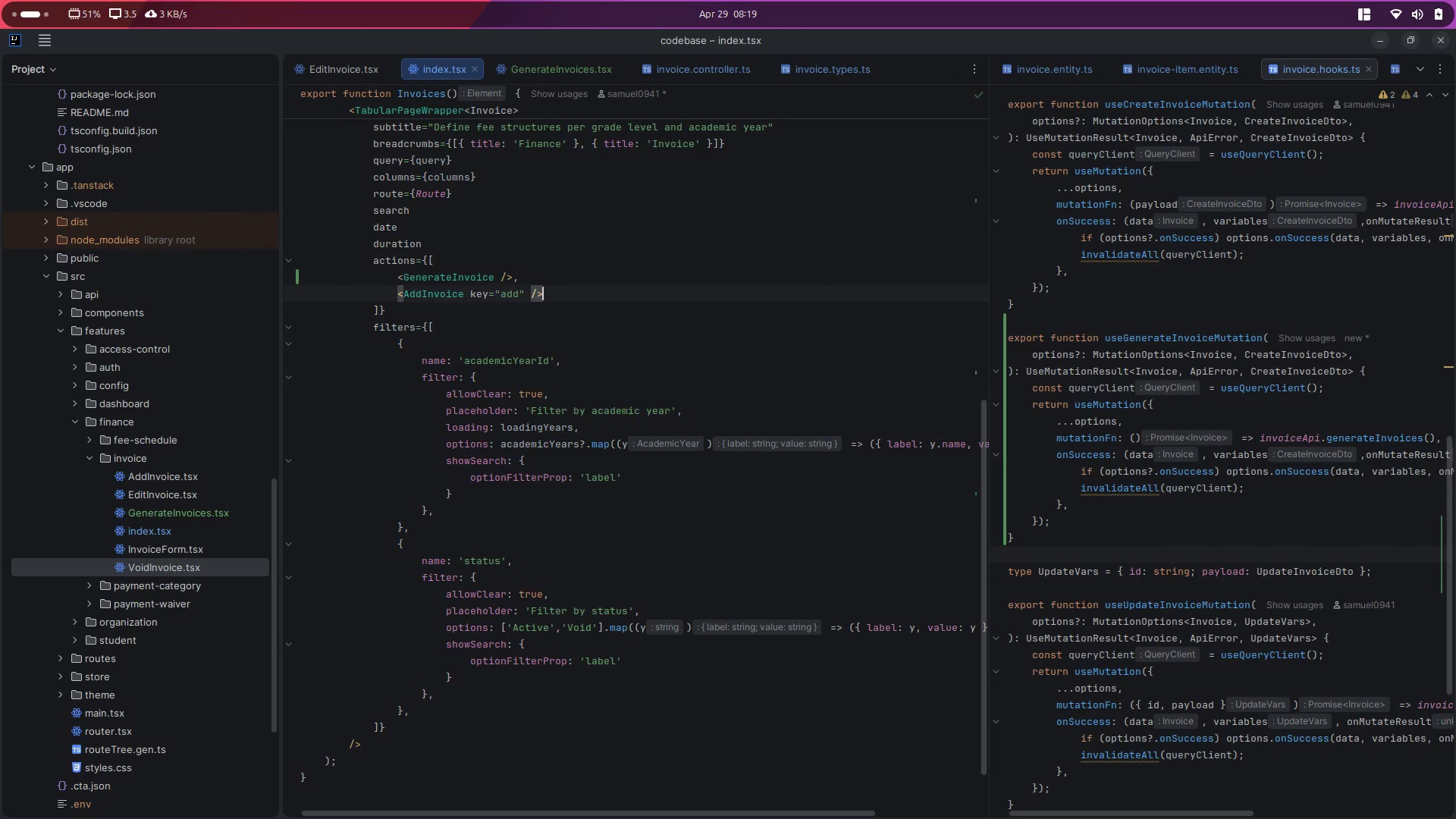 
key(Control+S)
 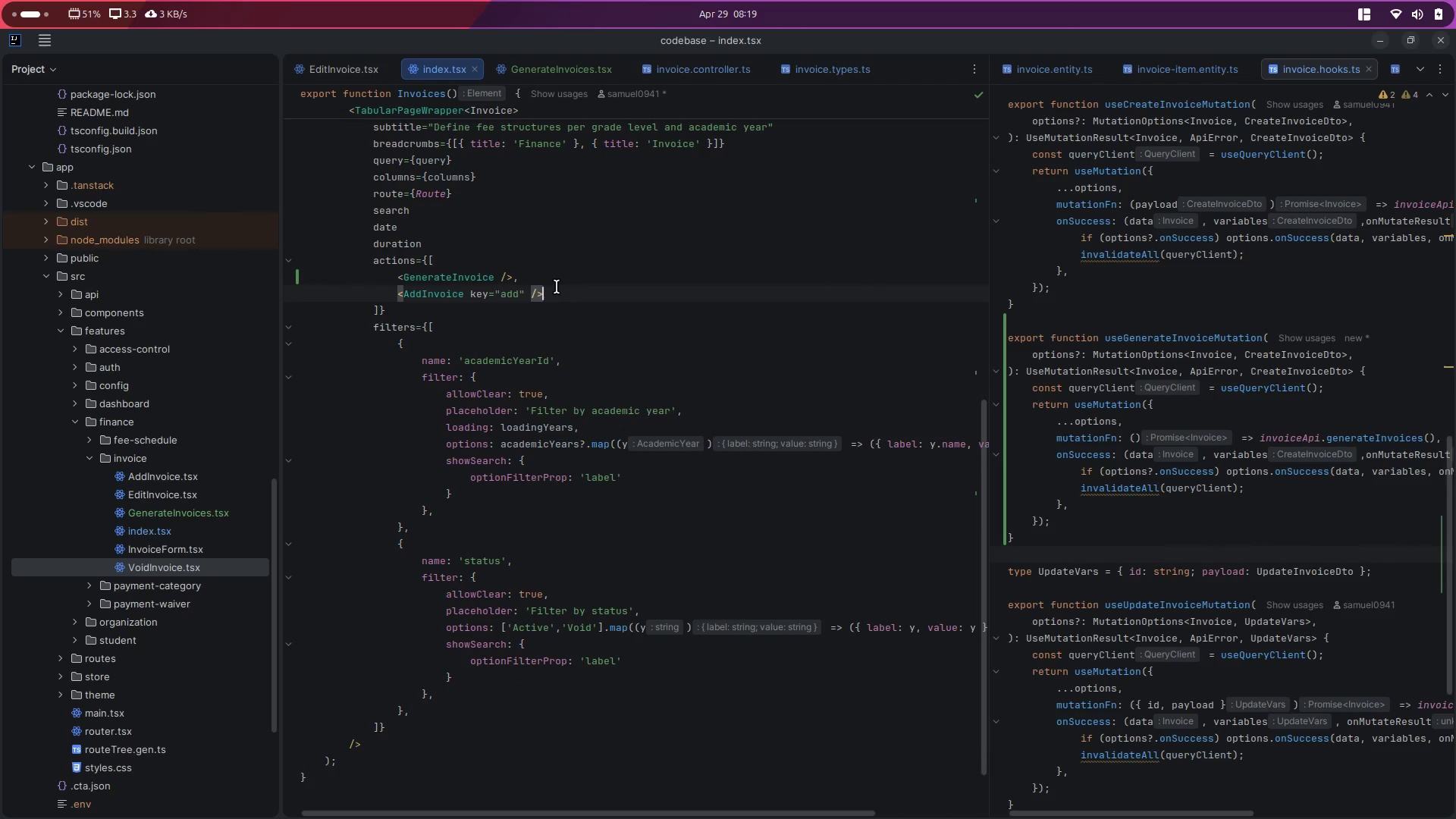 
scroll: coordinate [570, 296], scroll_direction: up, amount: 4.0
 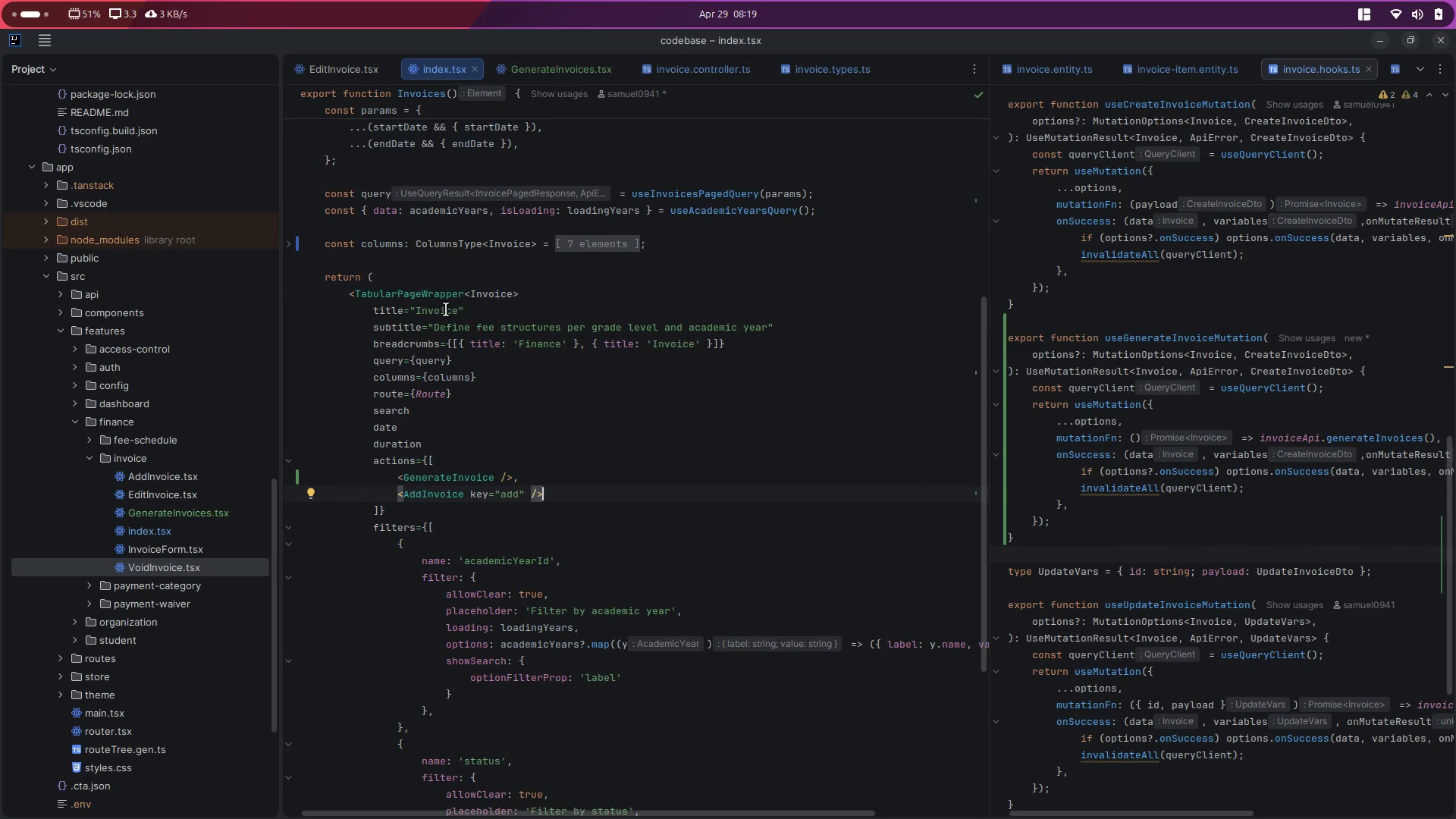 
hold_key(key=ControlLeft, duration=1.78)
left_click([404, 297])
 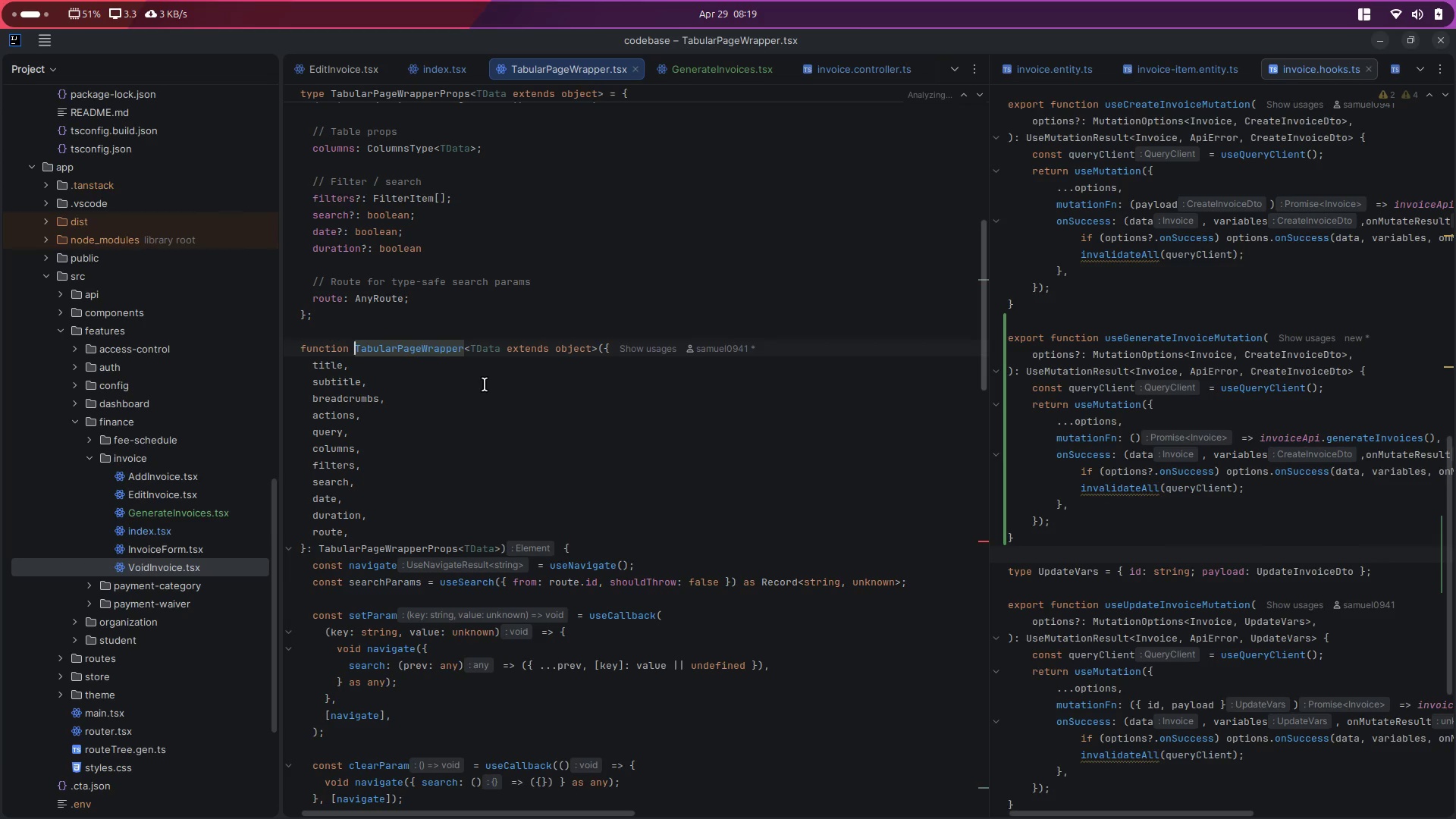 
scroll: coordinate [492, 332], scroll_direction: down, amount: 21.0
 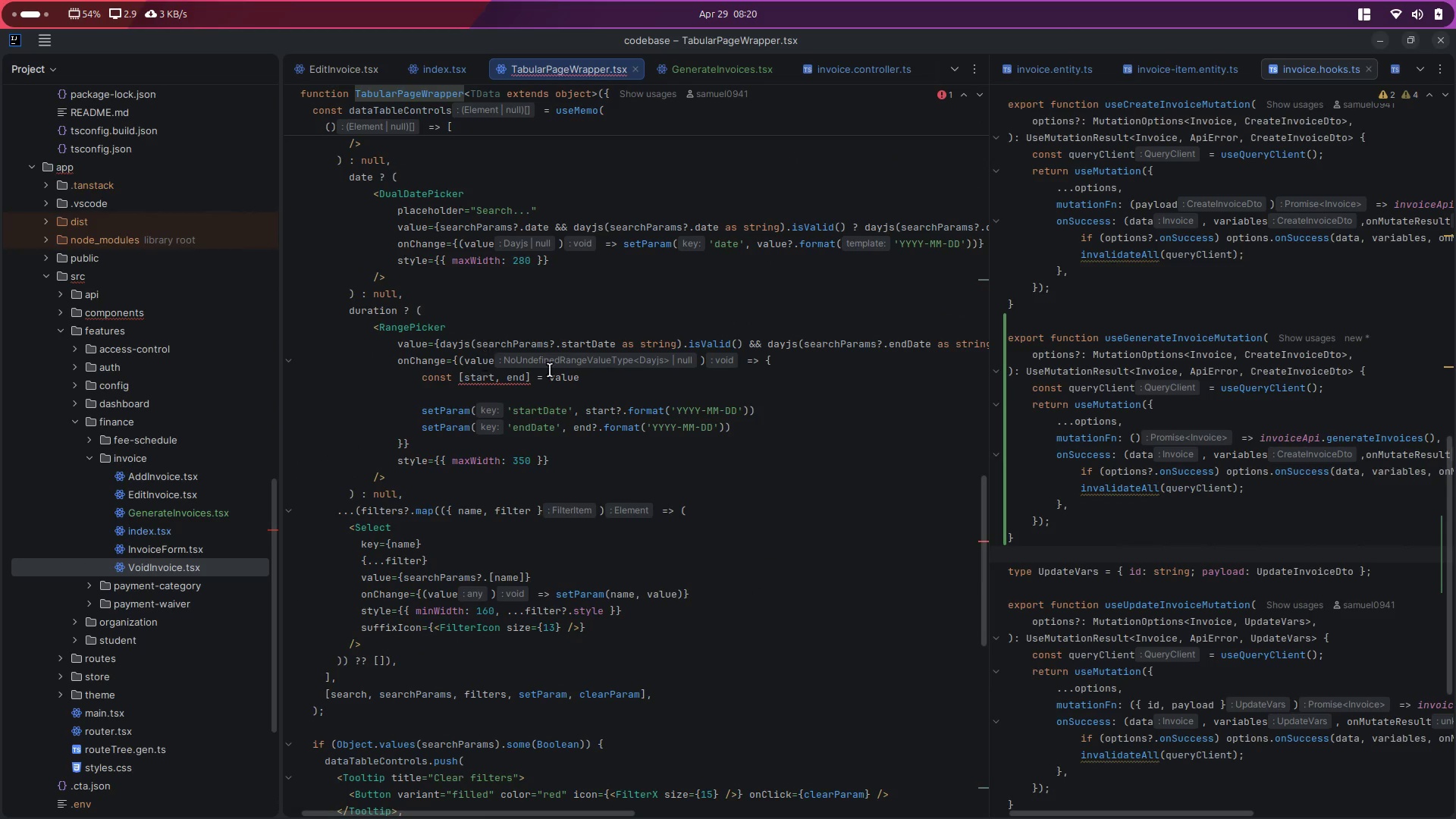 
left_click([607, 381])
 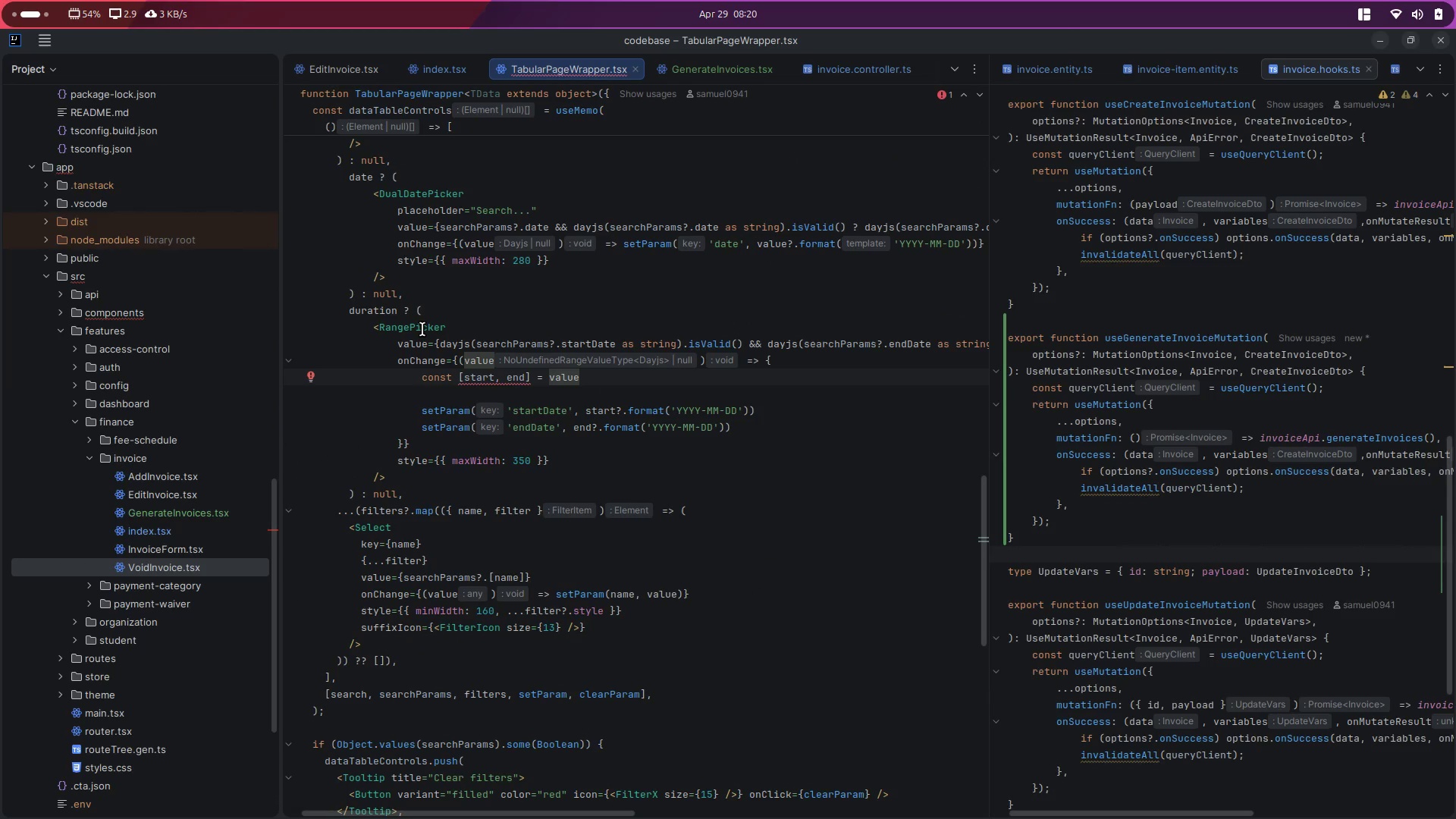 
left_click([768, 456])
 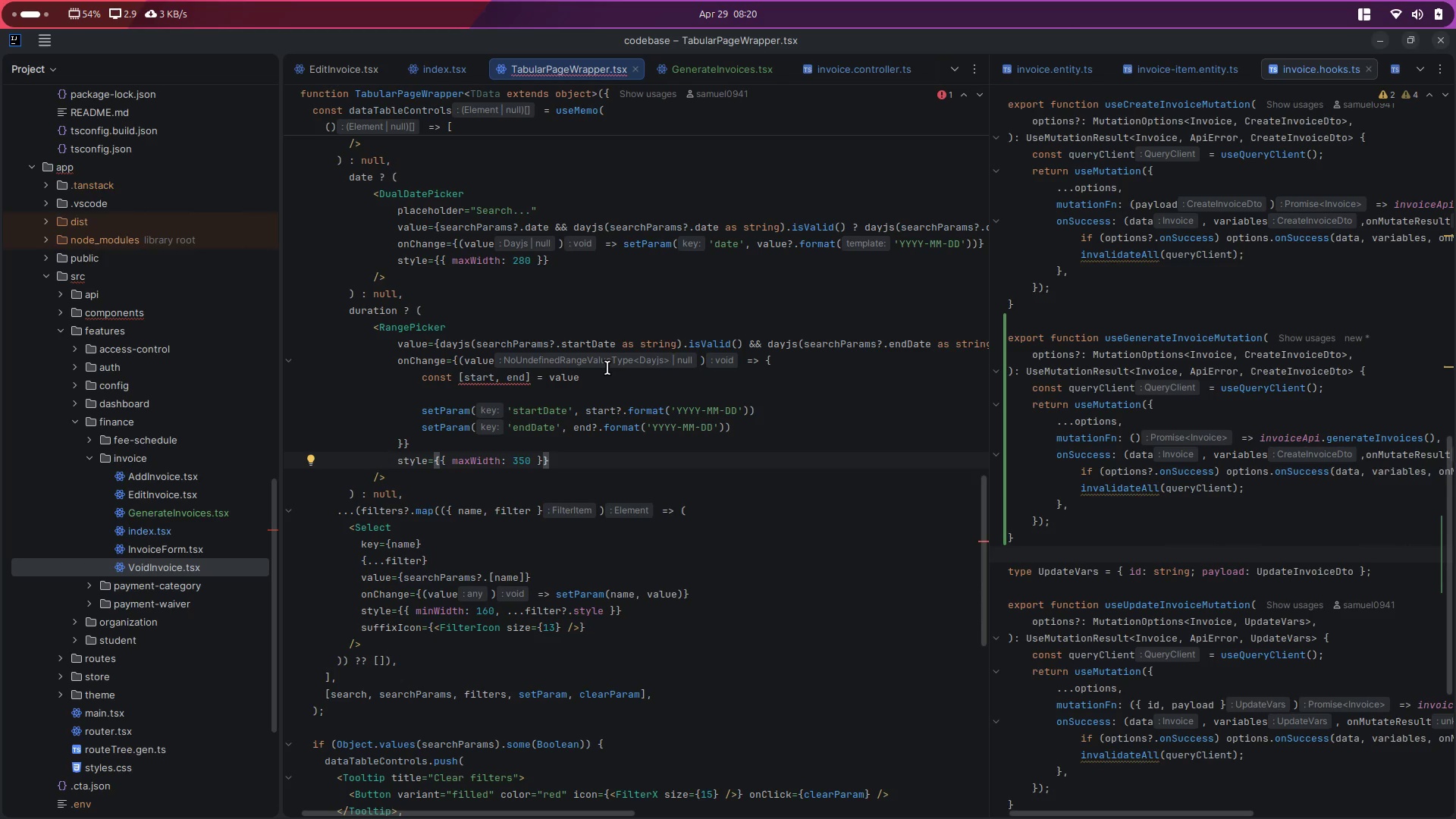 
scroll: coordinate [607, 369], scroll_direction: up, amount: 5.0
 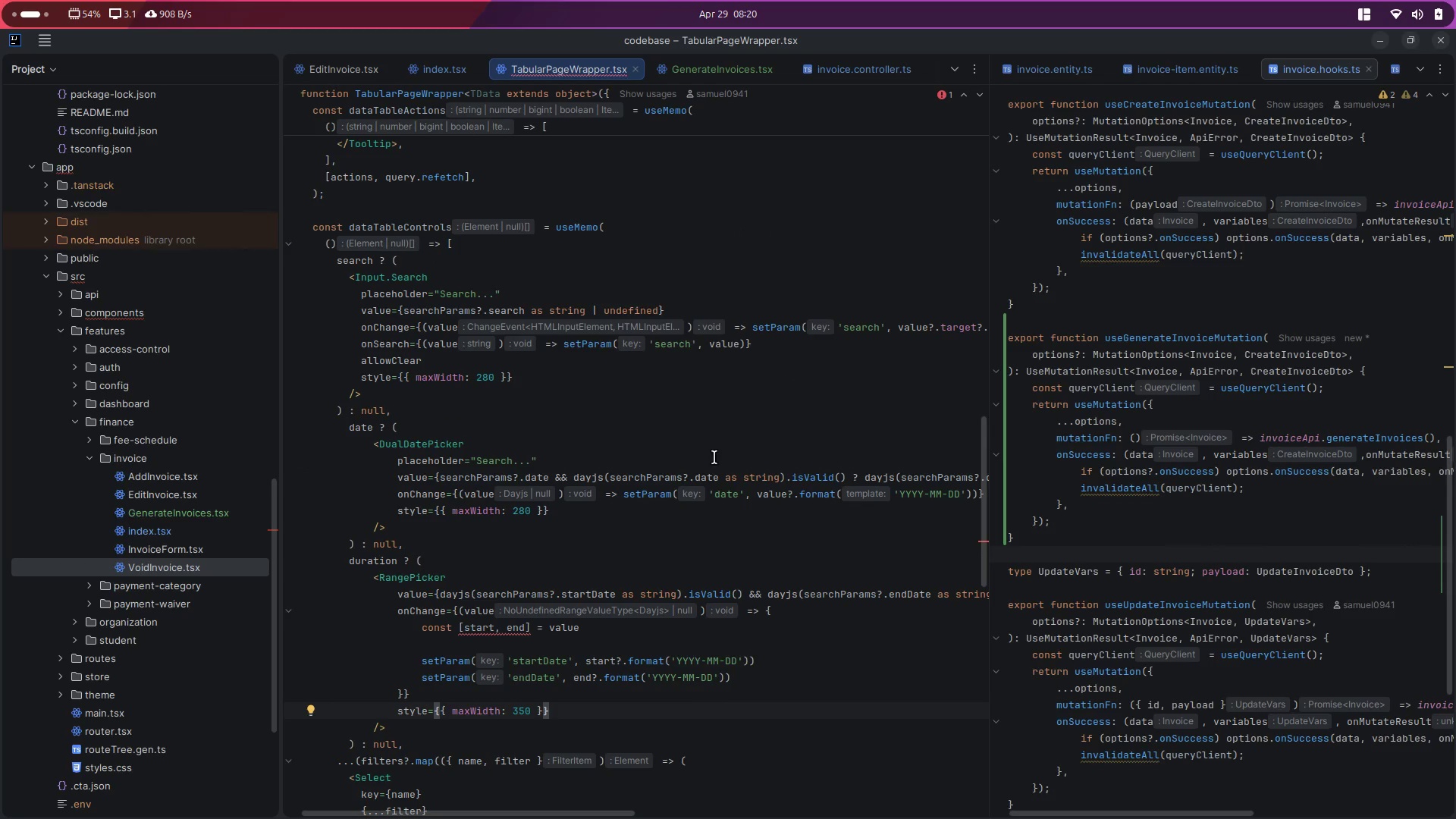 
key(Control+ControlLeft)
 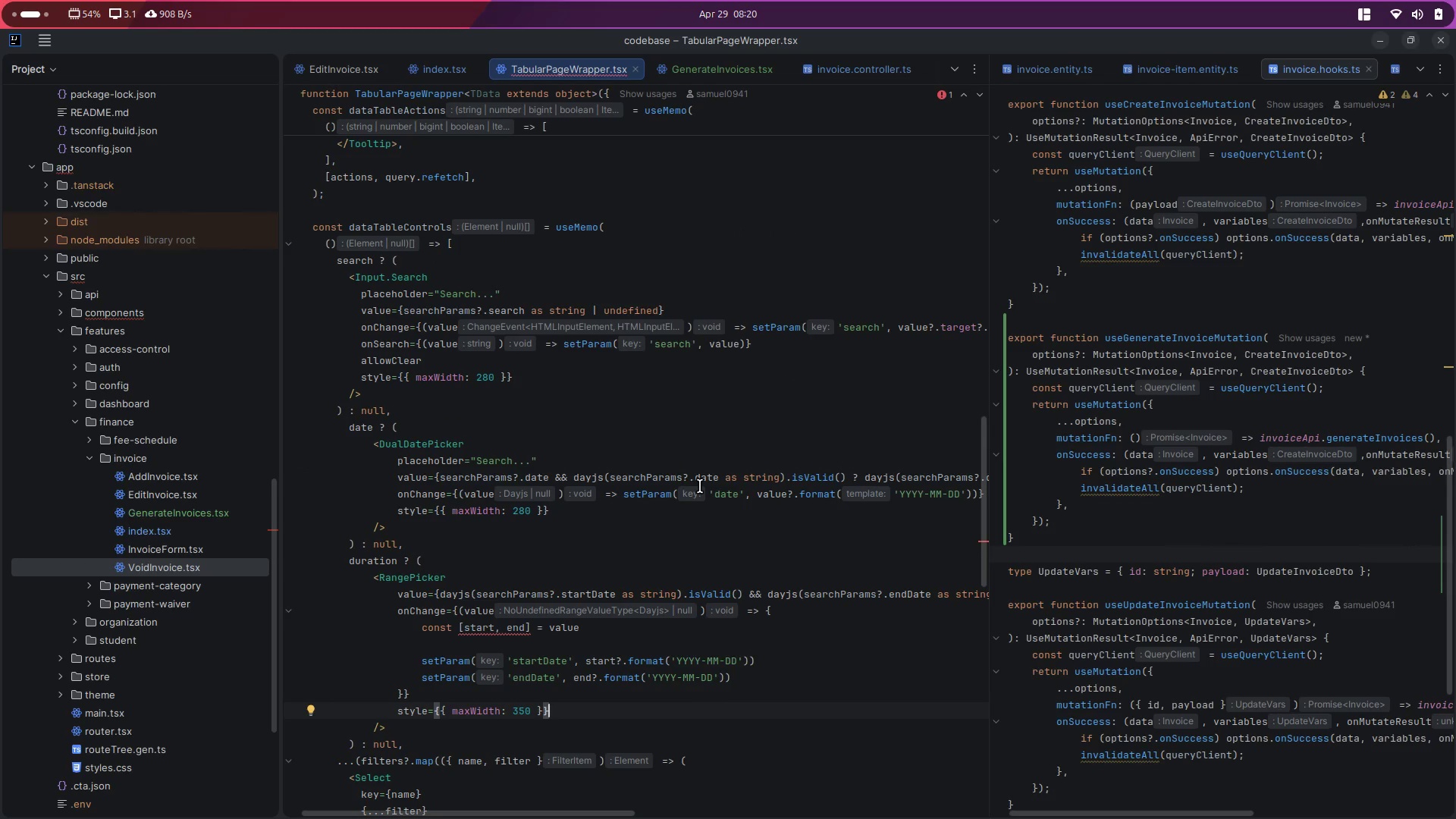 
key(Control+Backquote)
 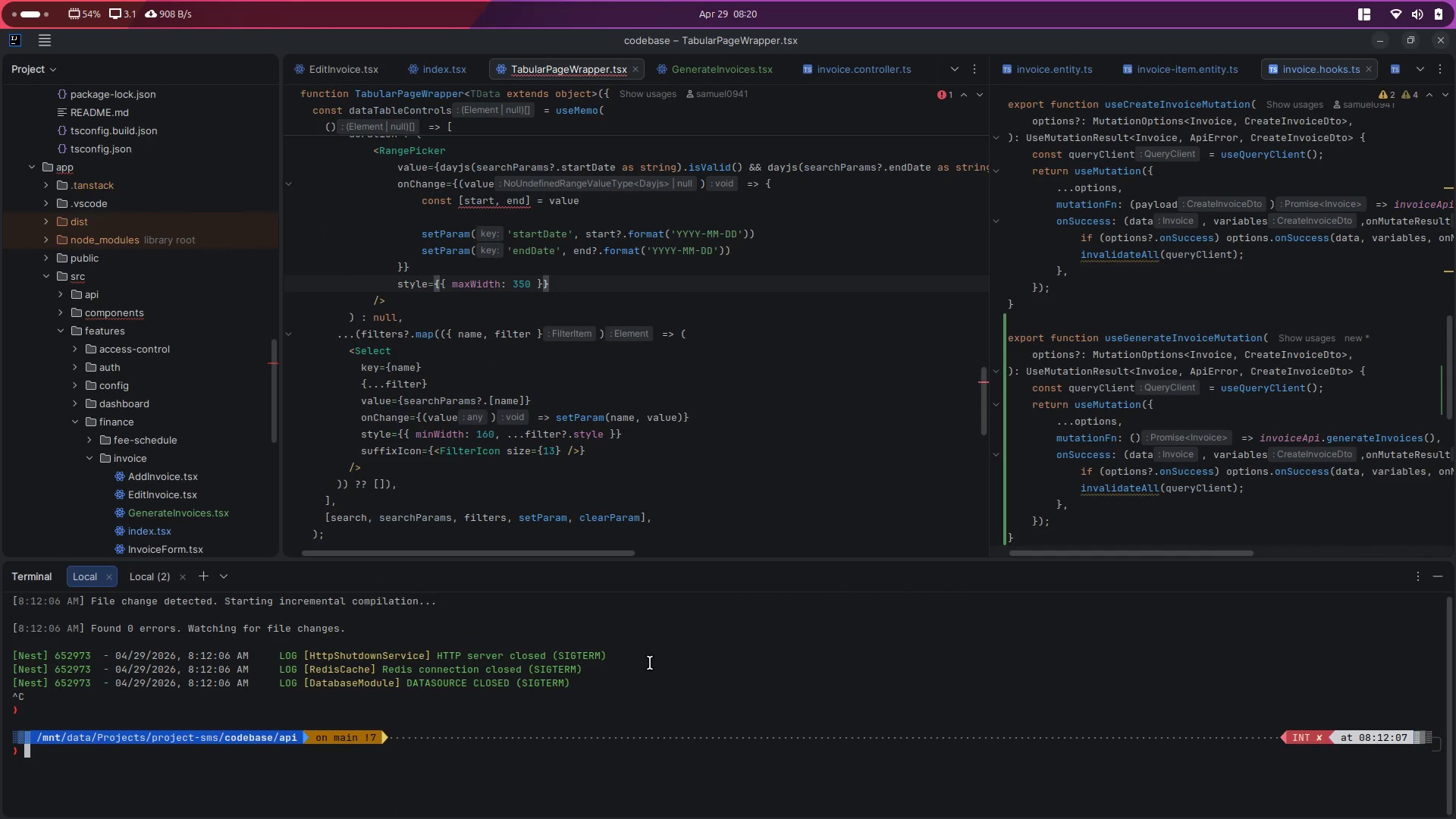 
left_click([711, 413])
 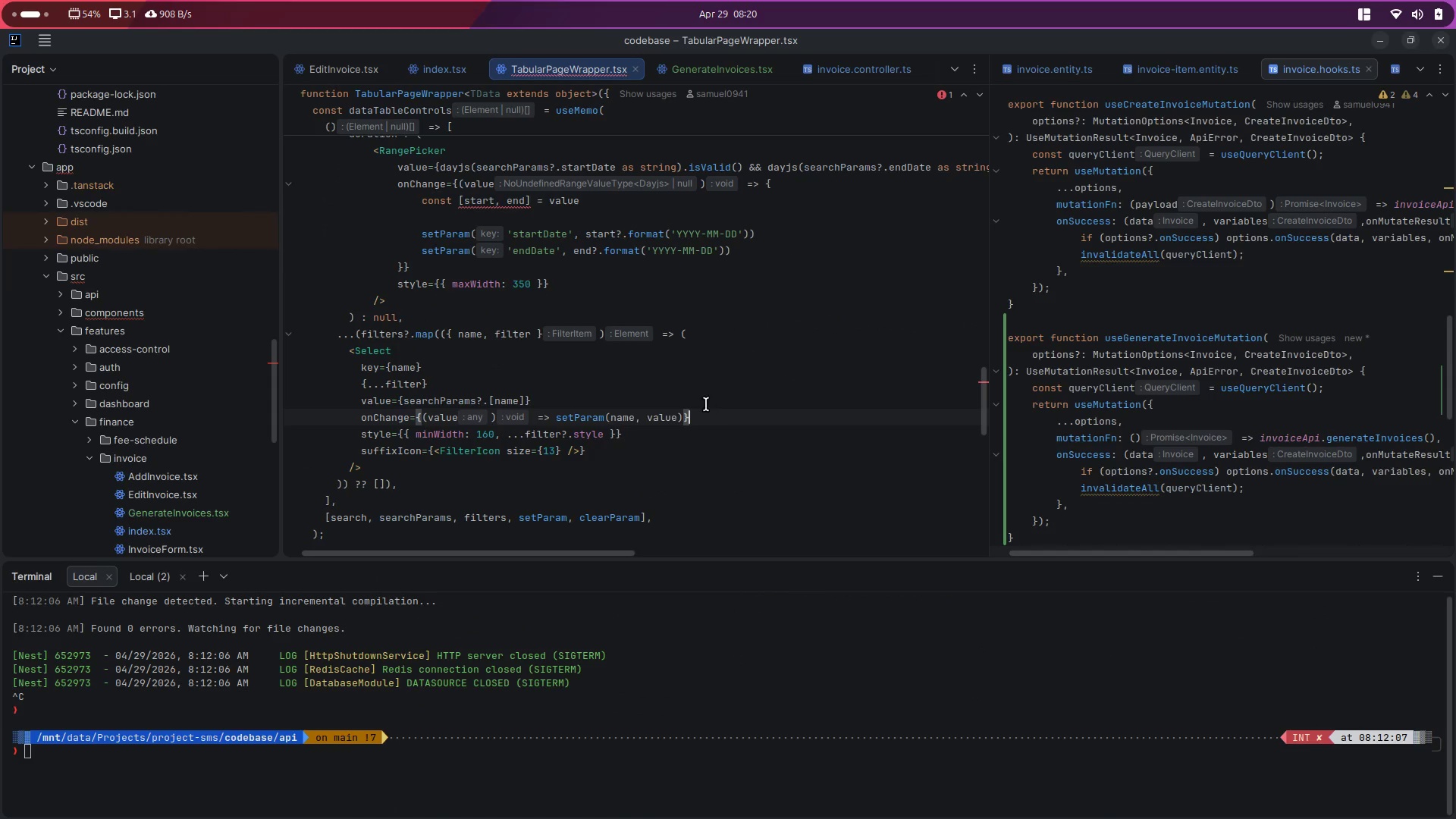 
key(Control+Backquote)
 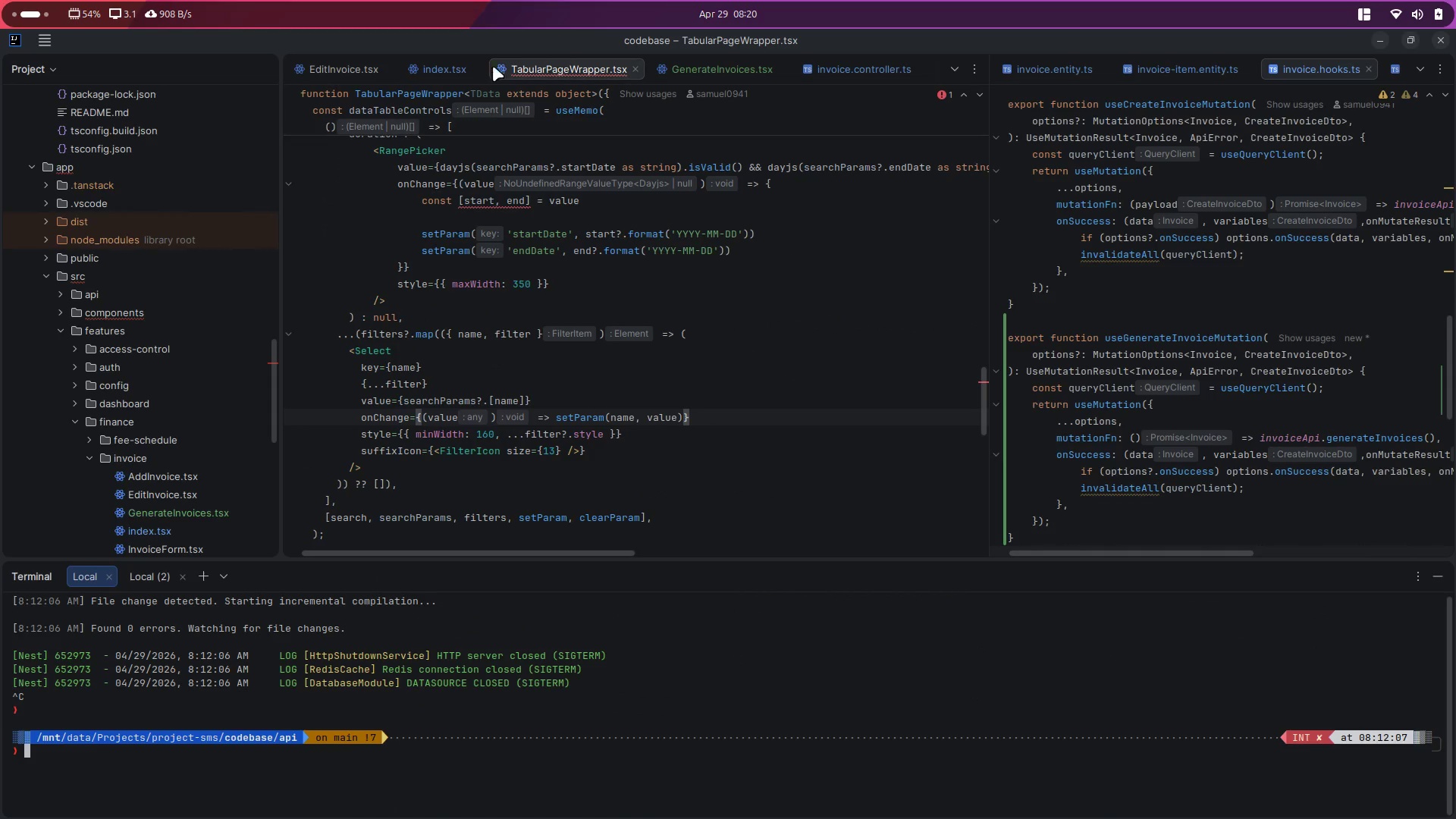 
key(Control+Backquote)
 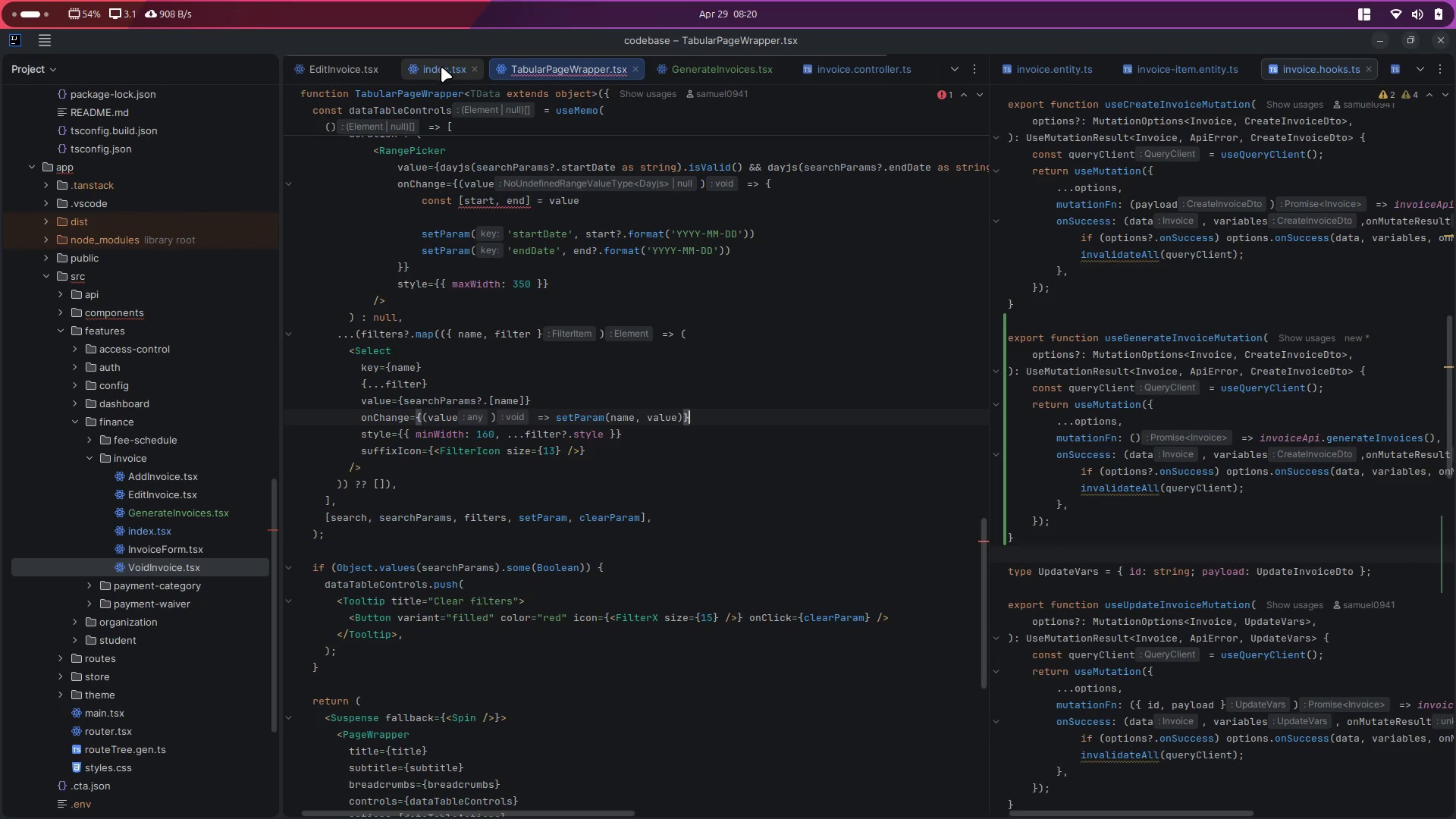 
left_click([438, 67])
 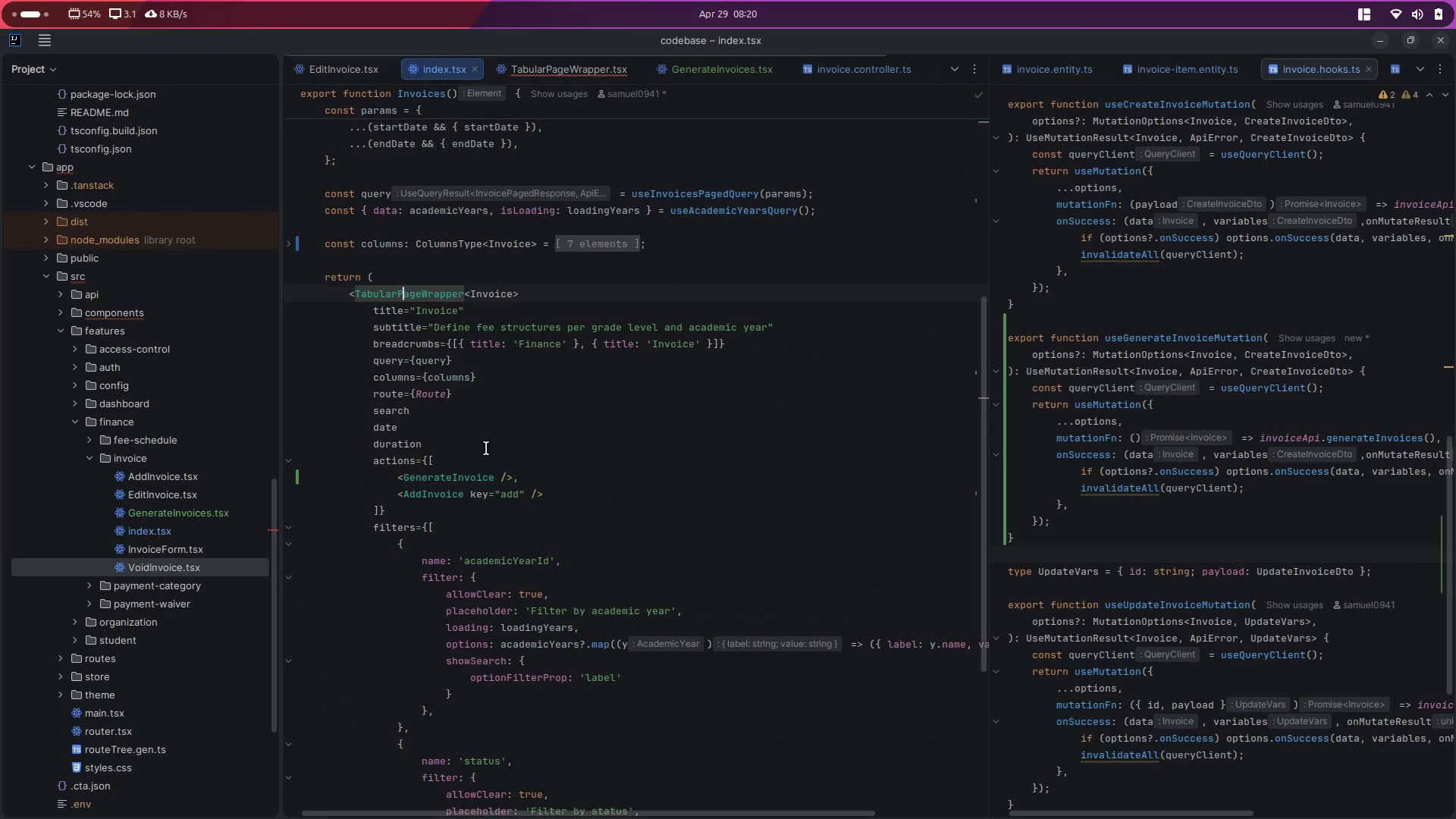 
scroll: coordinate [486, 447], scroll_direction: down, amount: 7.0
 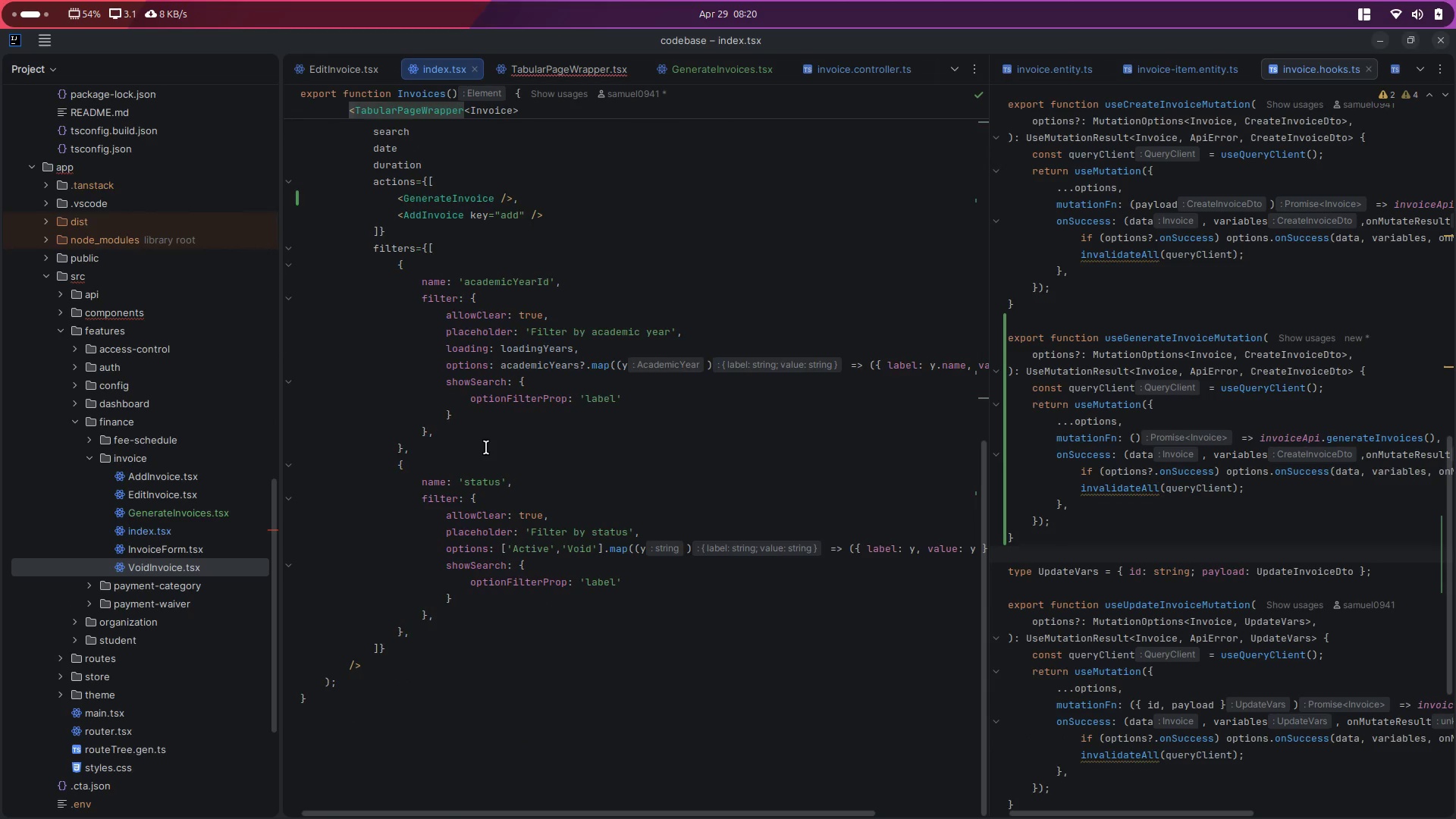 
scroll: coordinate [376, 262], scroll_direction: up, amount: 10.0
 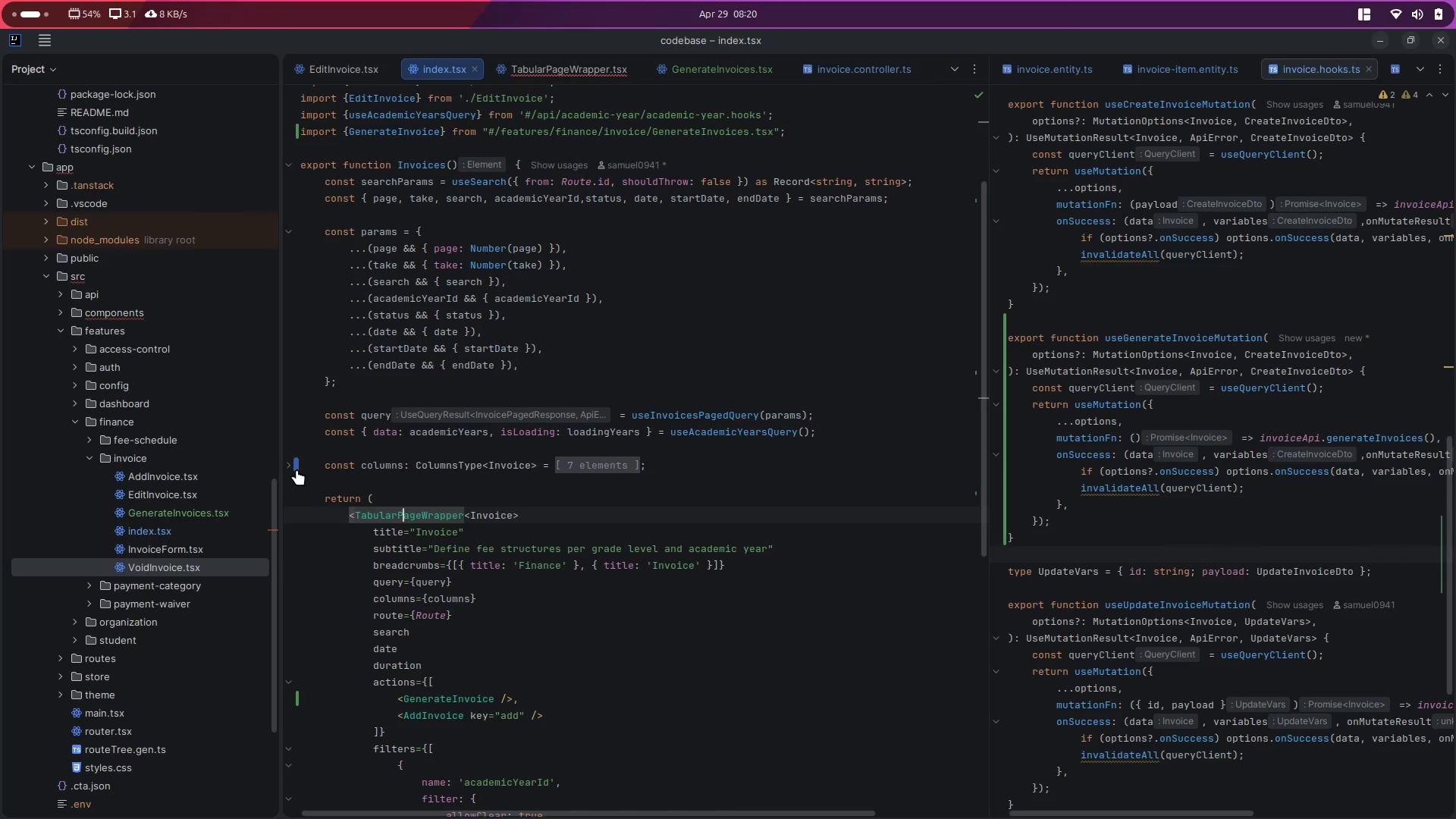 
left_click([296, 466])
 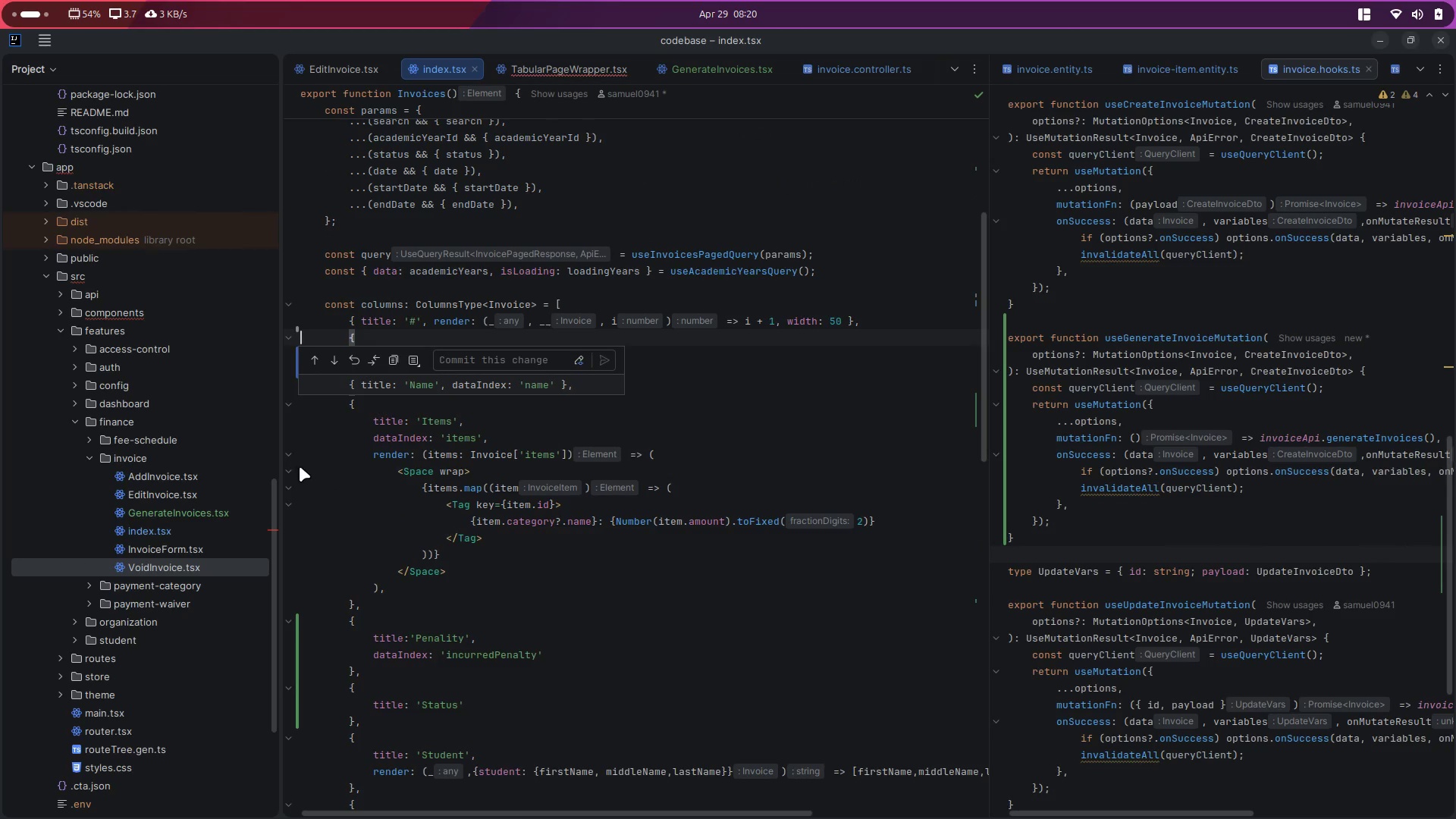 
scroll: coordinate [301, 466], scroll_direction: down, amount: 6.0
 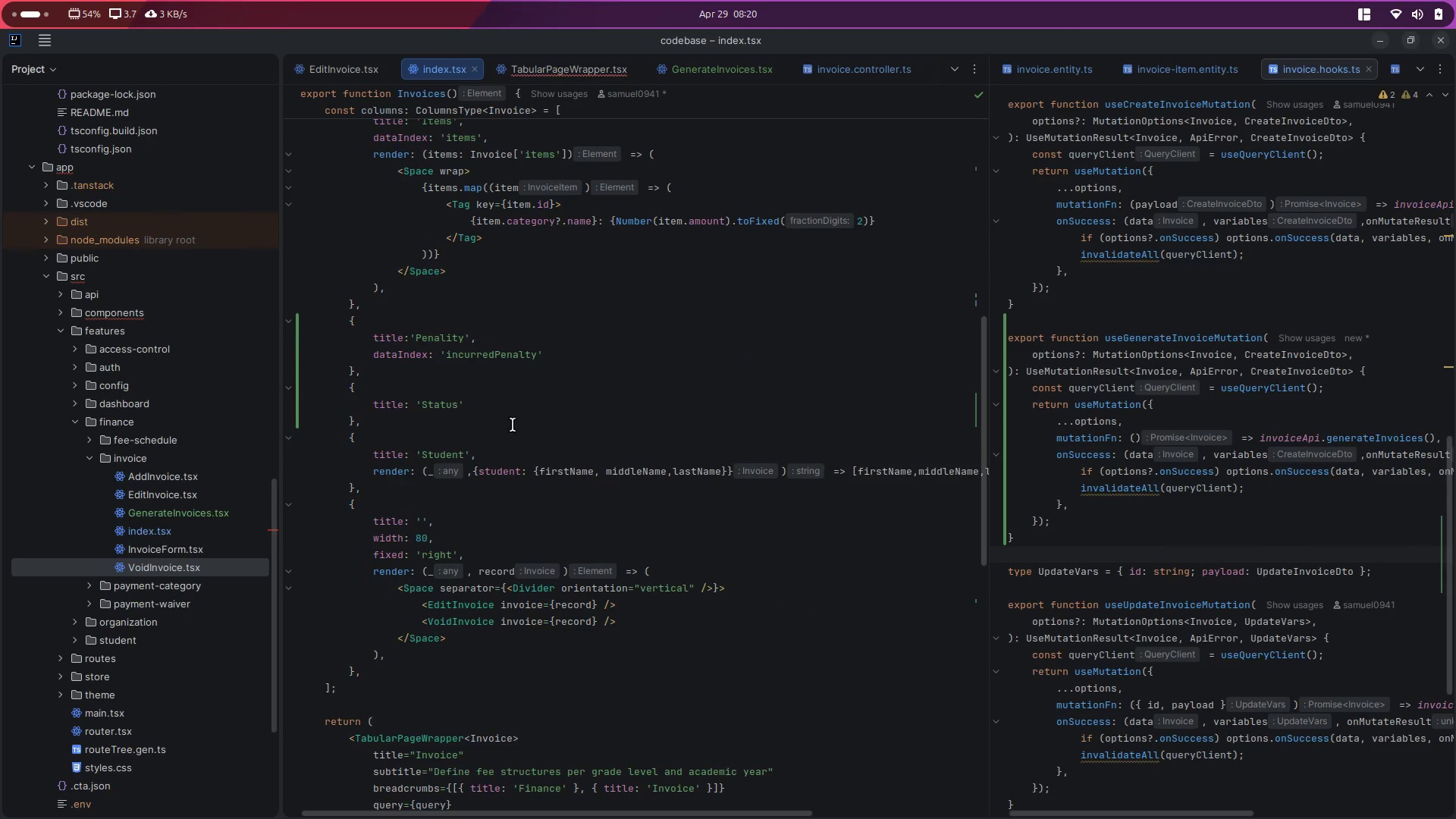 
left_click([535, 405])
 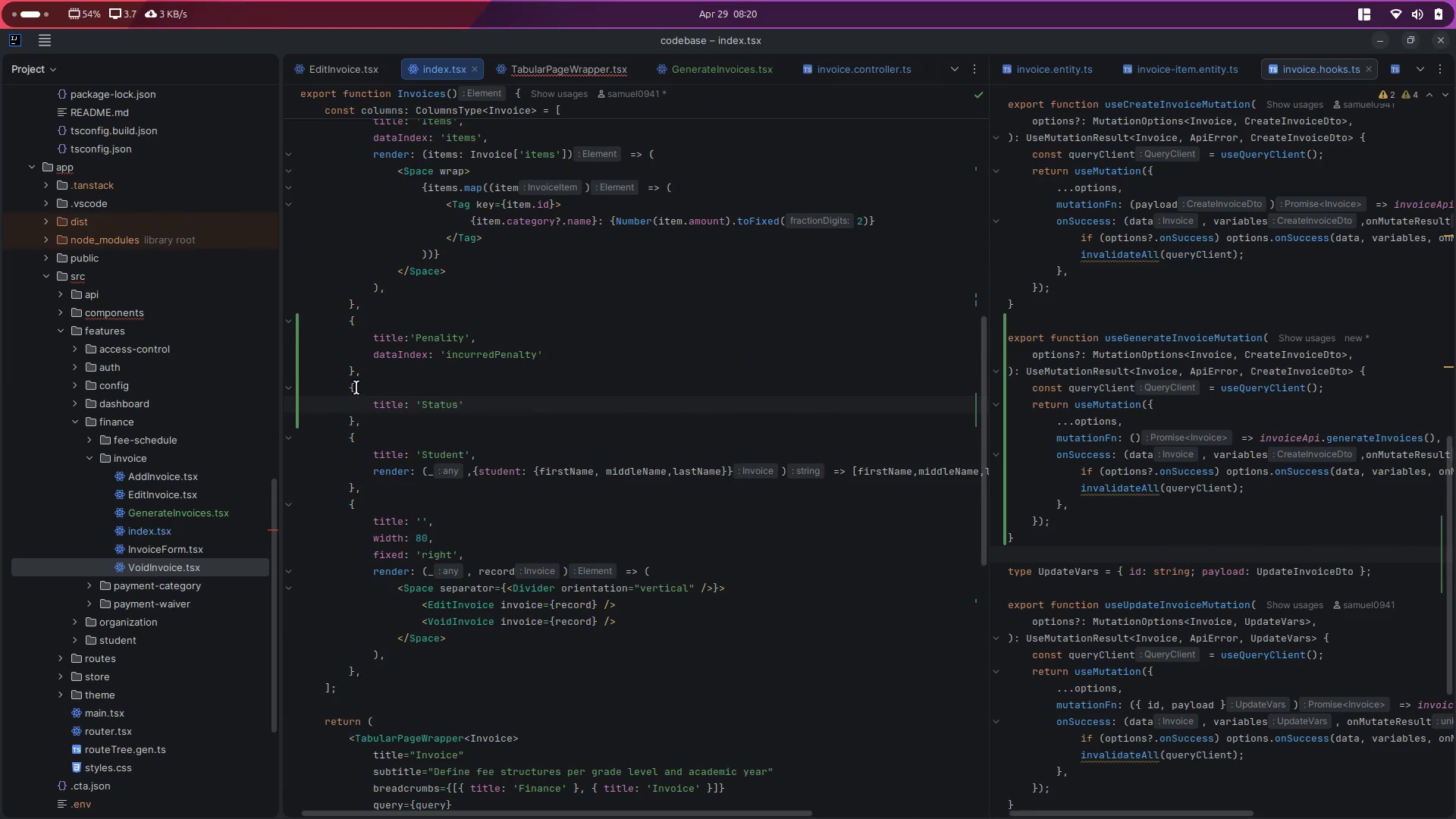 
left_click_drag(start_coordinate=[334, 387], to_coordinate=[365, 422])
 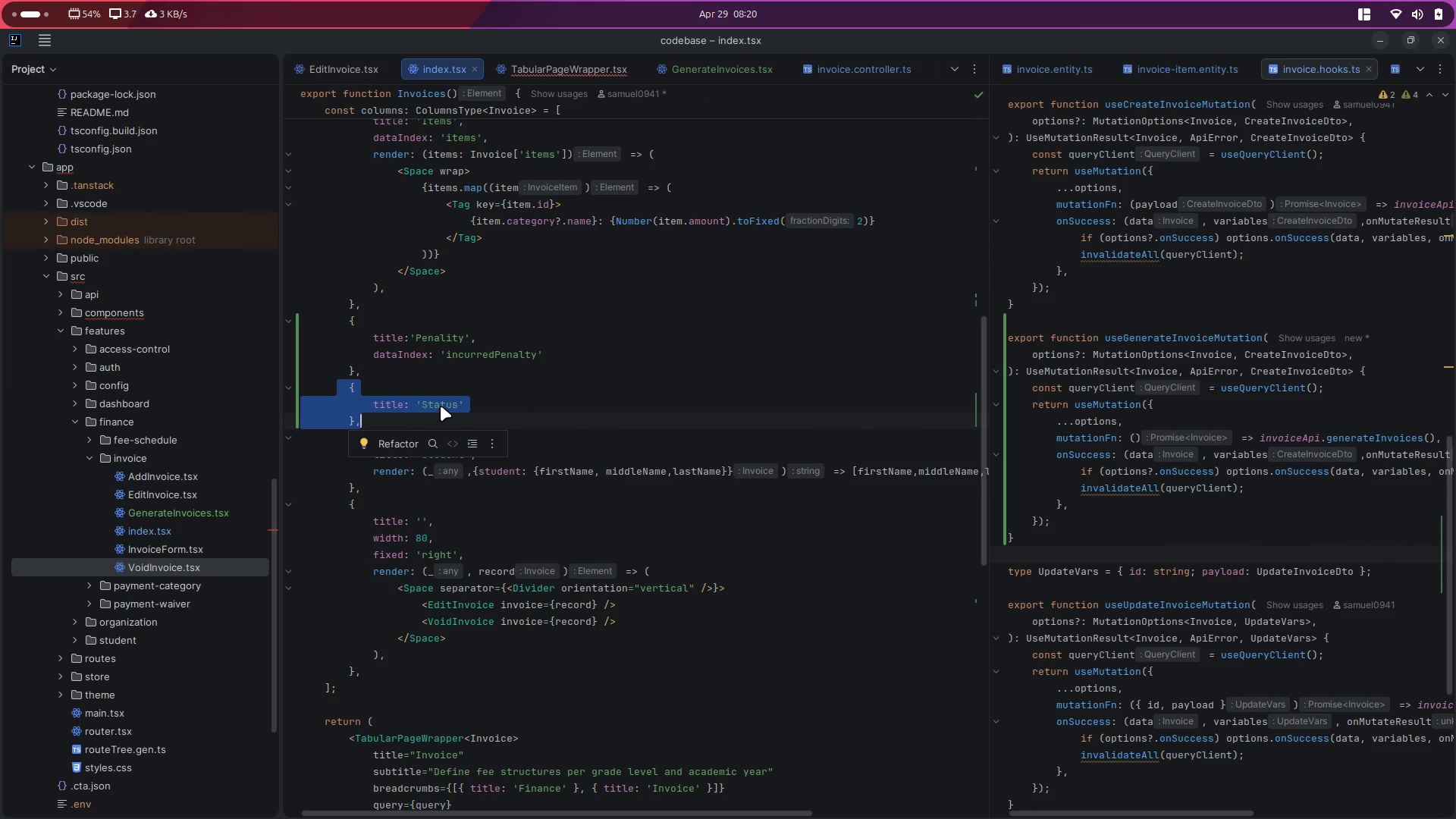 
double_click([436, 402])
 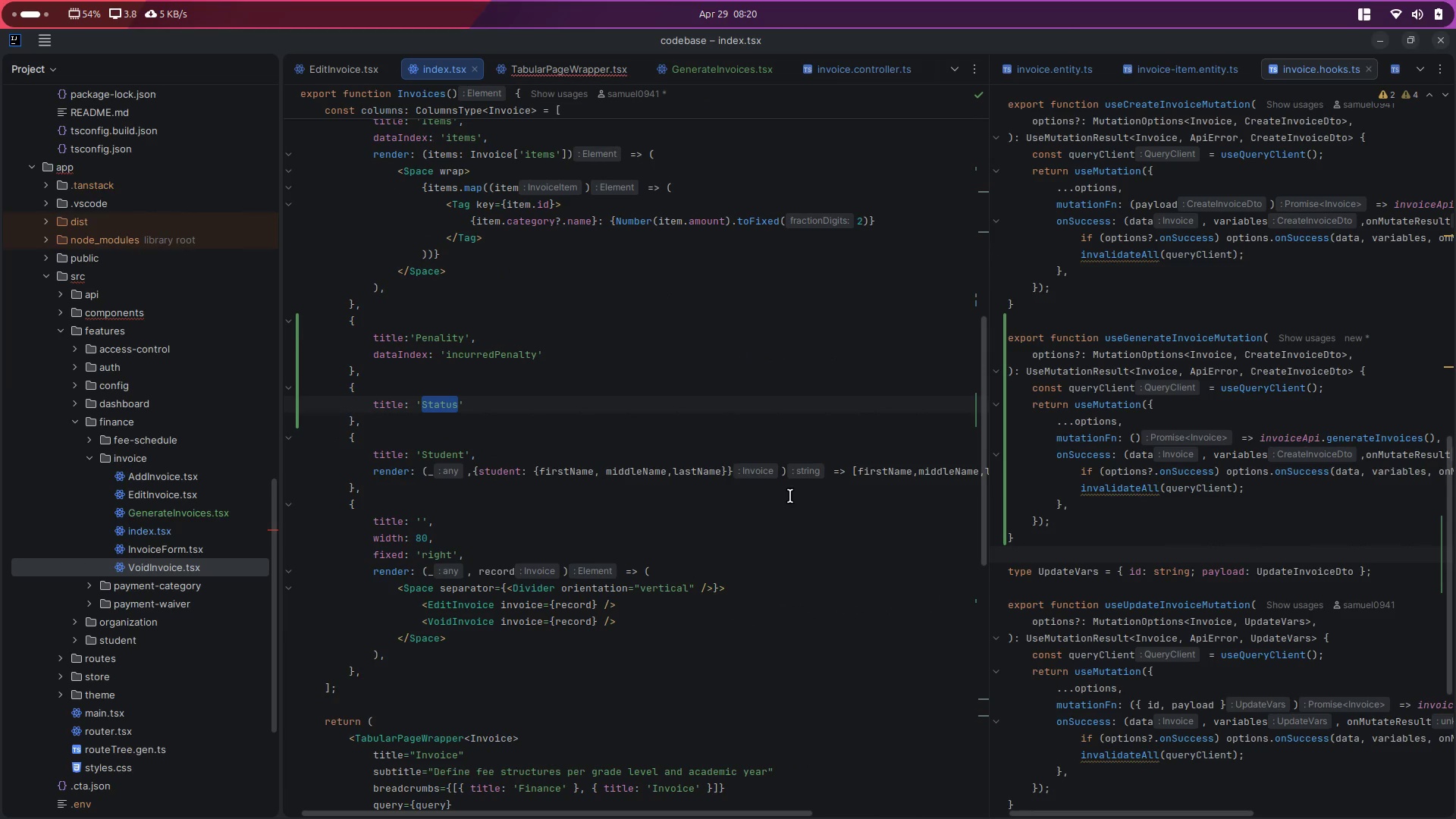 
type(Payment Status)
 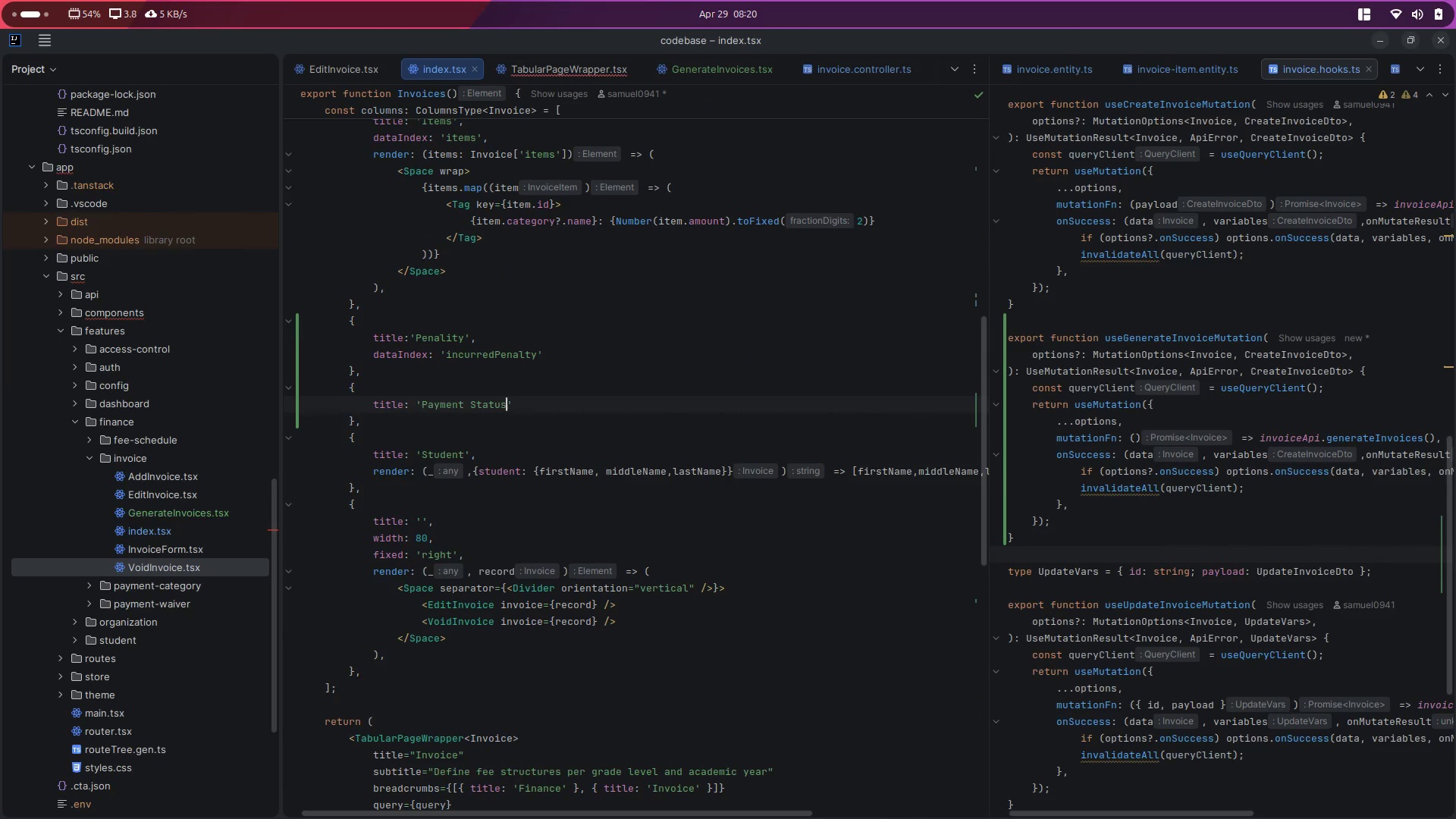 
key(ArrowRight)
 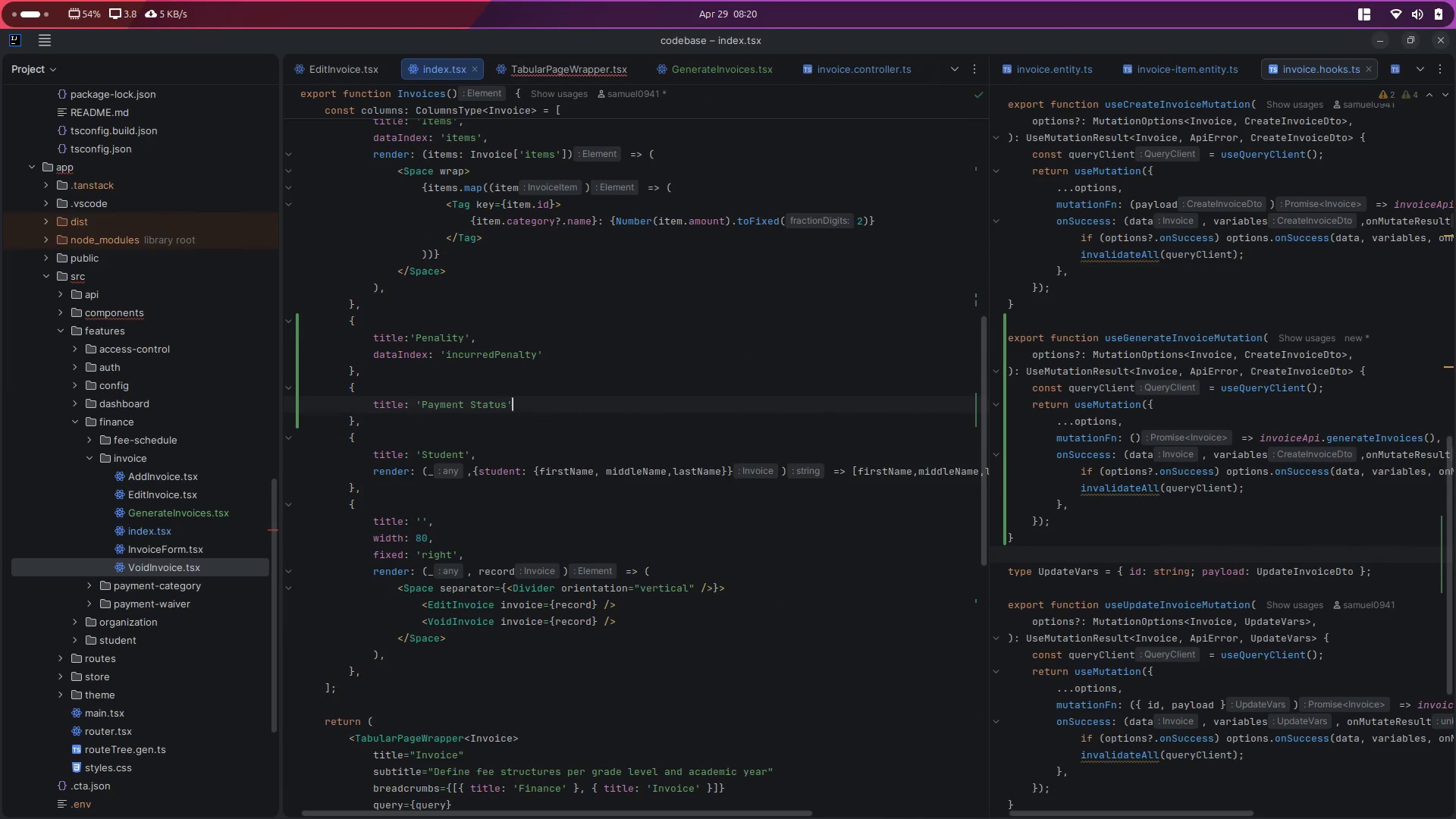 
key(Comma)
 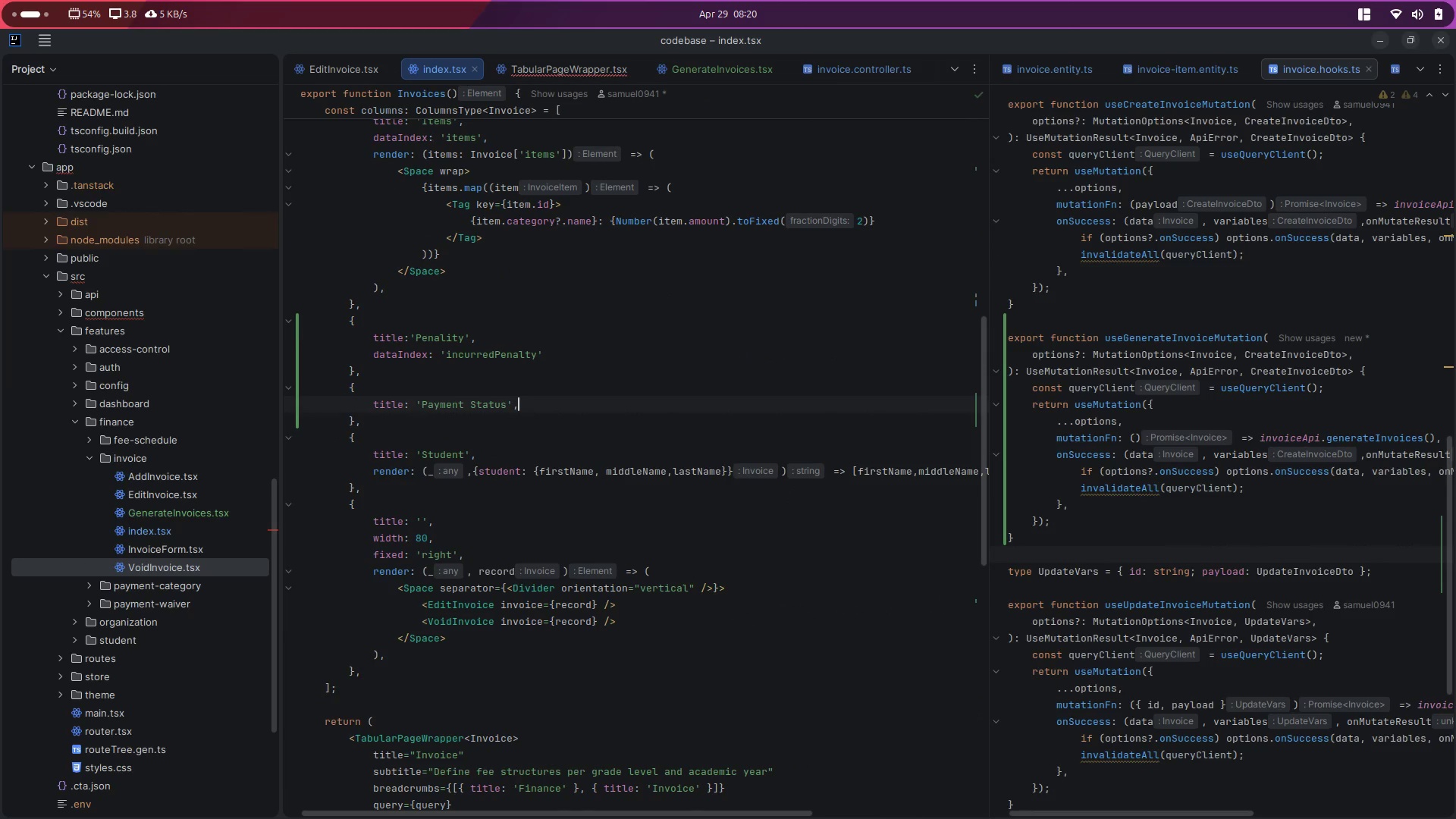 
key(Enter)
 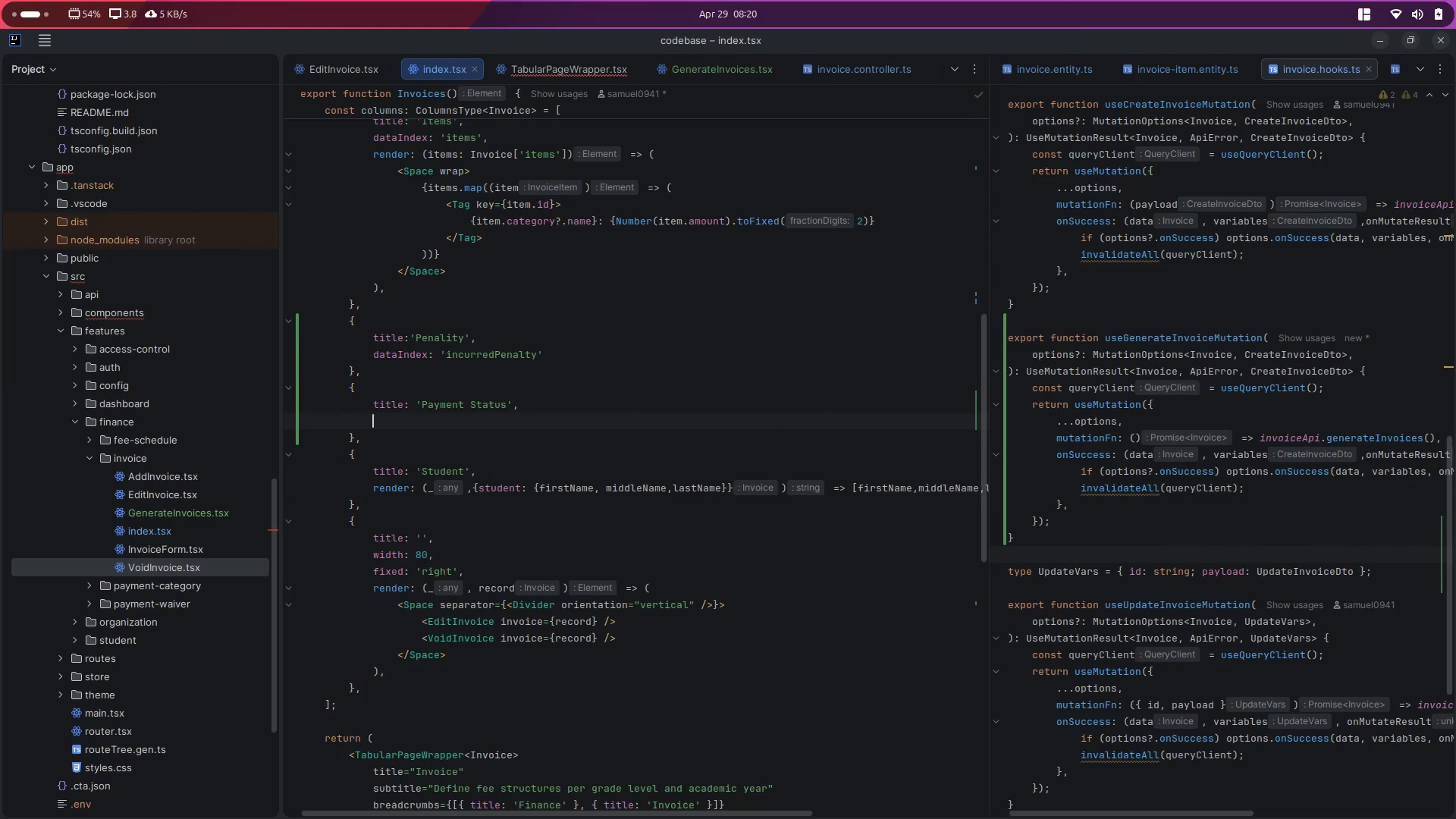 
type(rend)
 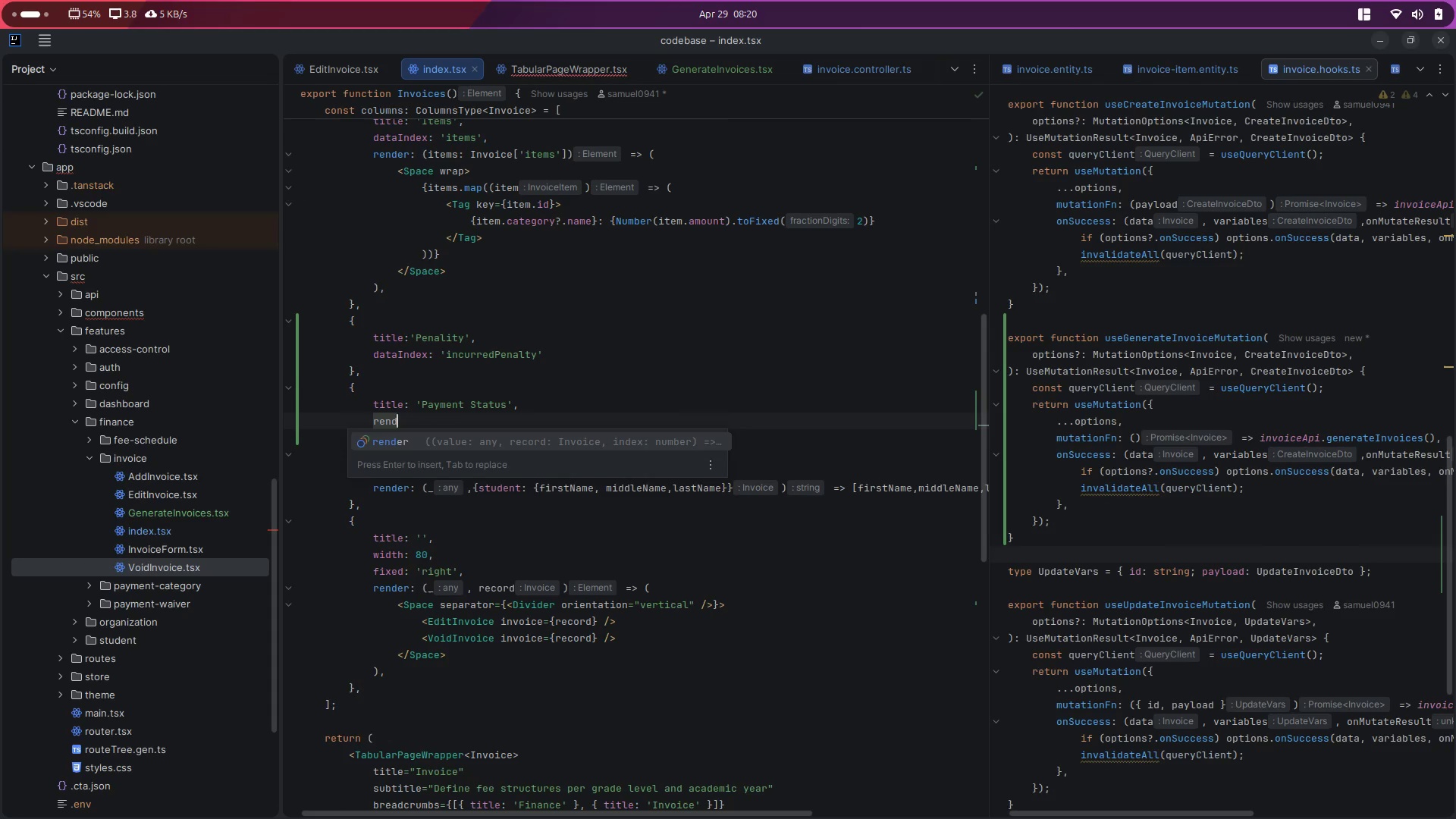 
key(Enter)
 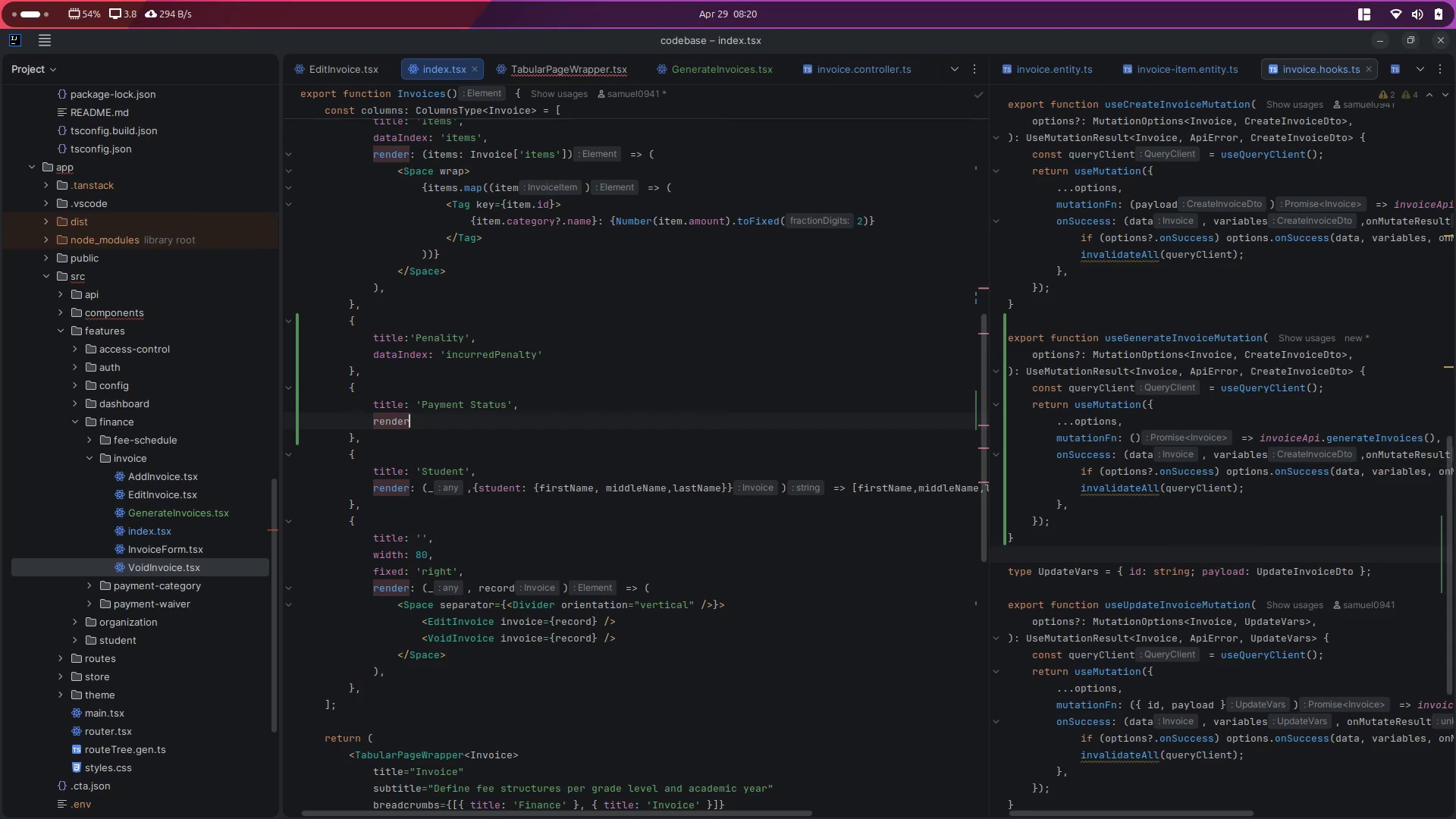 
key(Shift+Semicolon)
 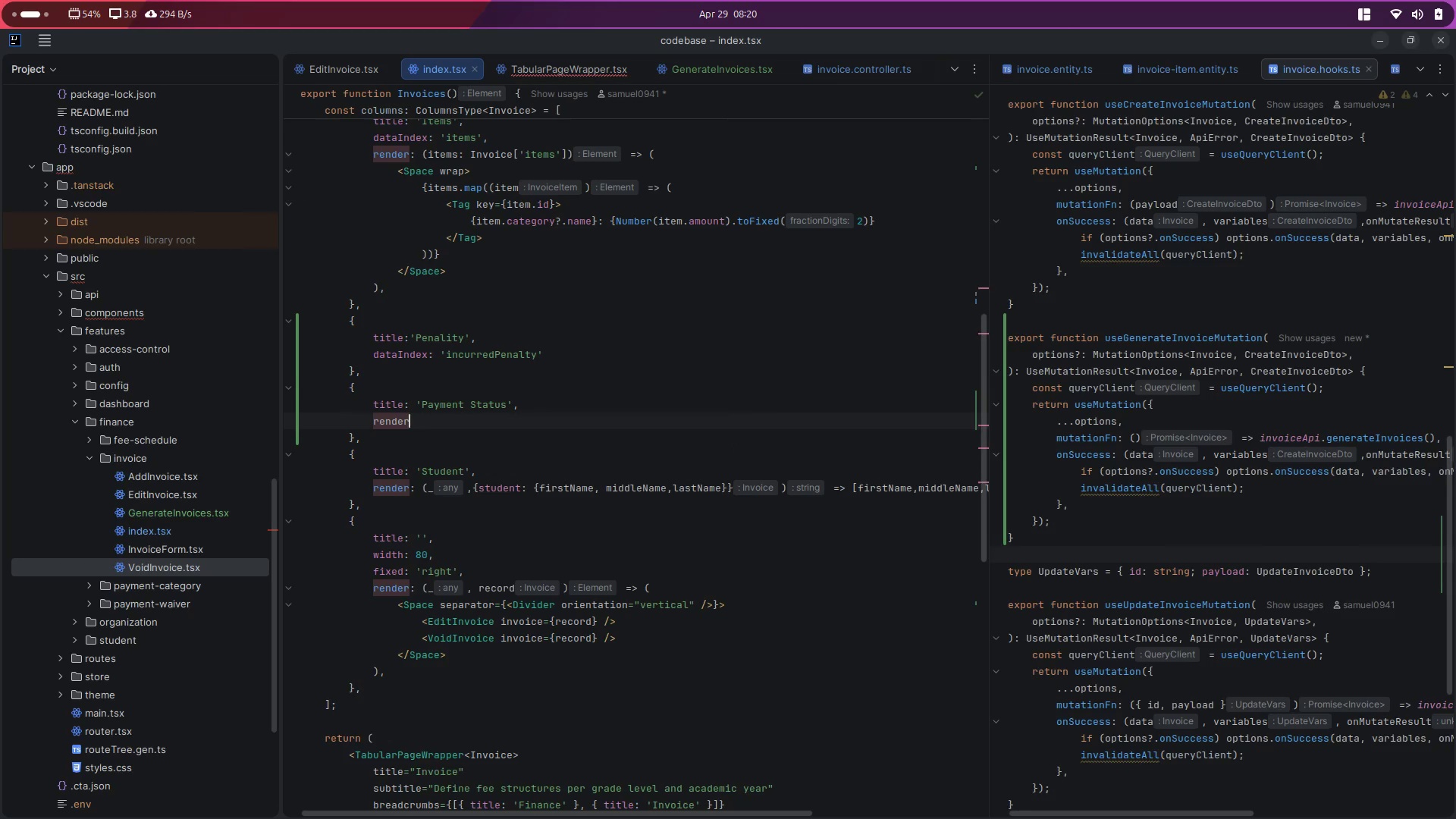 
key(Shift+Space)
 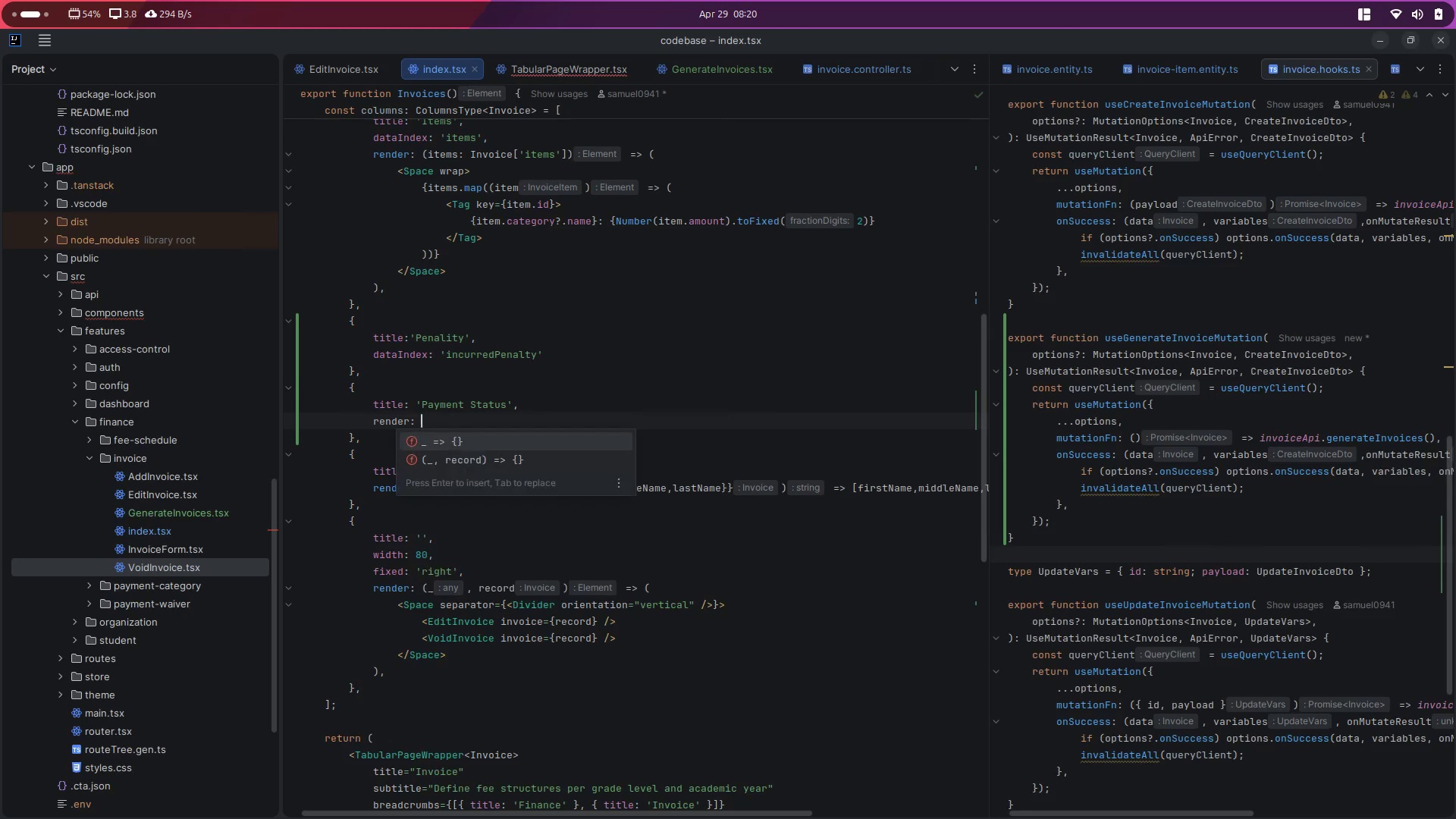 
key(Shift+9)
 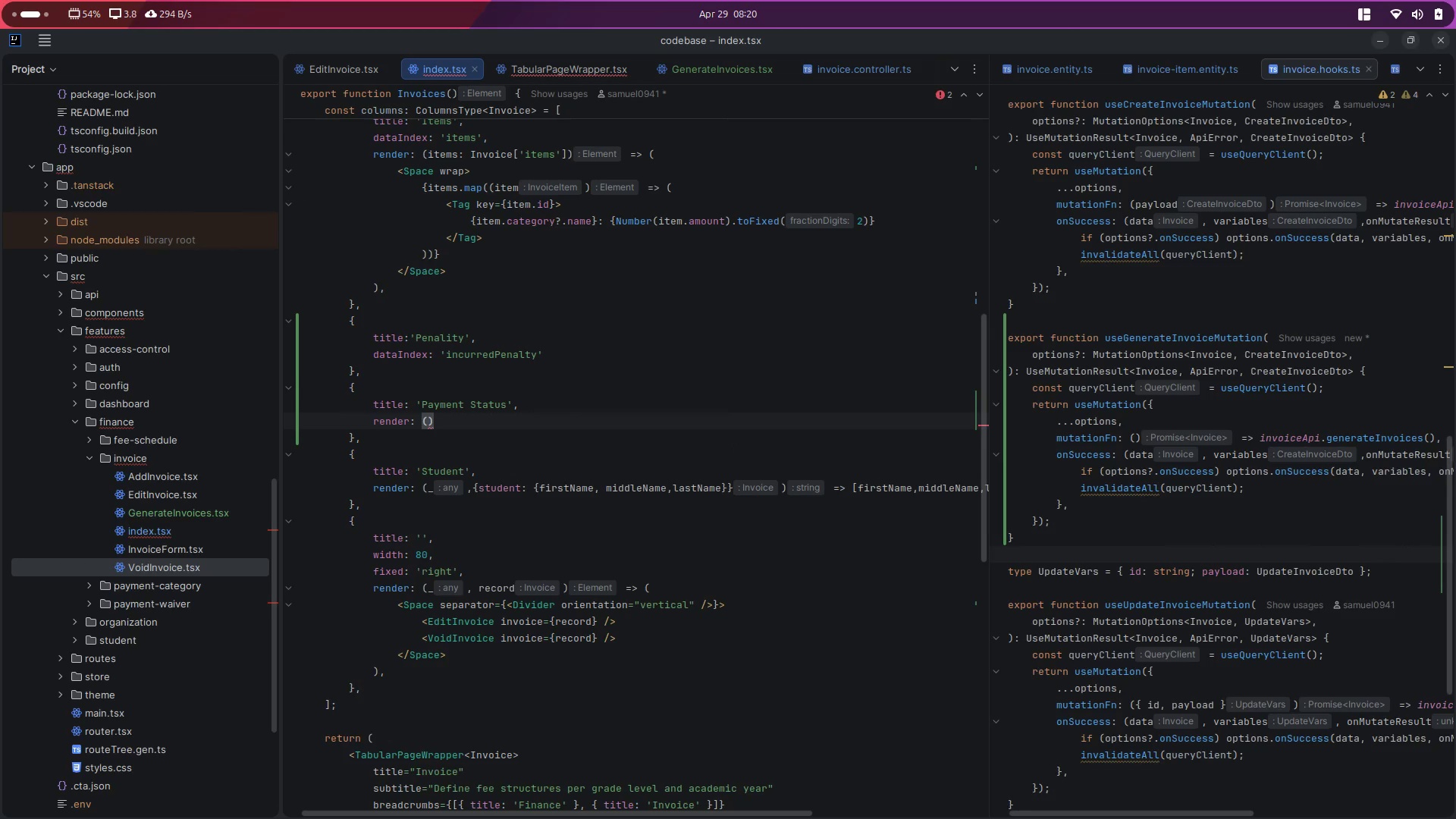 
key(ArrowRight)
 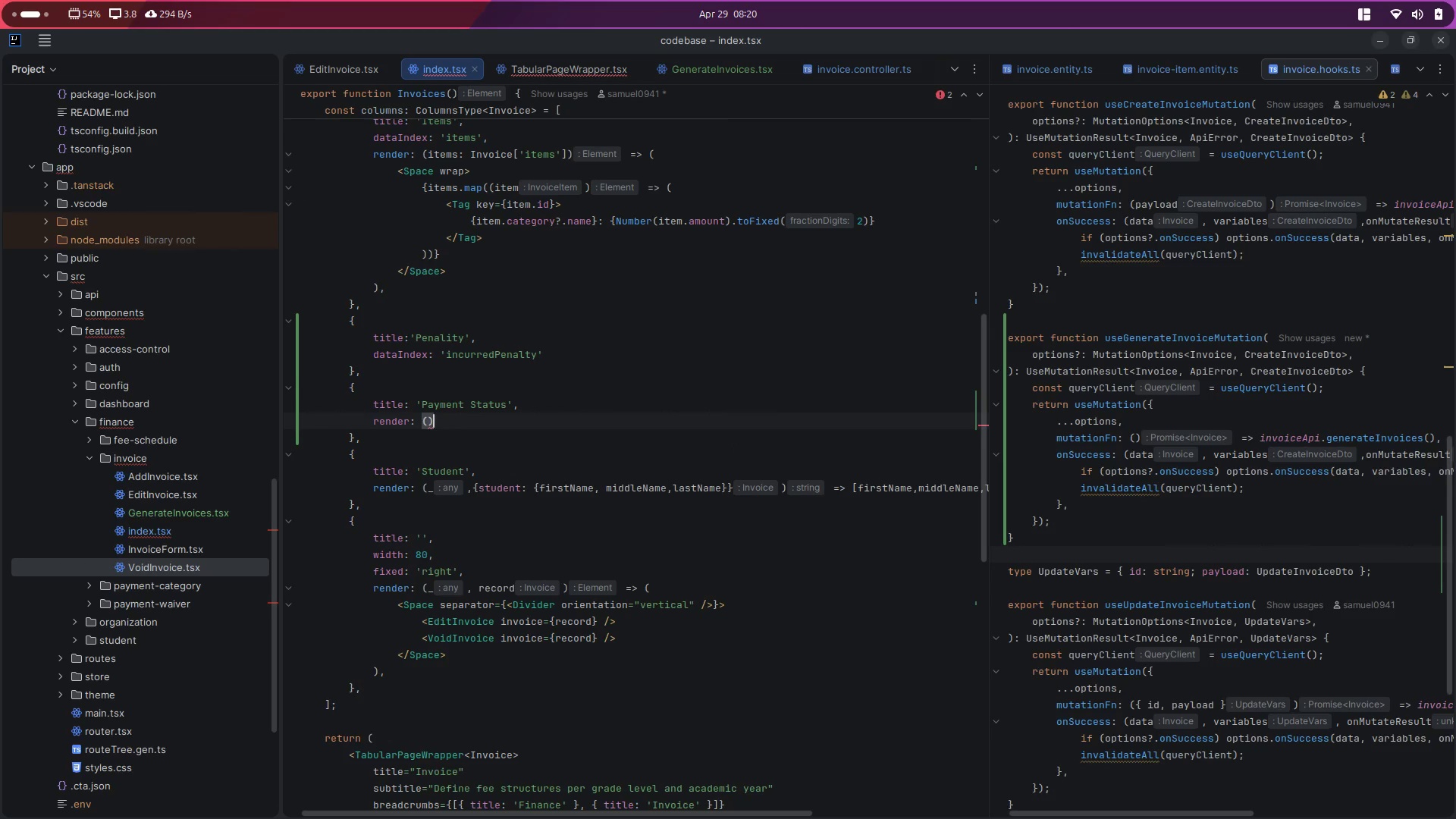 
key(ArrowLeft)
 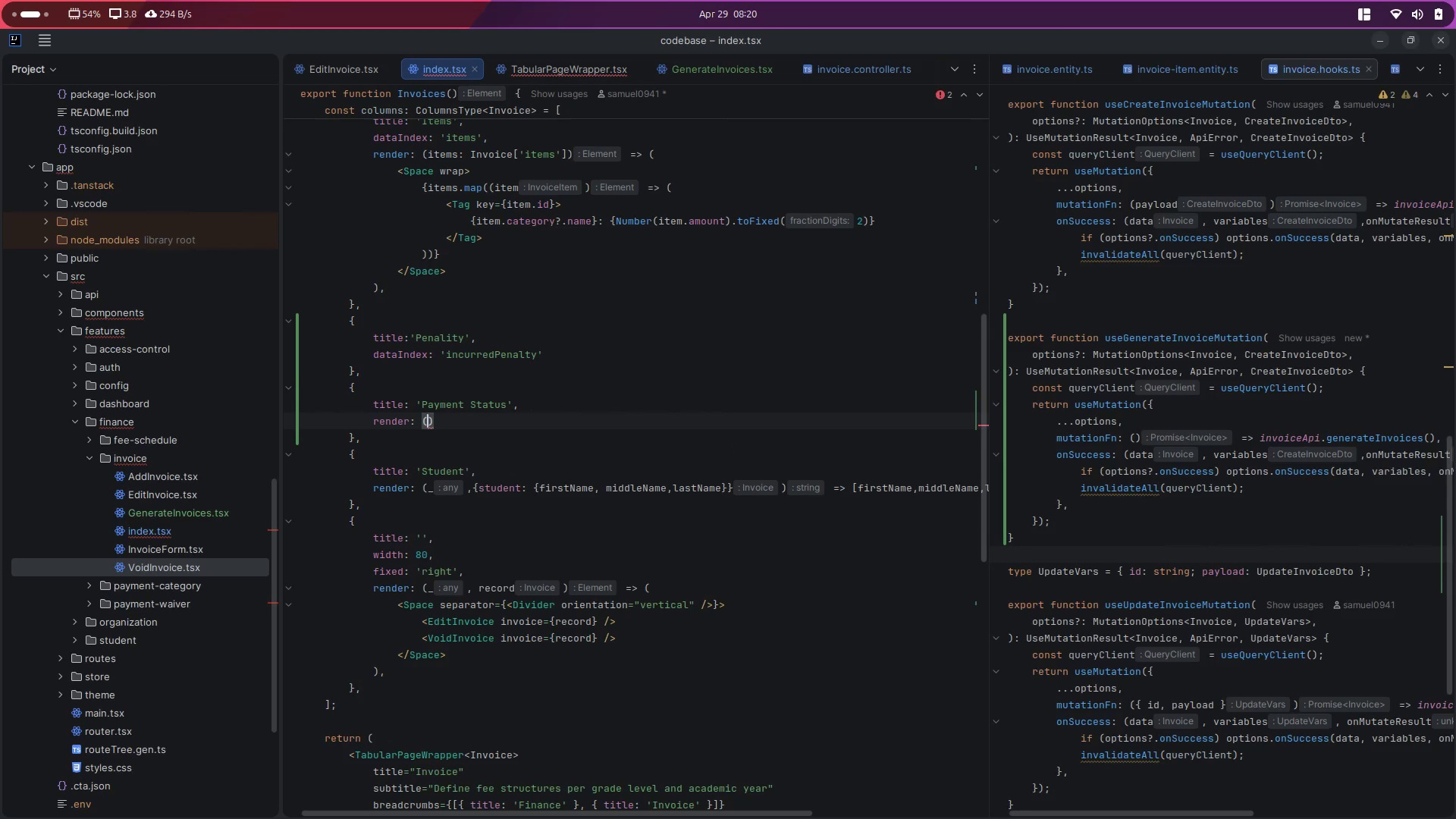 
key(Shift+Minus)
 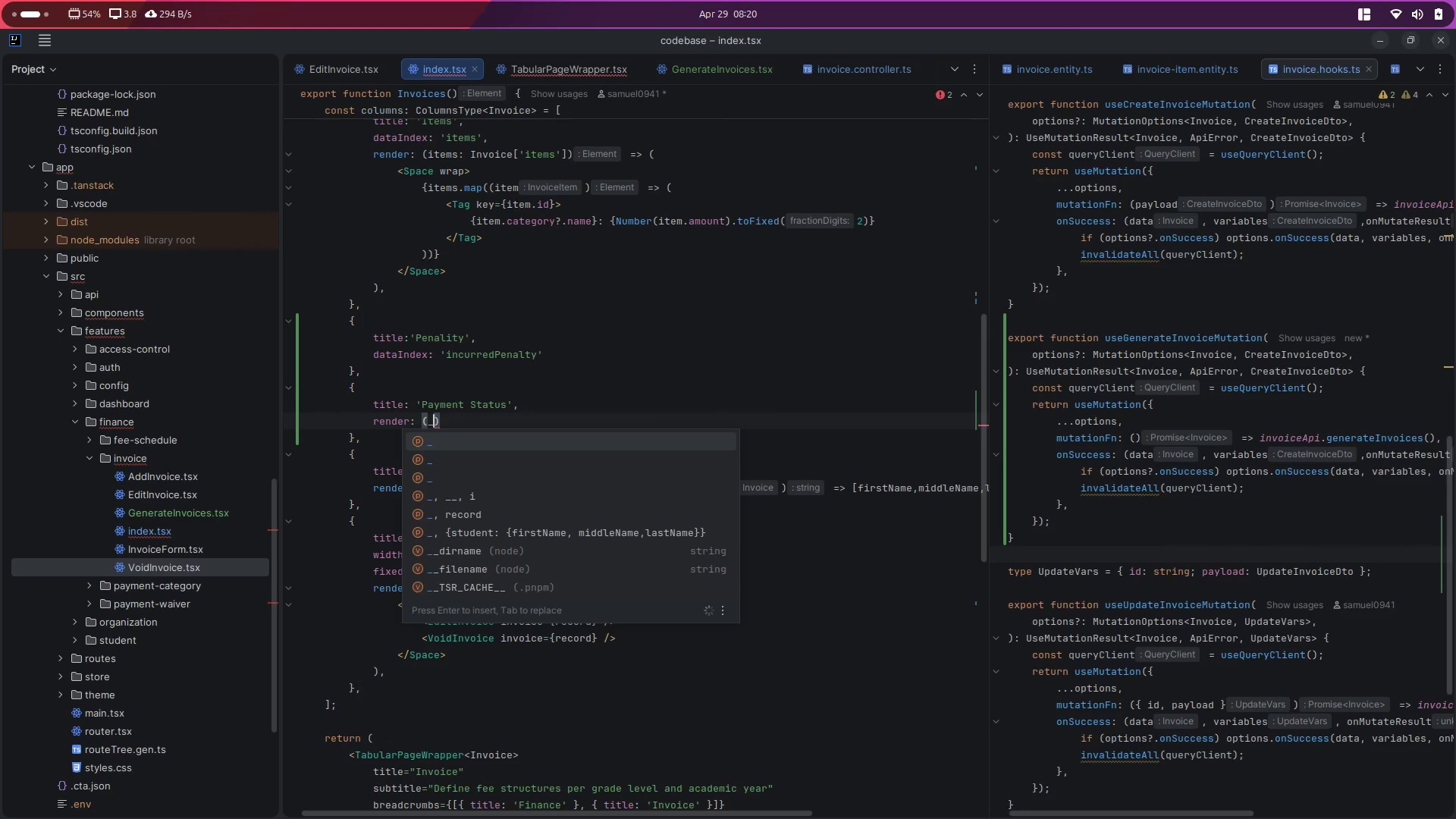 
key(Comma)
 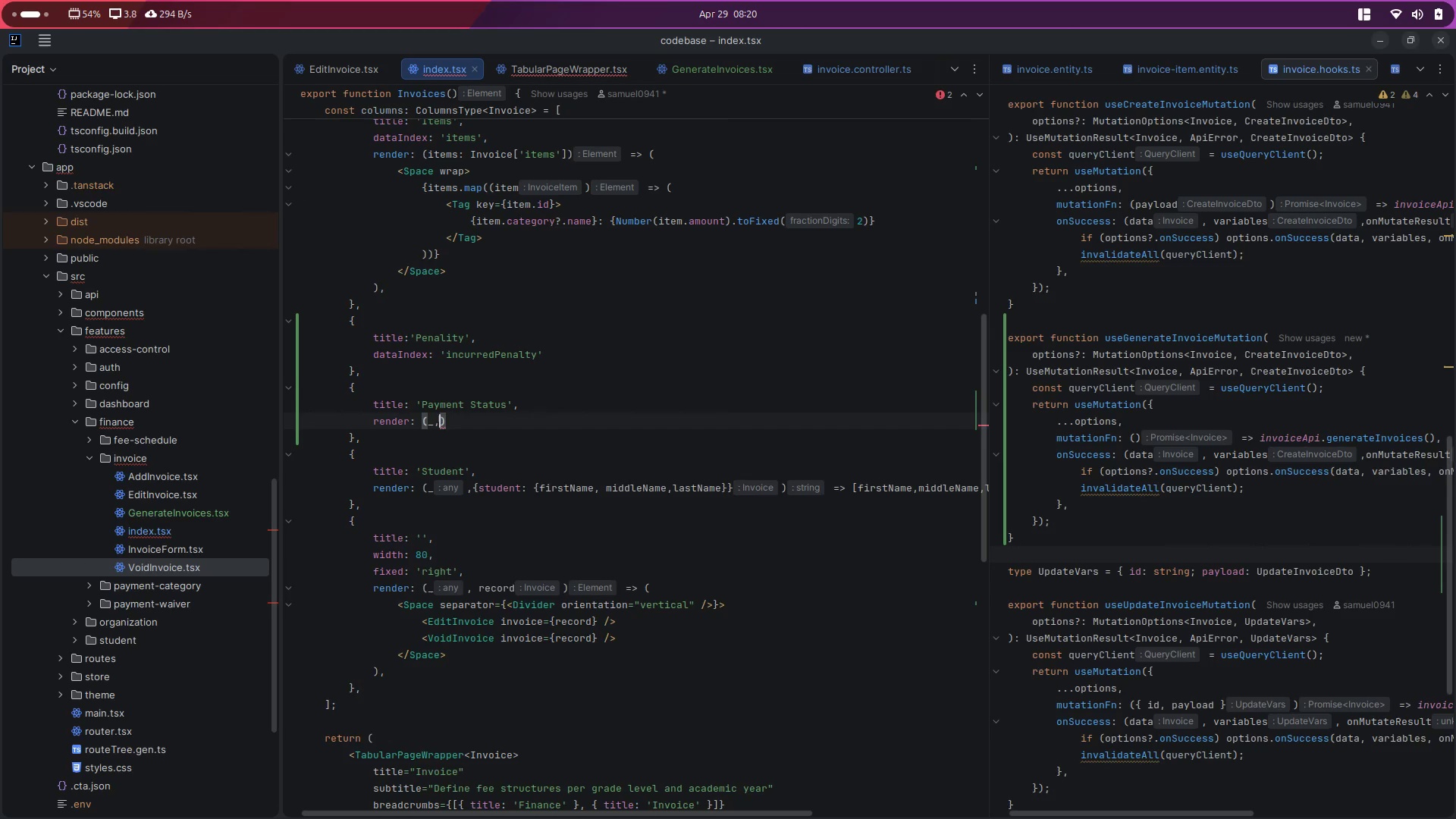 
key(Space)
 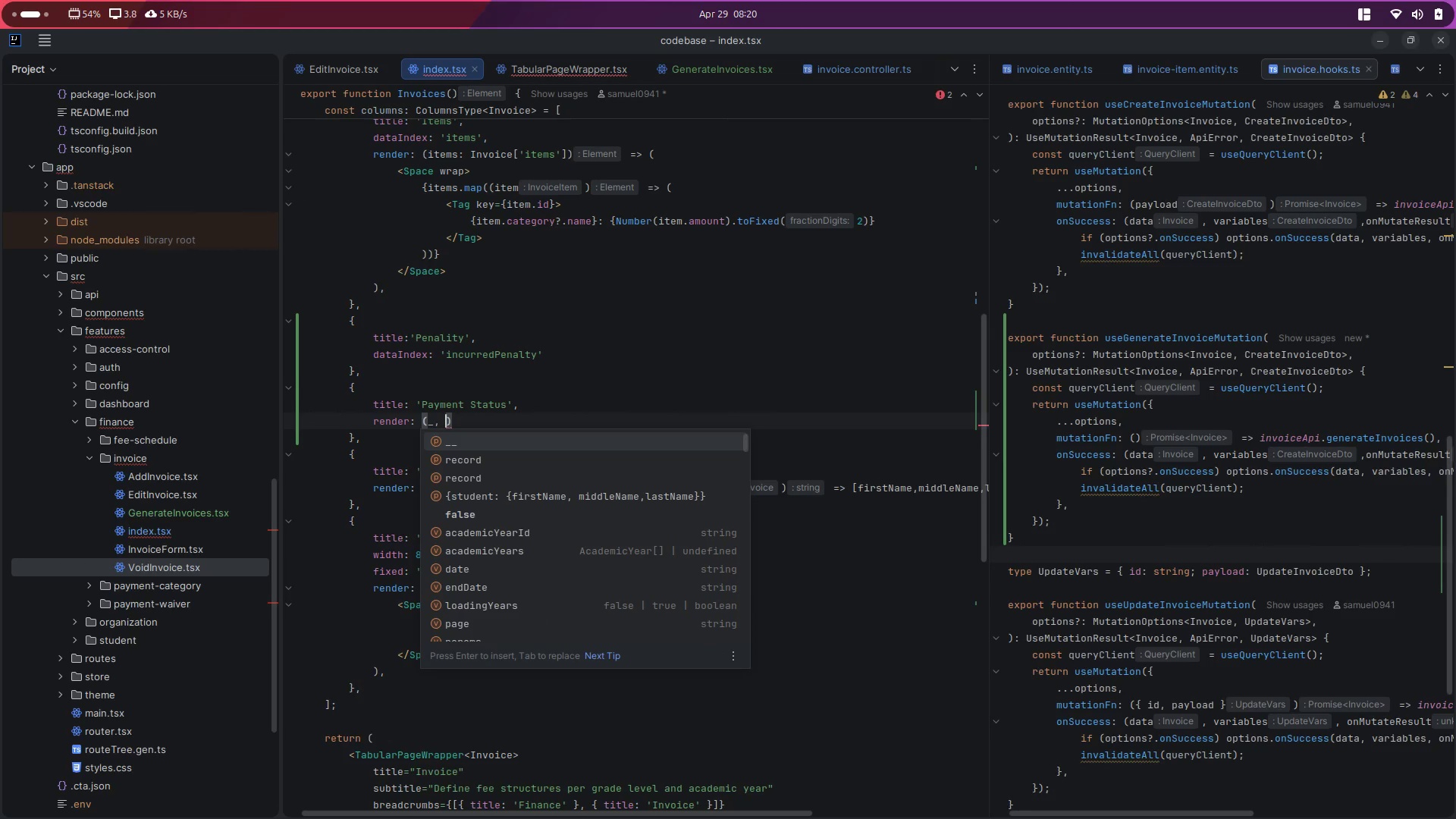 
key(Shift+Minus)
 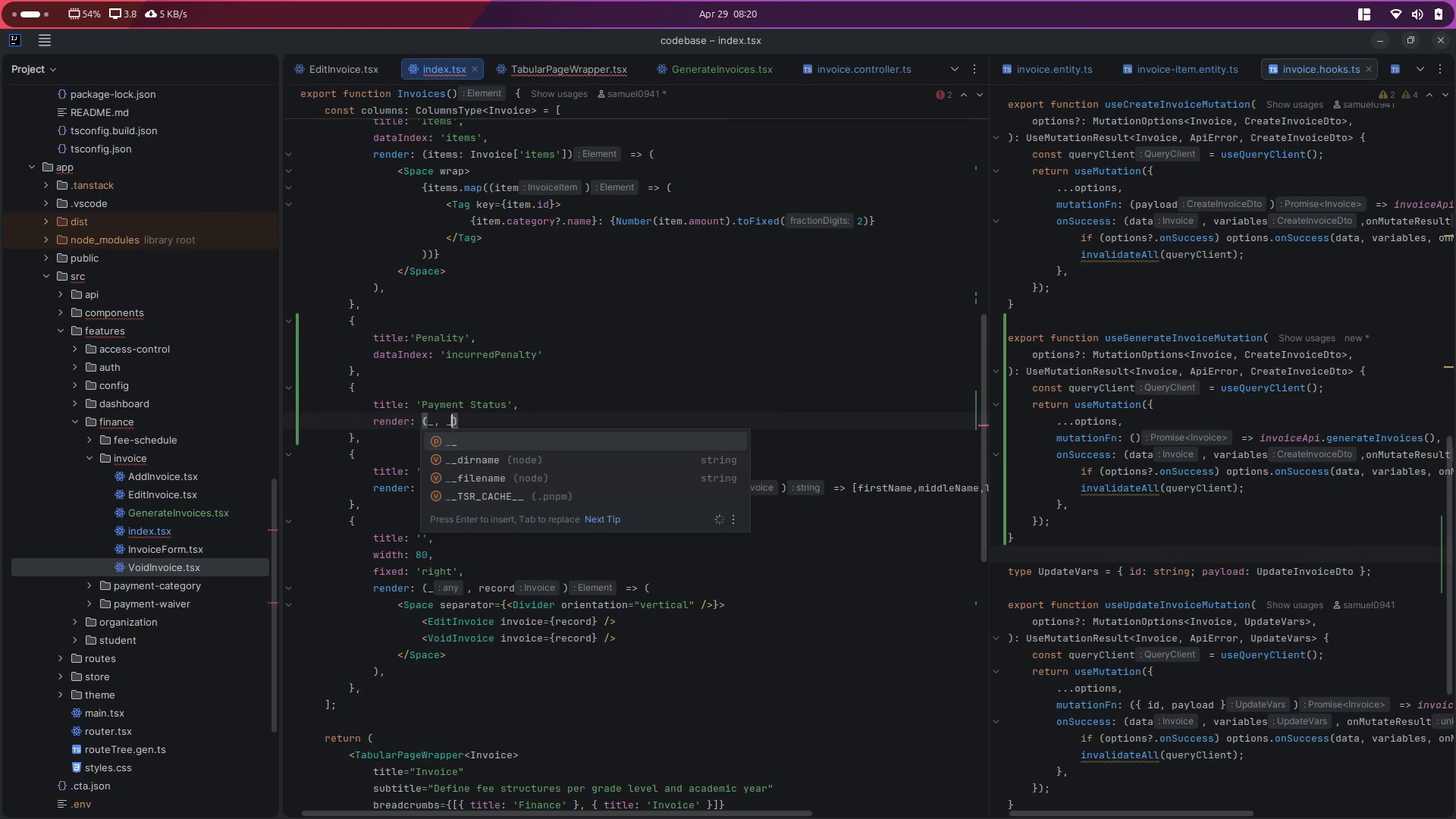 
key(Shift+Minus)
 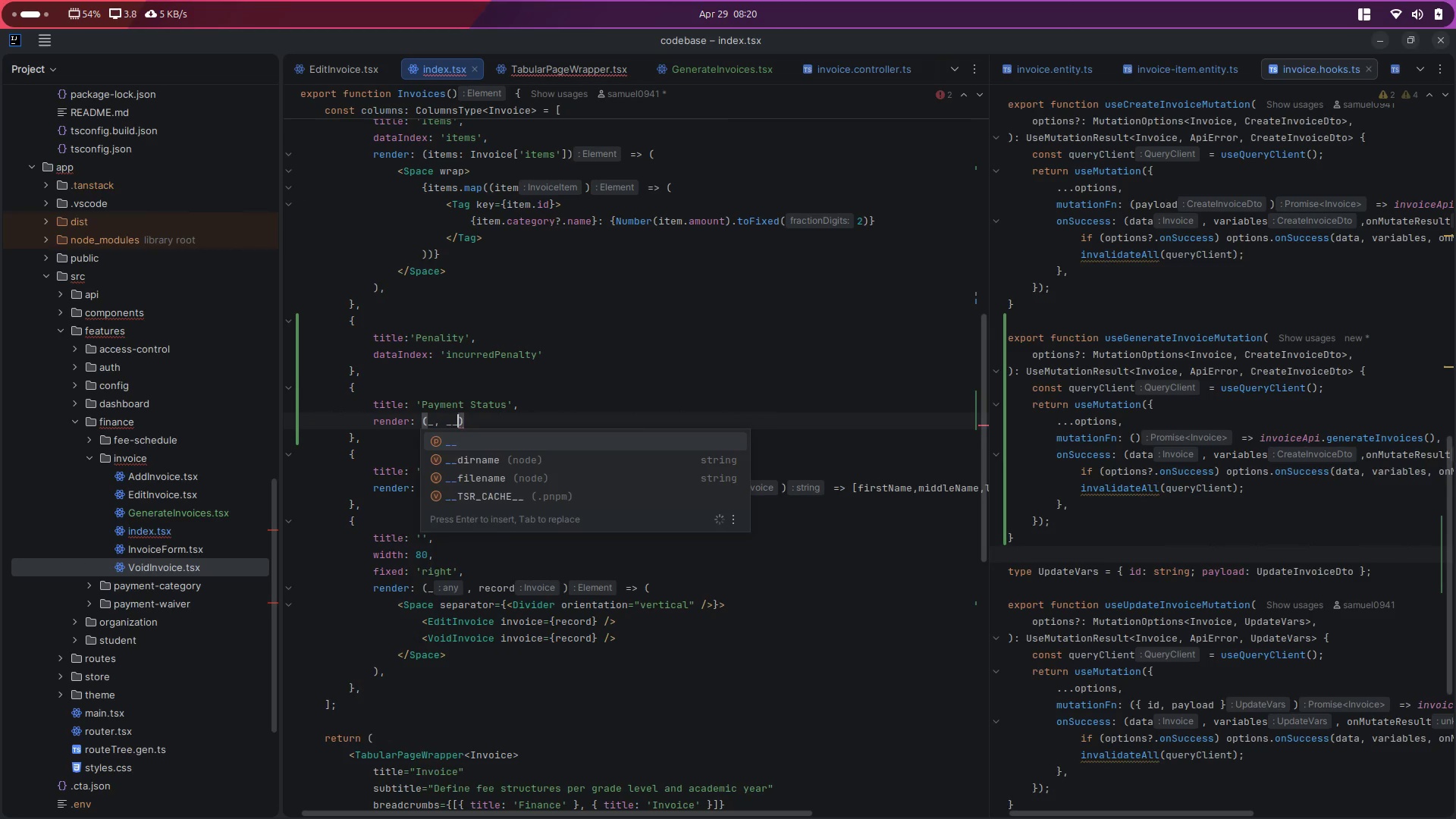 
key(ArrowRight)
 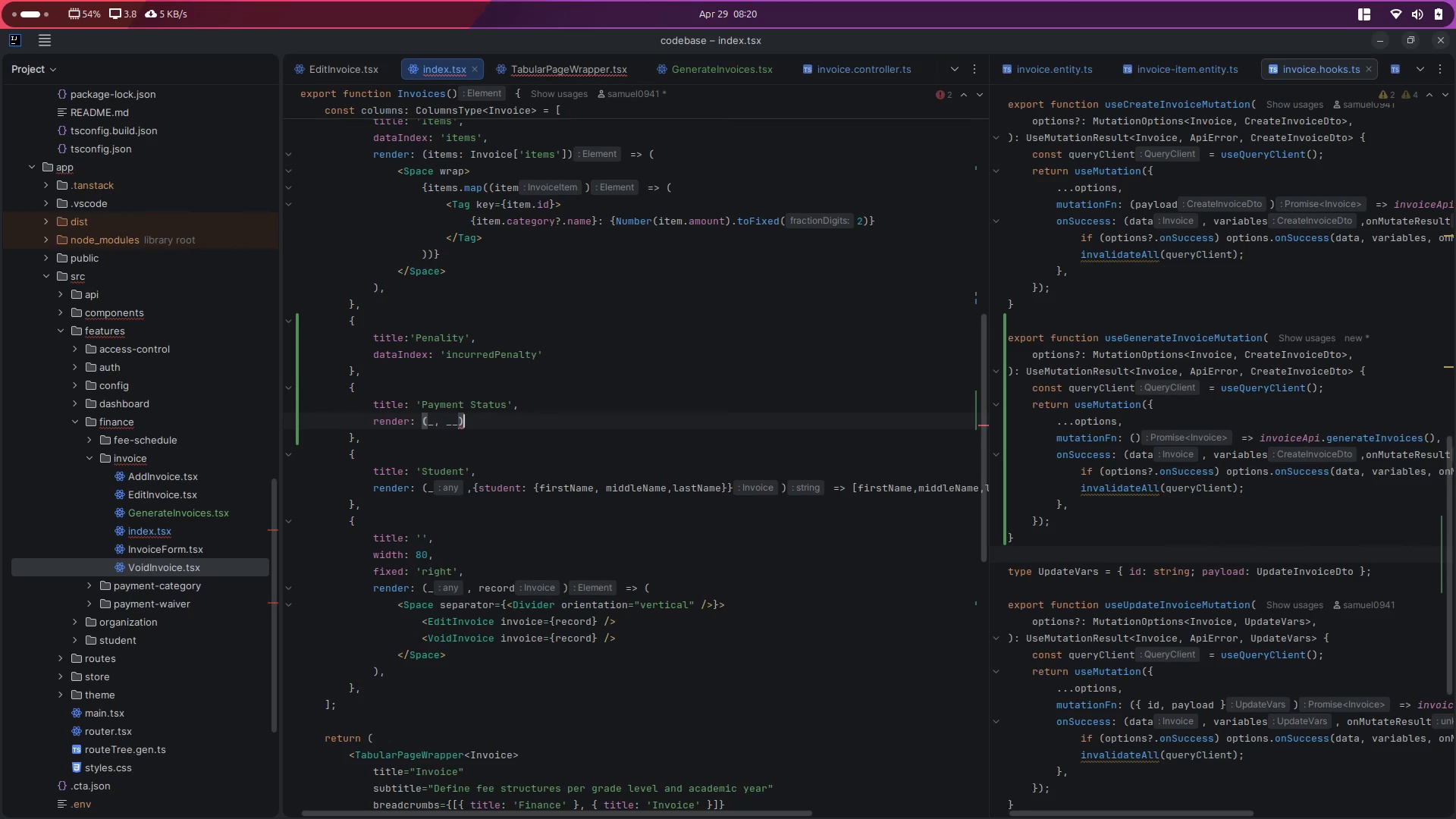 
type( => <Tag>Pendn)
key(Backspace)
type(ing)
 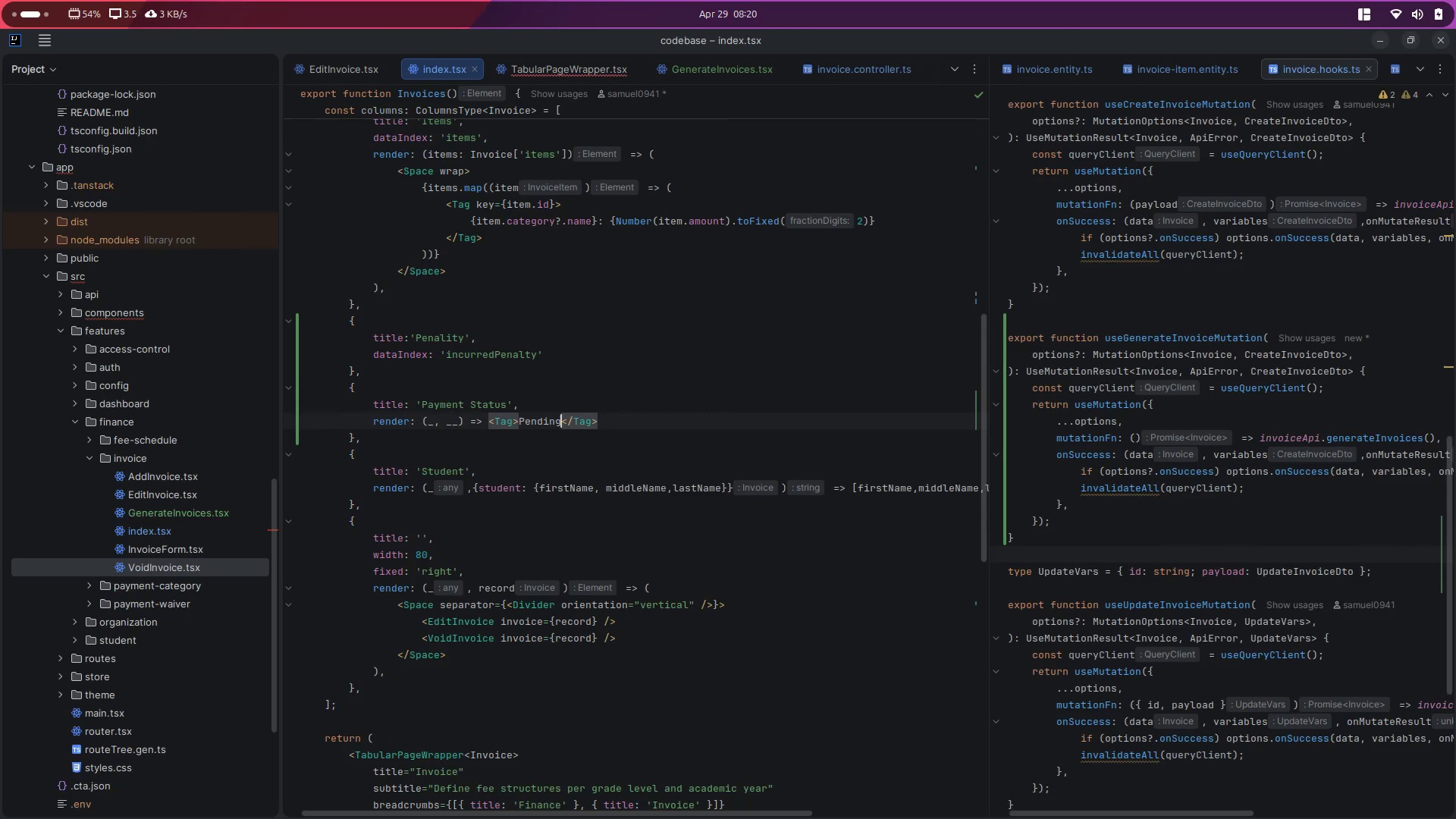 
left_click([526, 448])
 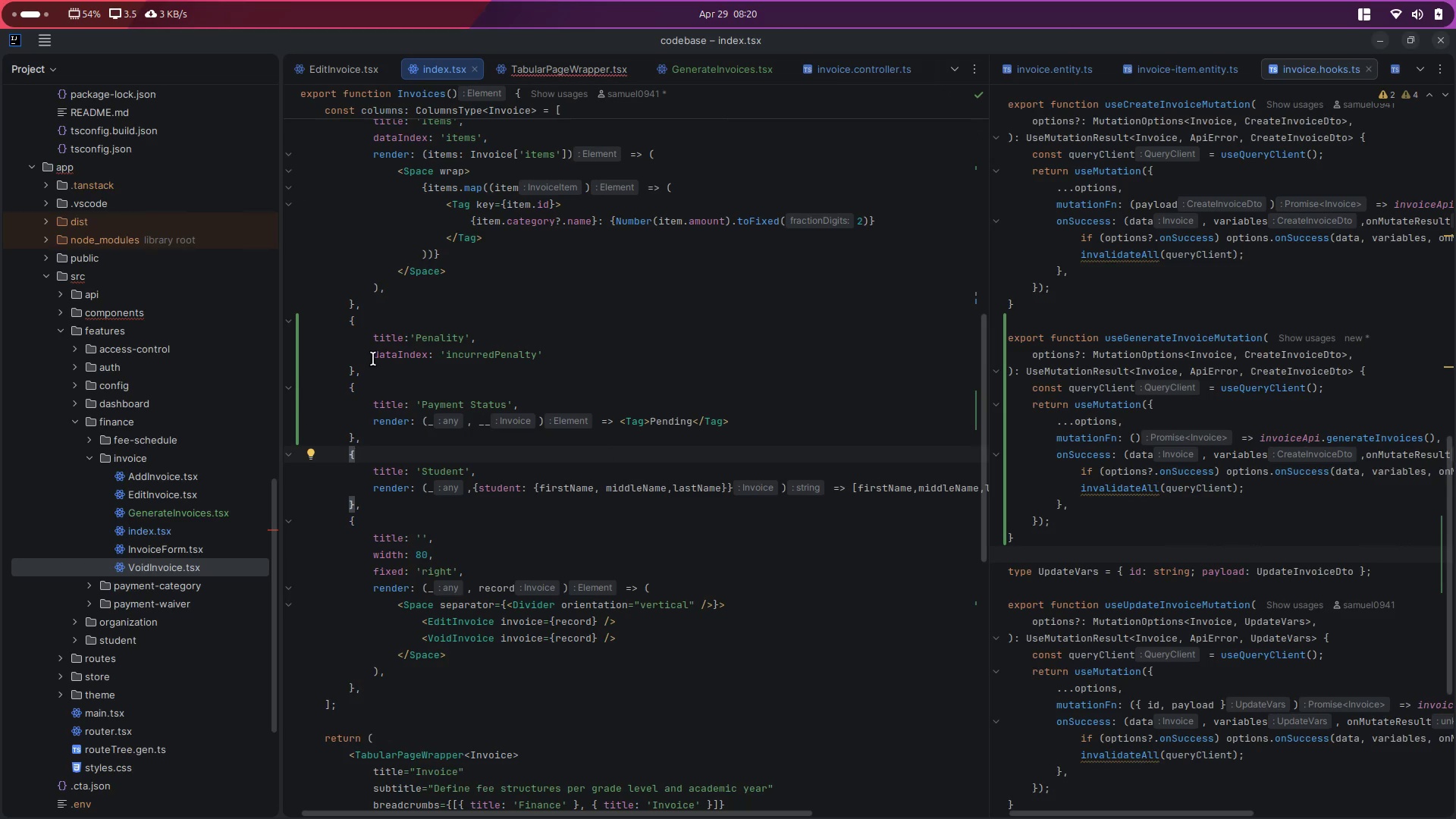 
left_click_drag(start_coordinate=[373, 369], to_coordinate=[366, 352])
 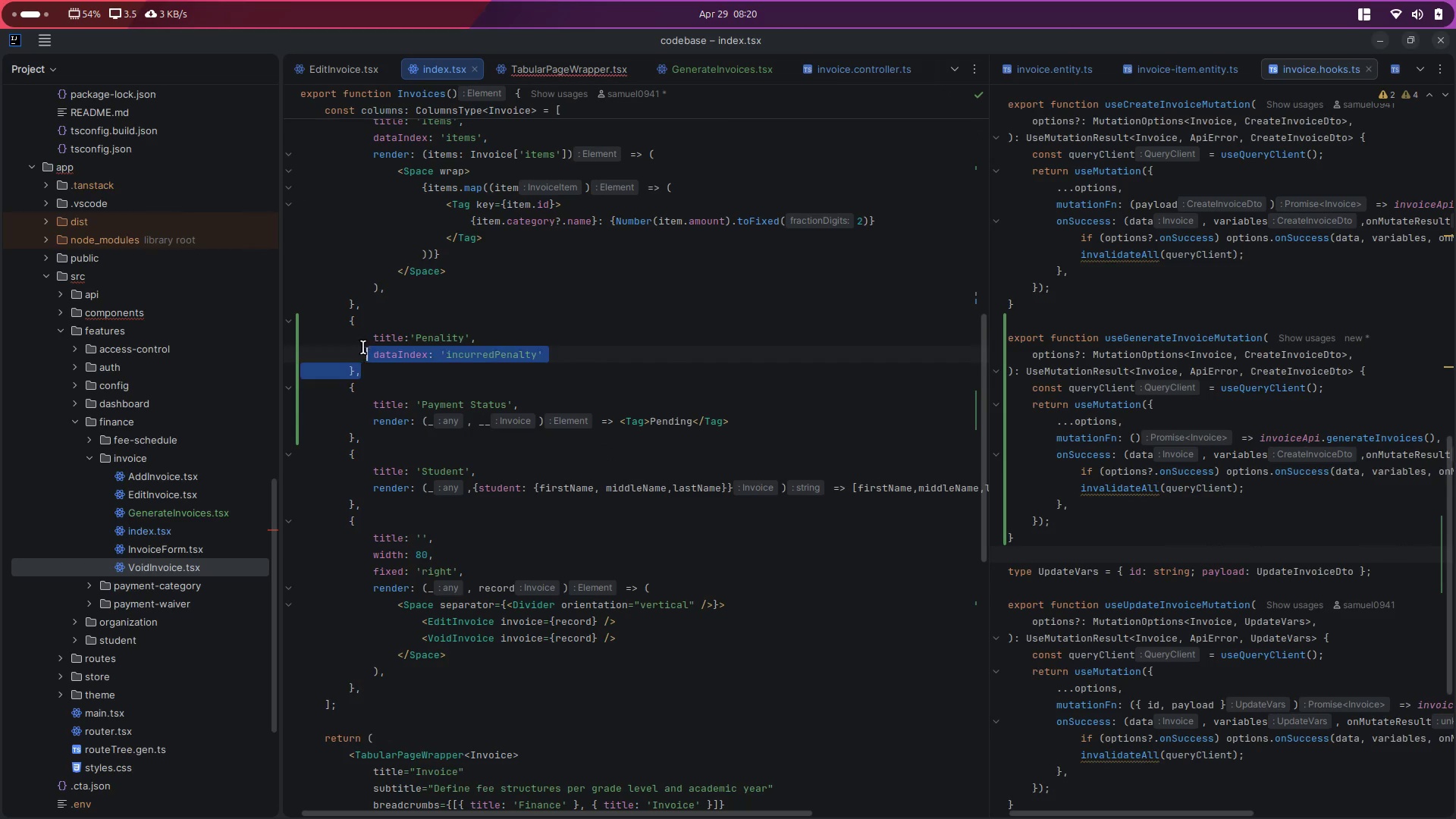 
left_click_drag(start_coordinate=[361, 345], to_coordinate=[358, 339])
 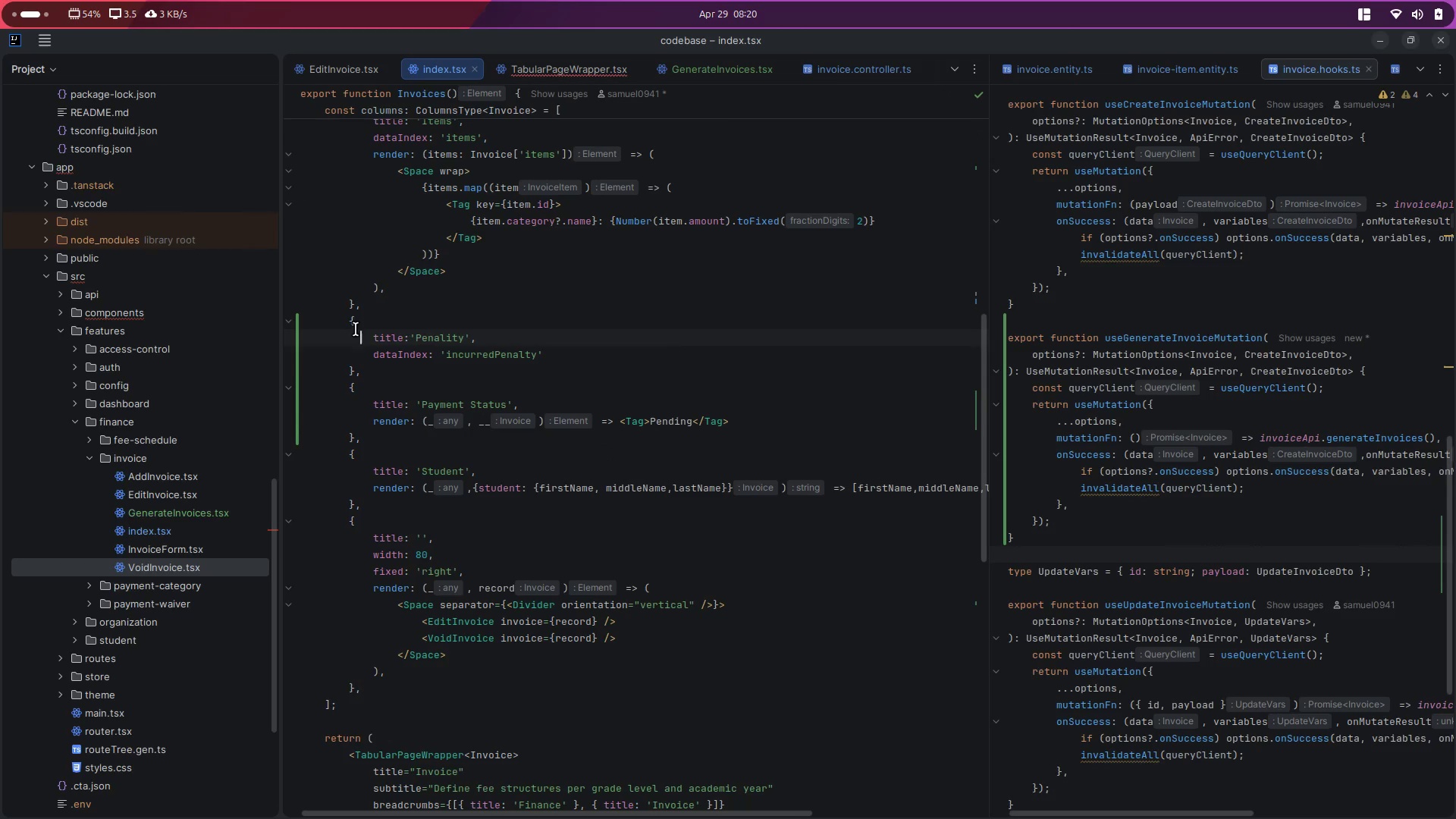 
left_click_drag(start_coordinate=[356, 329], to_coordinate=[349, 323])
 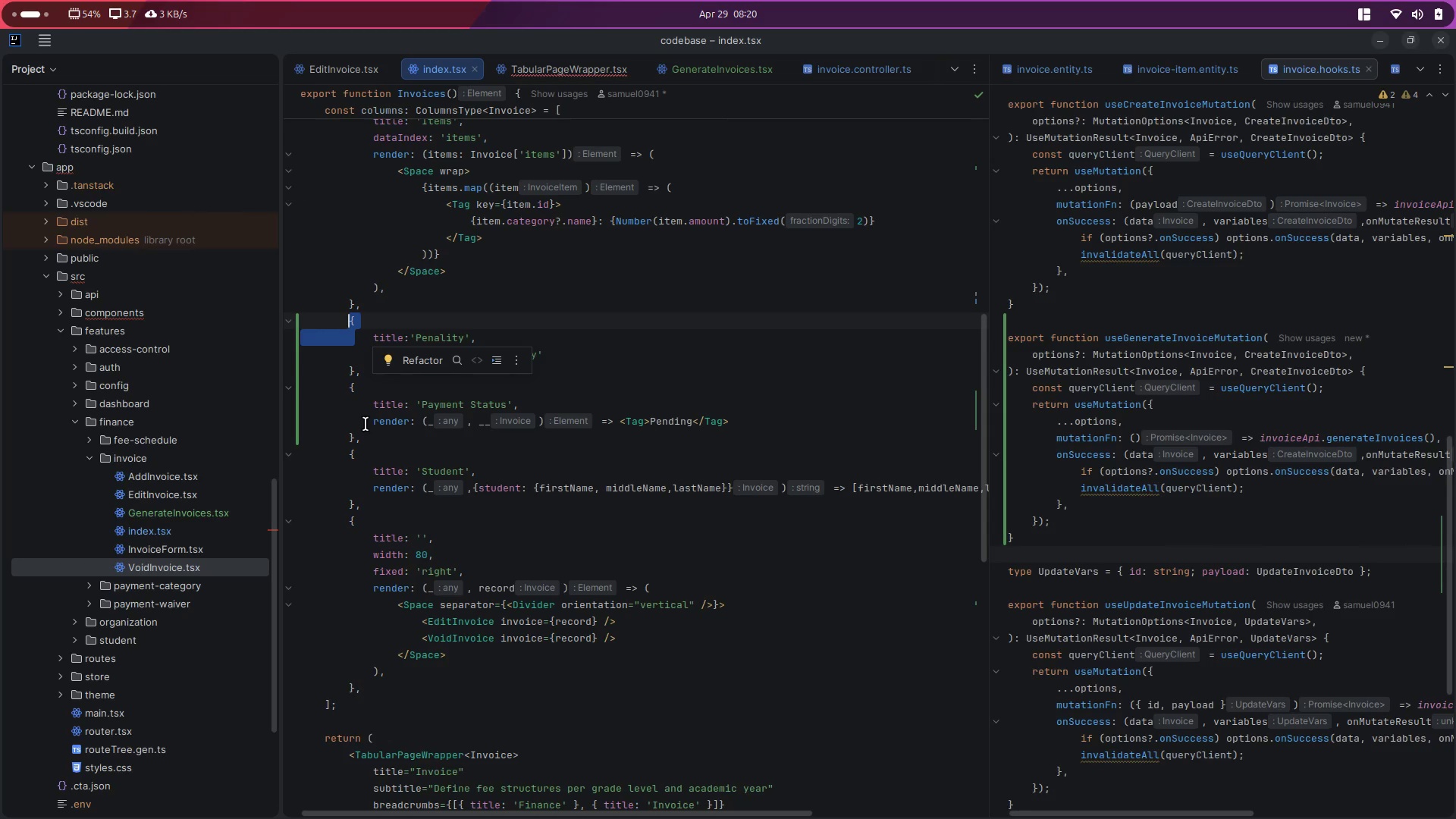 
left_click([436, 281])
 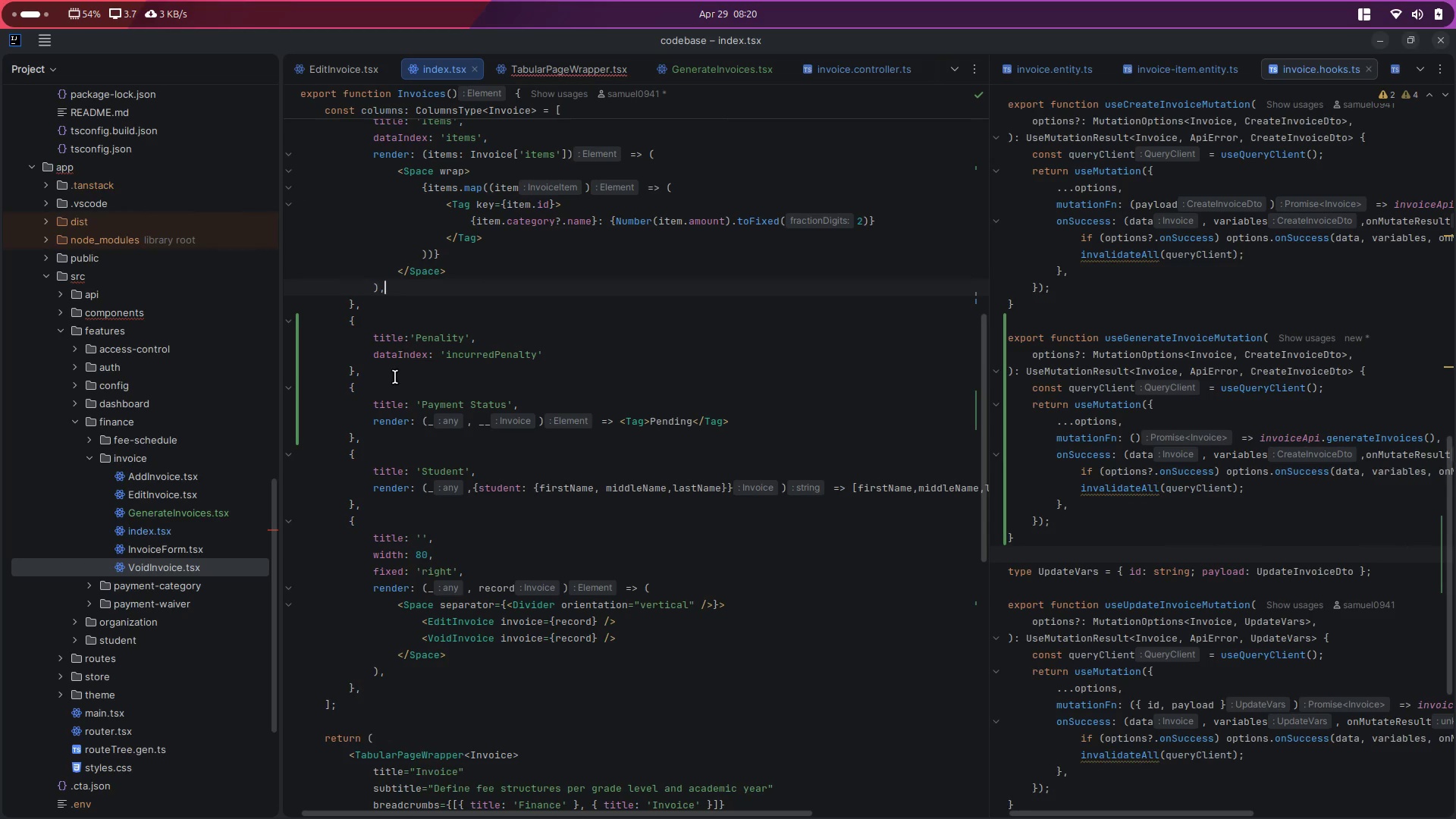 
left_click([400, 371])
 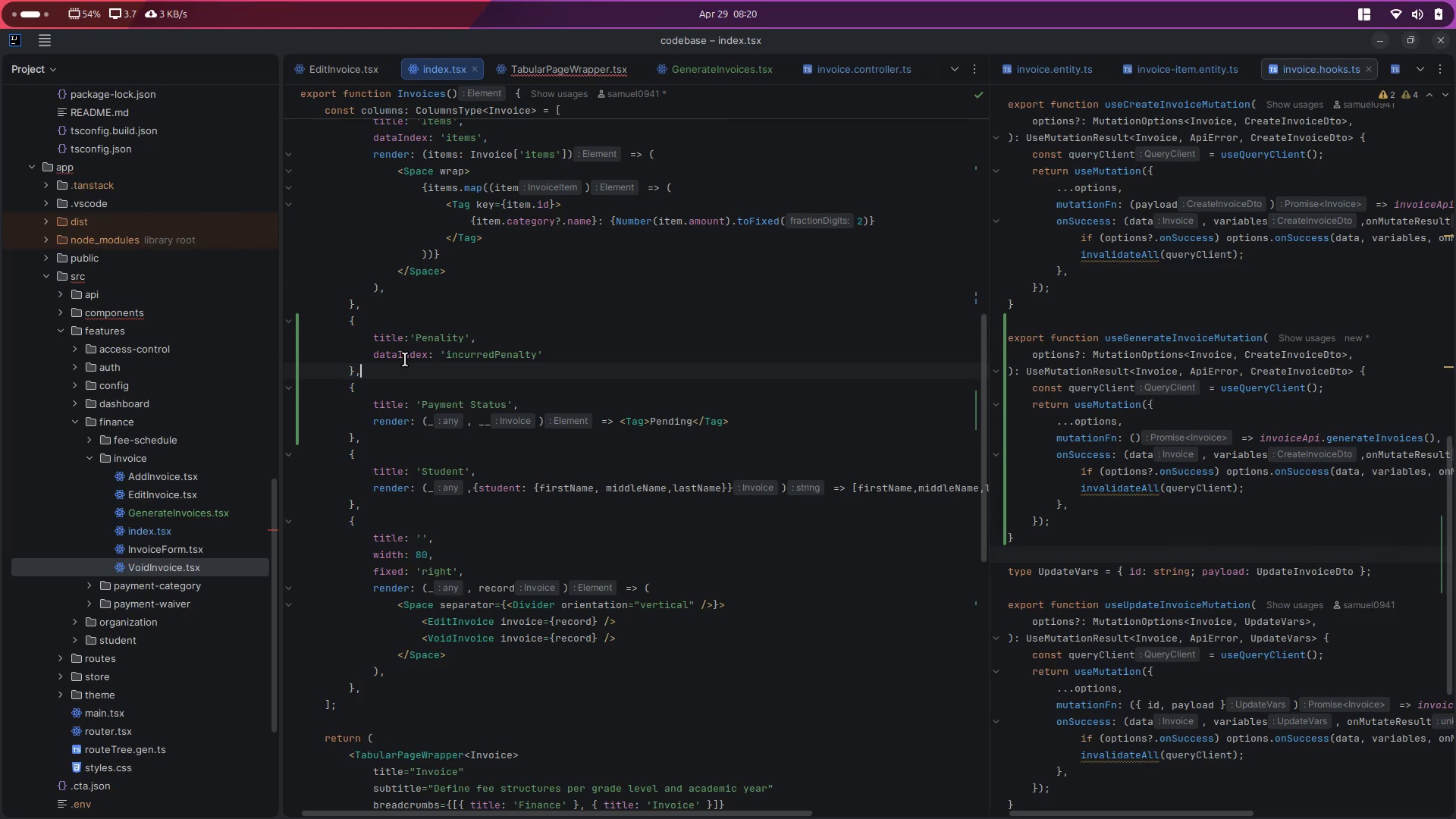 
key(Shift+ArrowUp)
 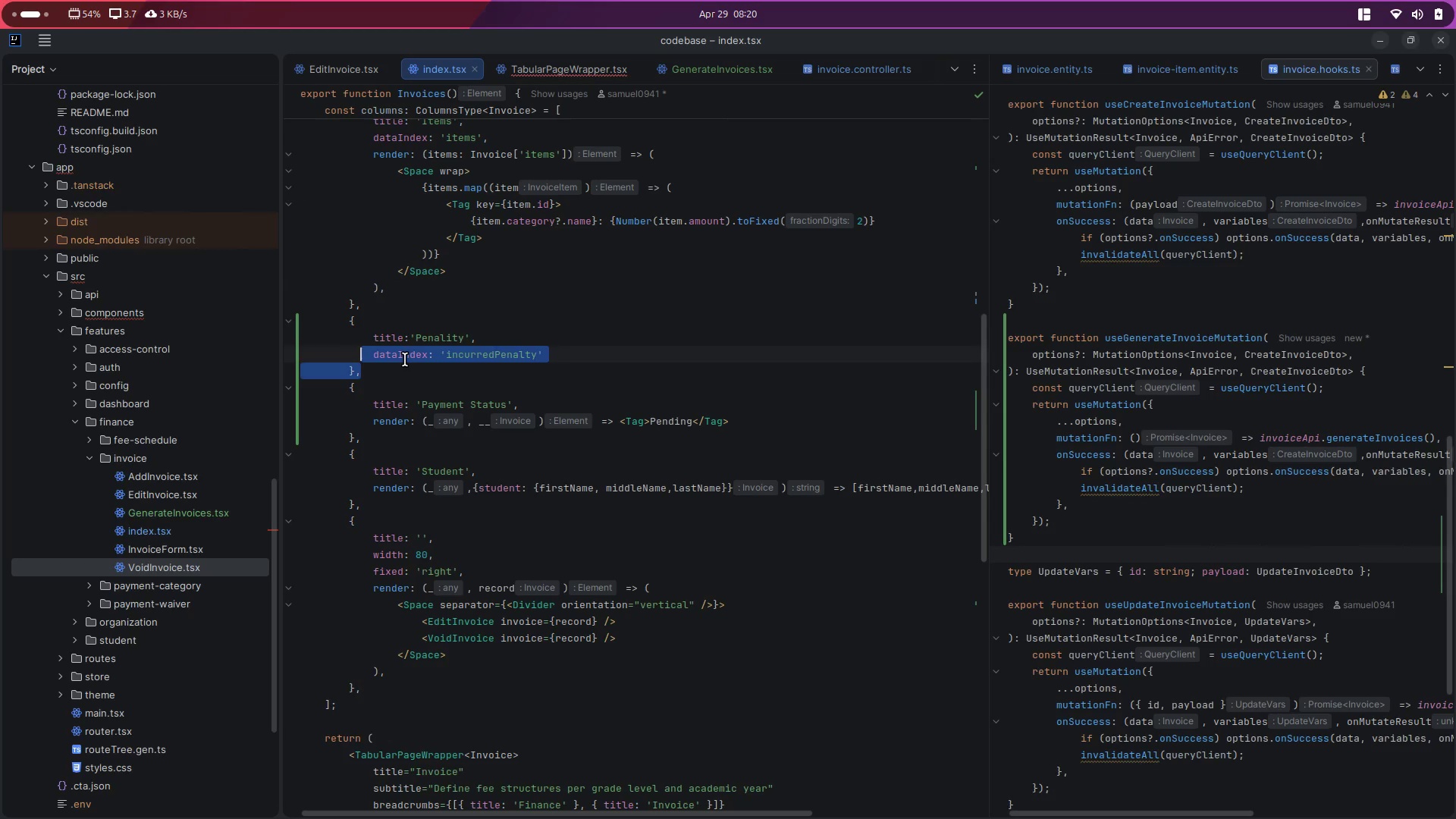 
key(Shift+ArrowUp)
 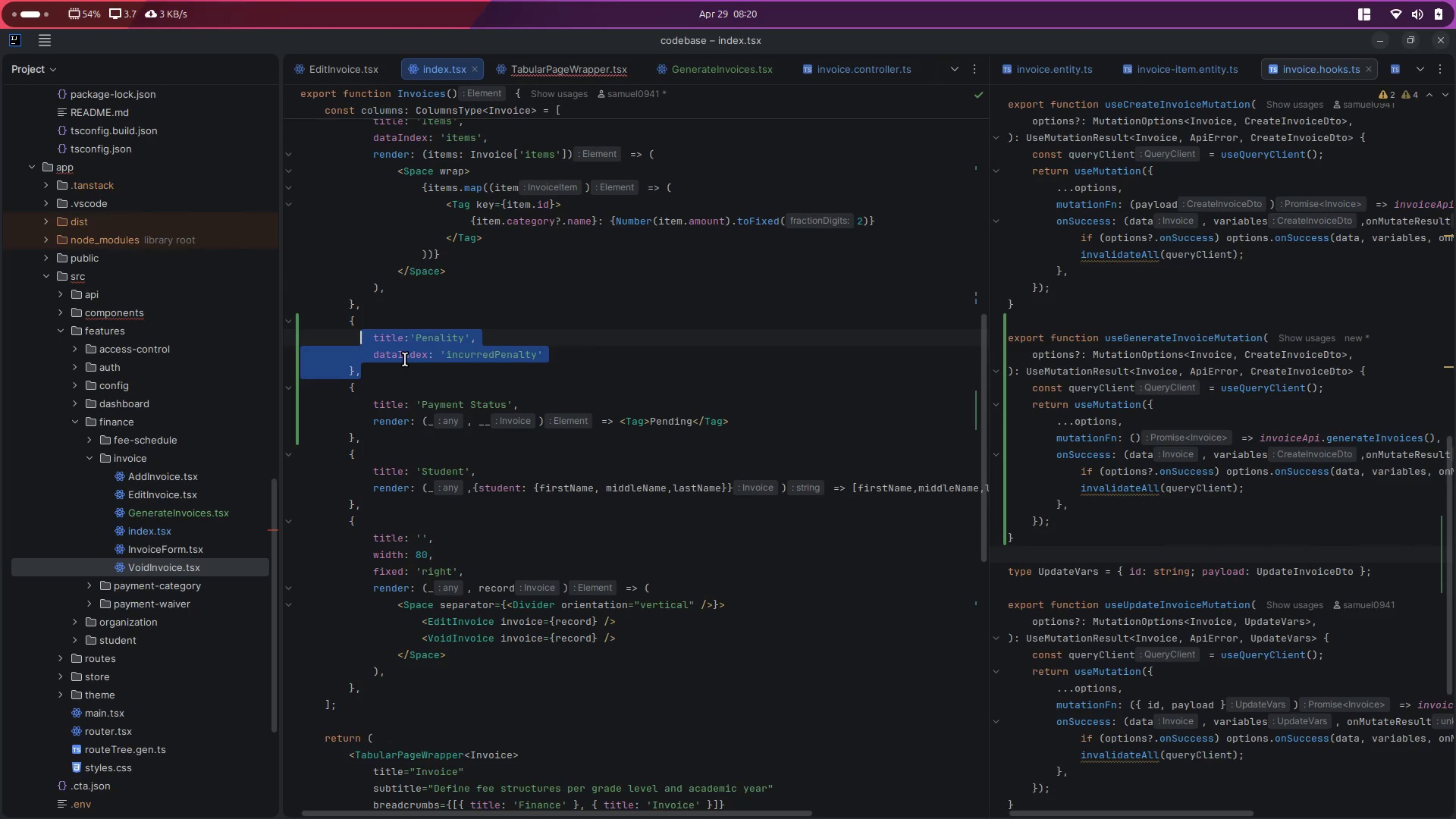 
key(Shift+ArrowUp)
 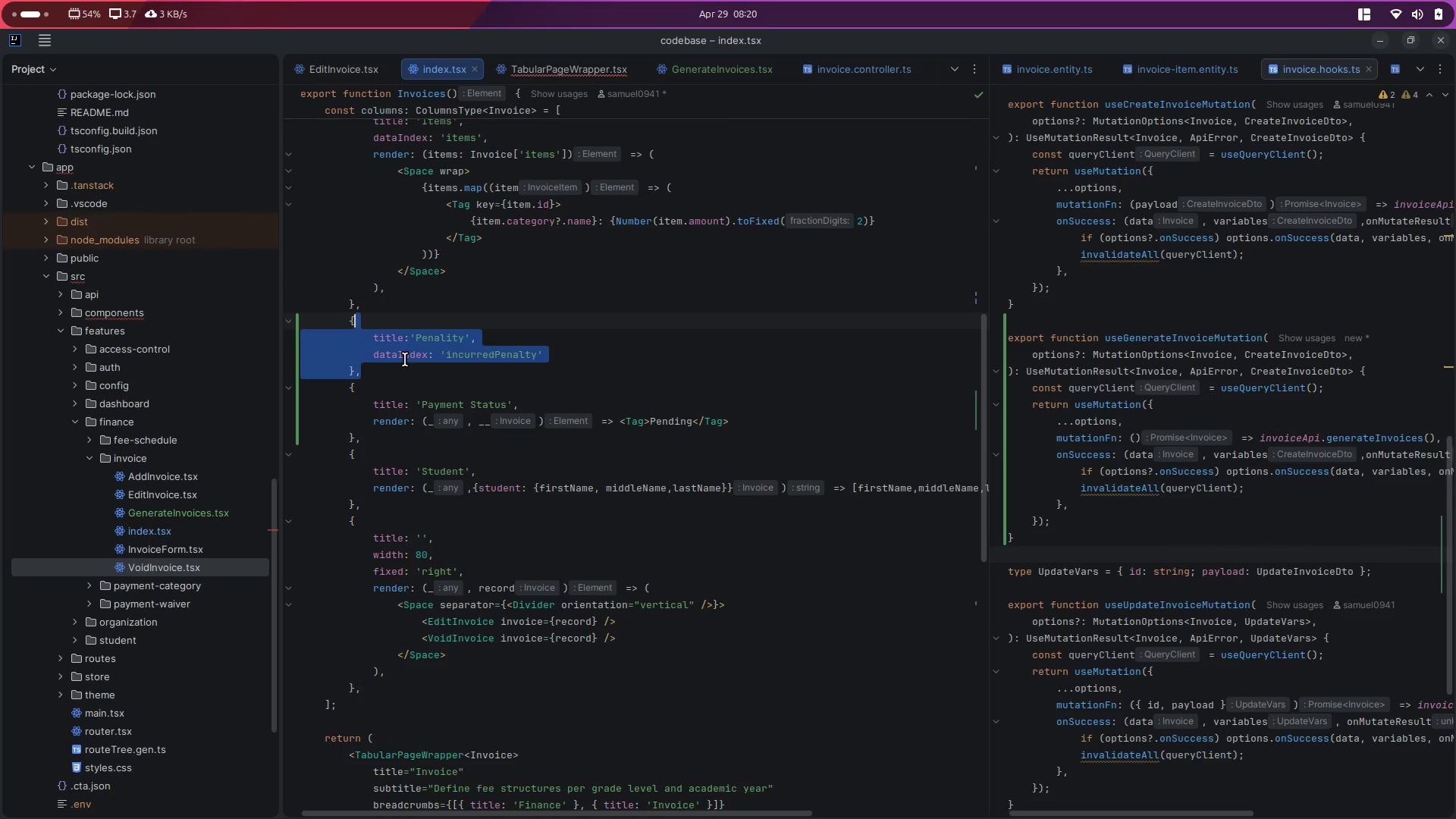 
key(Shift+ArrowUp)
 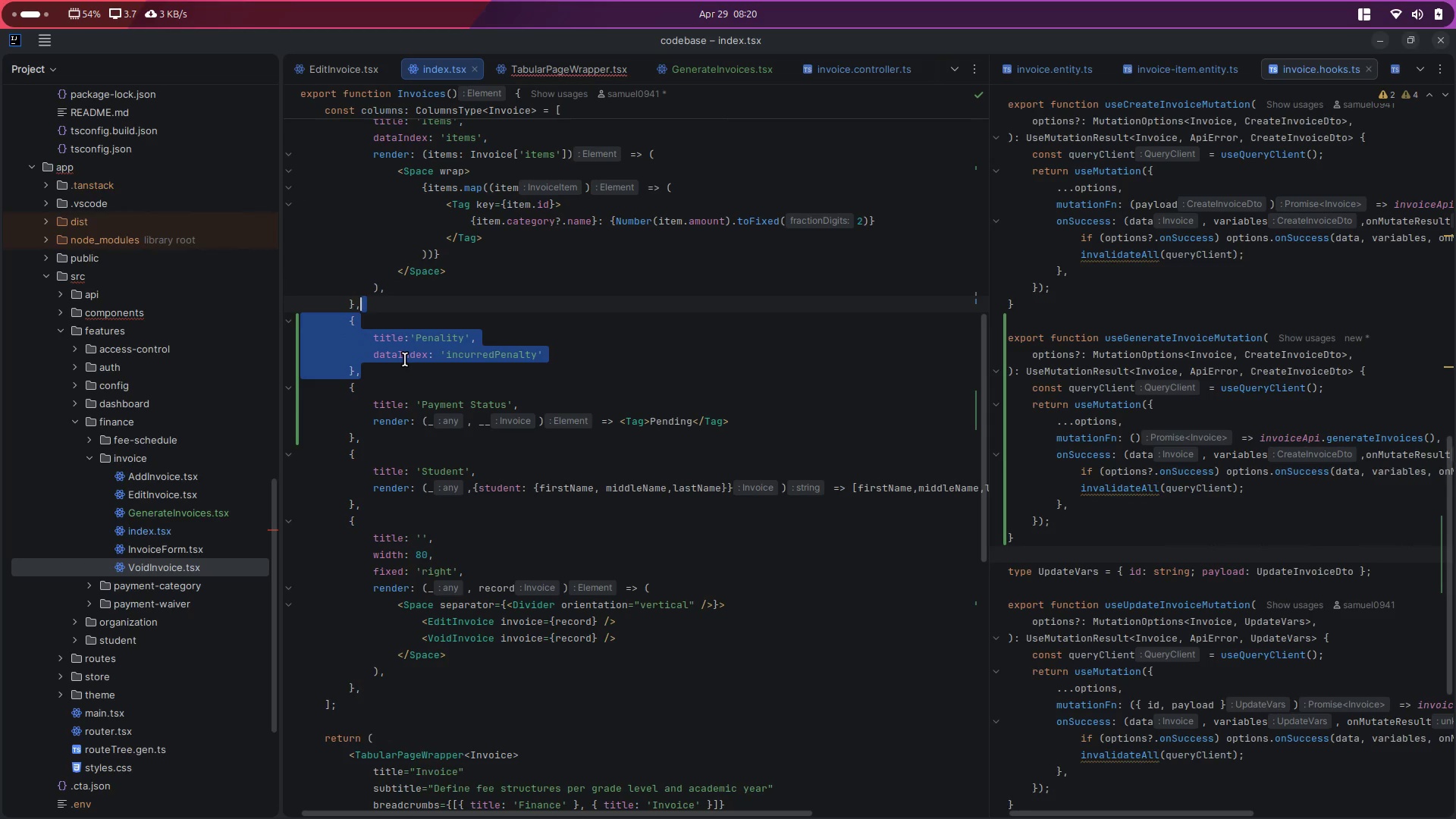 
key(Shift+ArrowRight)
 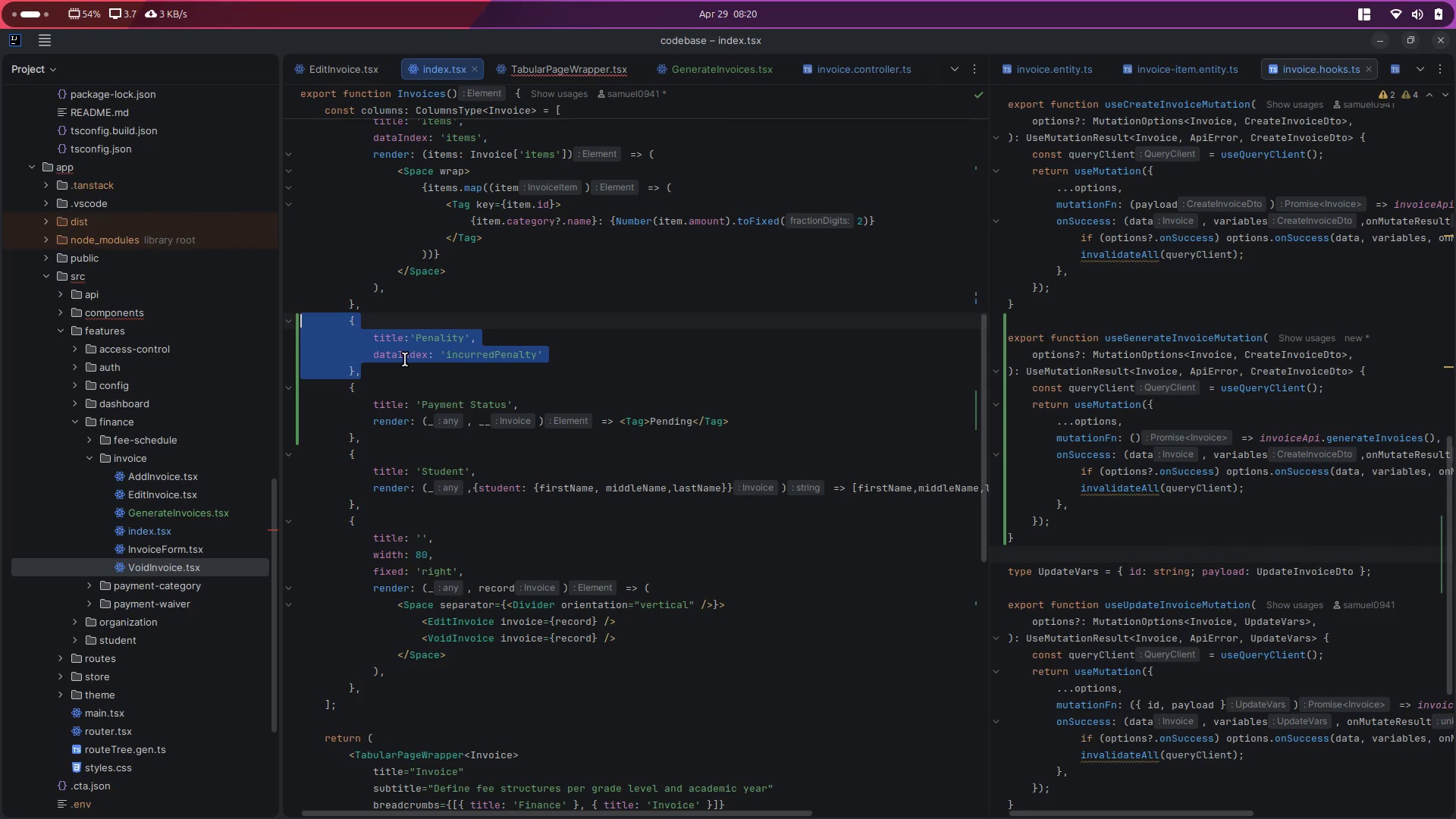 
key(Control+ControlLeft)
 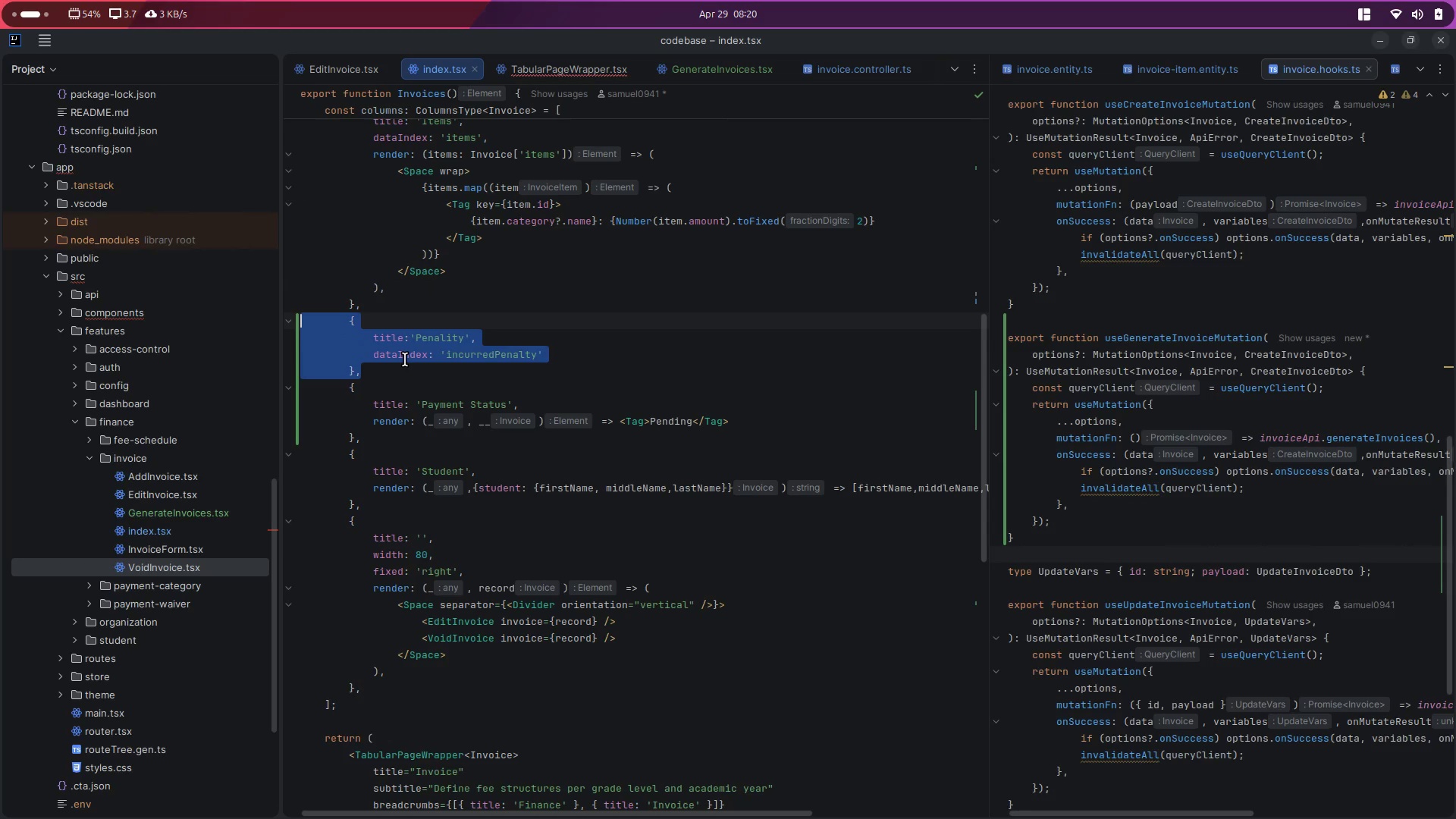 
key(Control+C)
 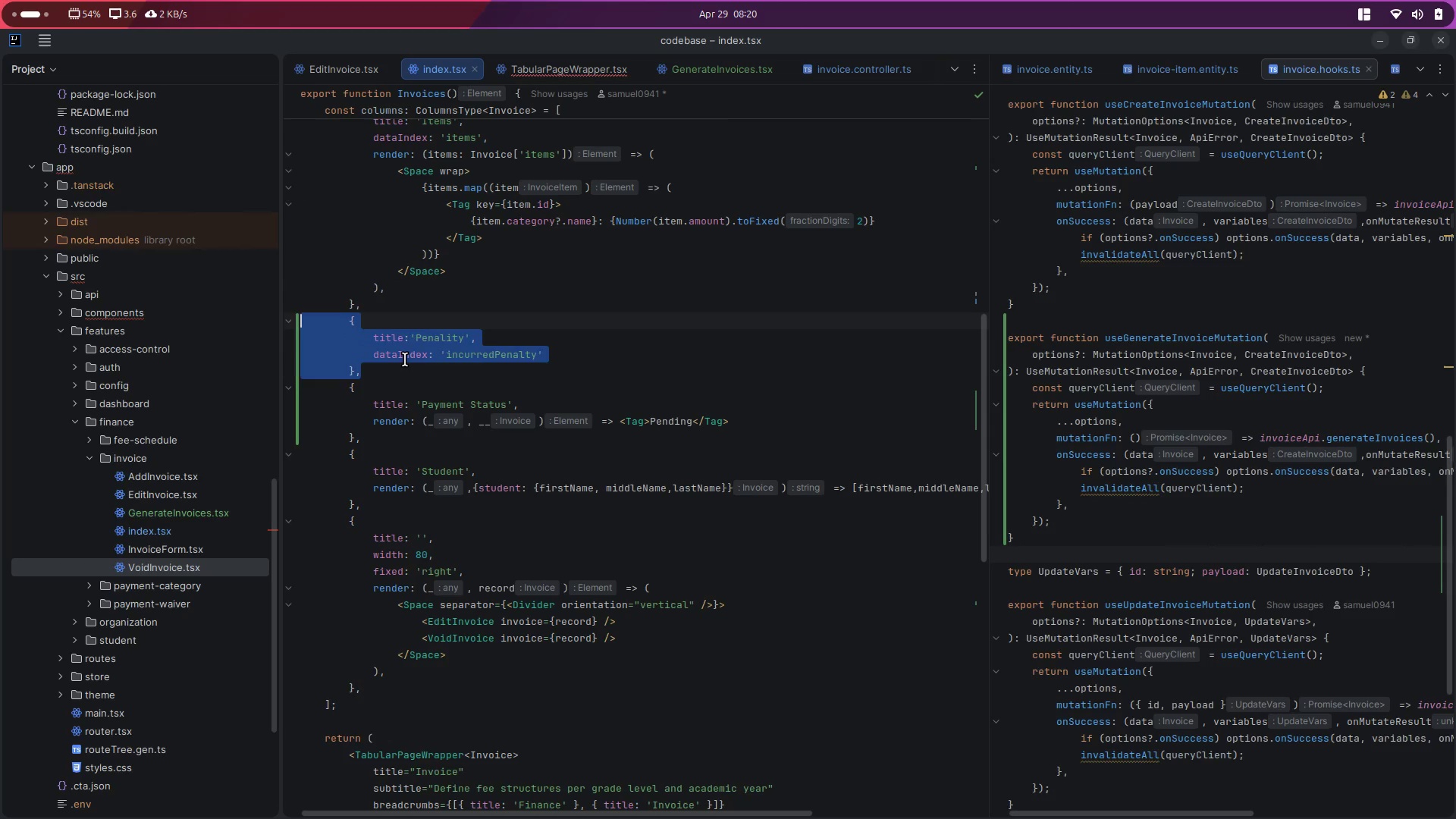 
key(ArrowRight)
 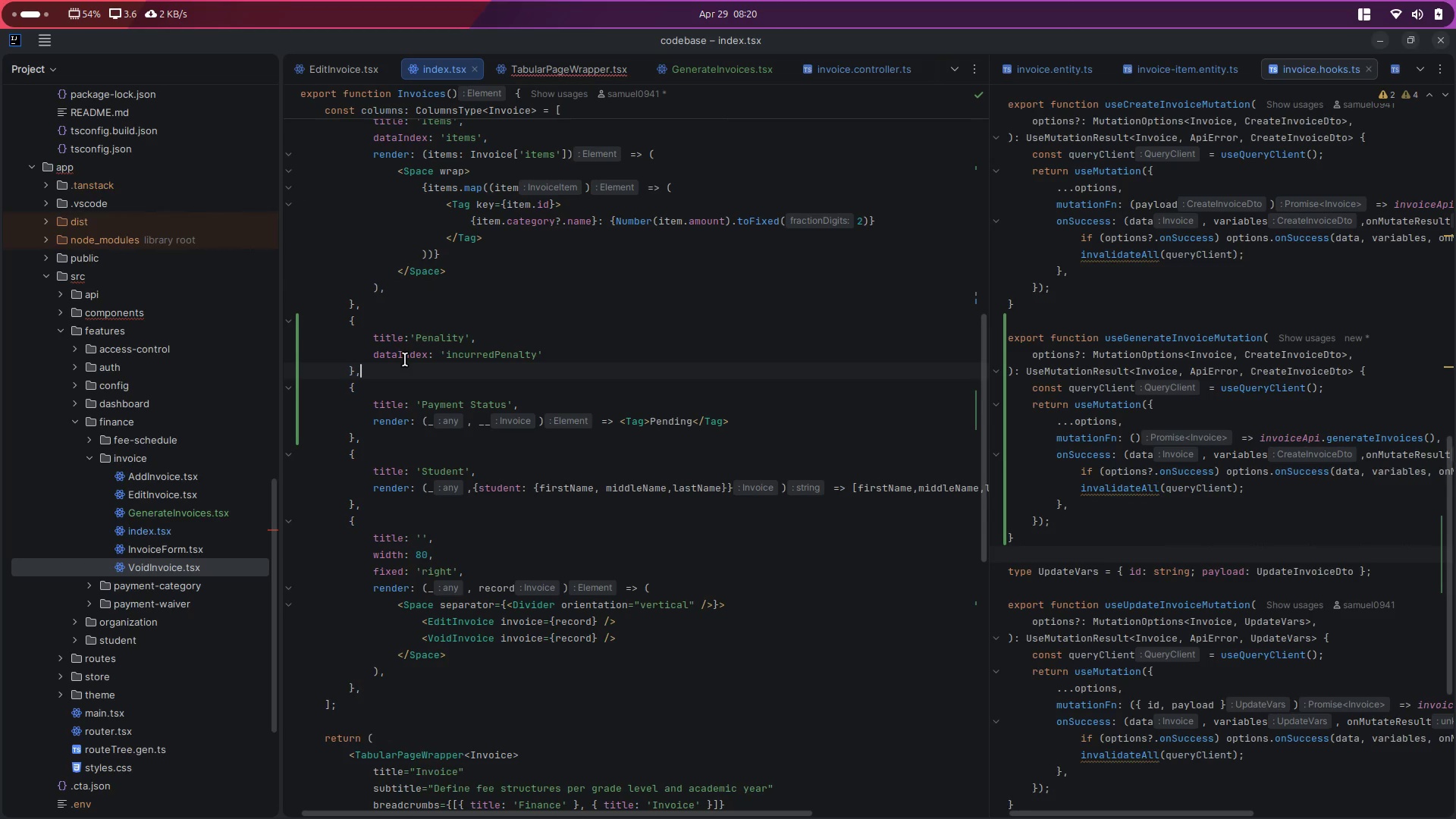 
key(Enter)
 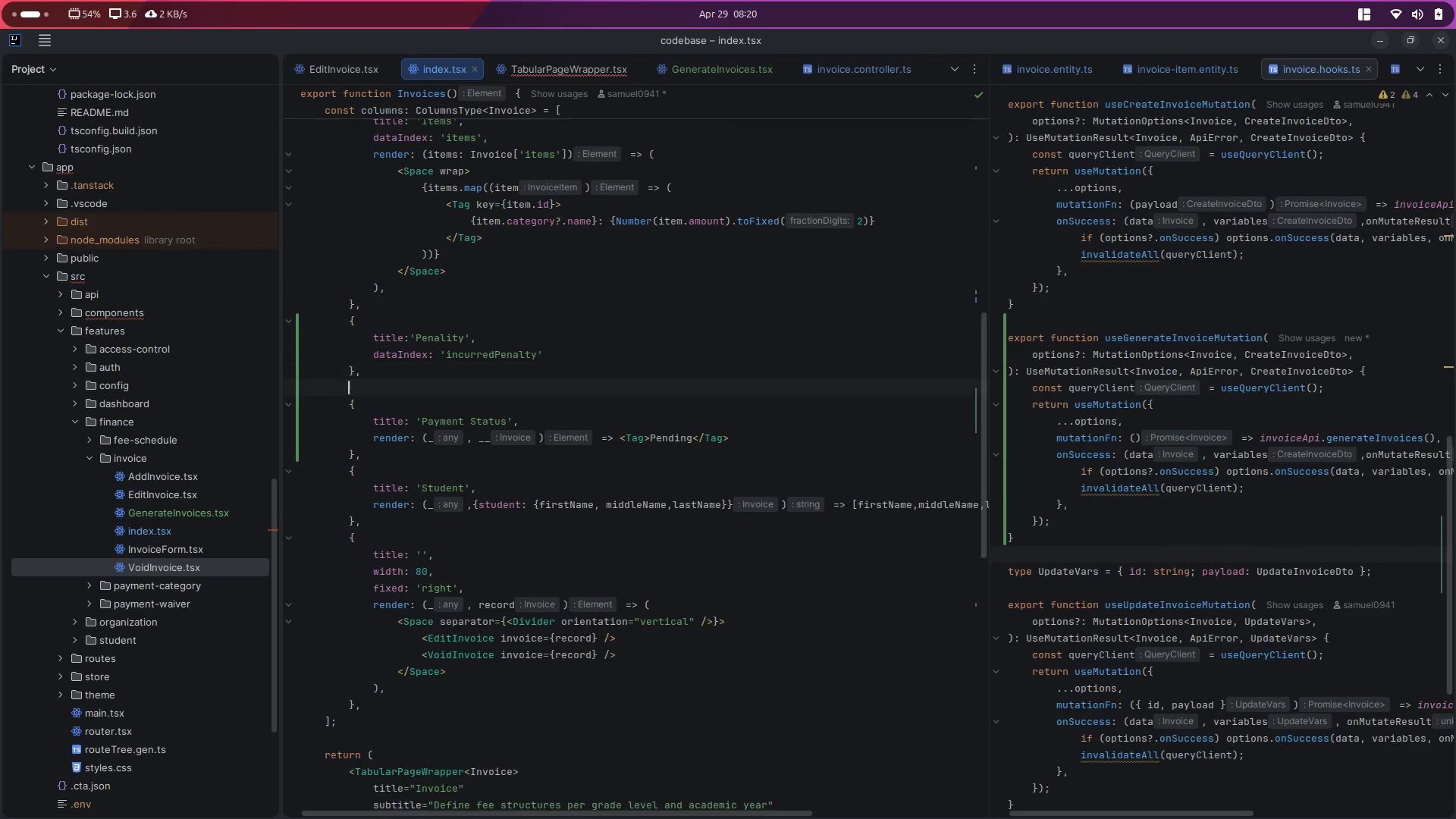 
key(Control+V)
 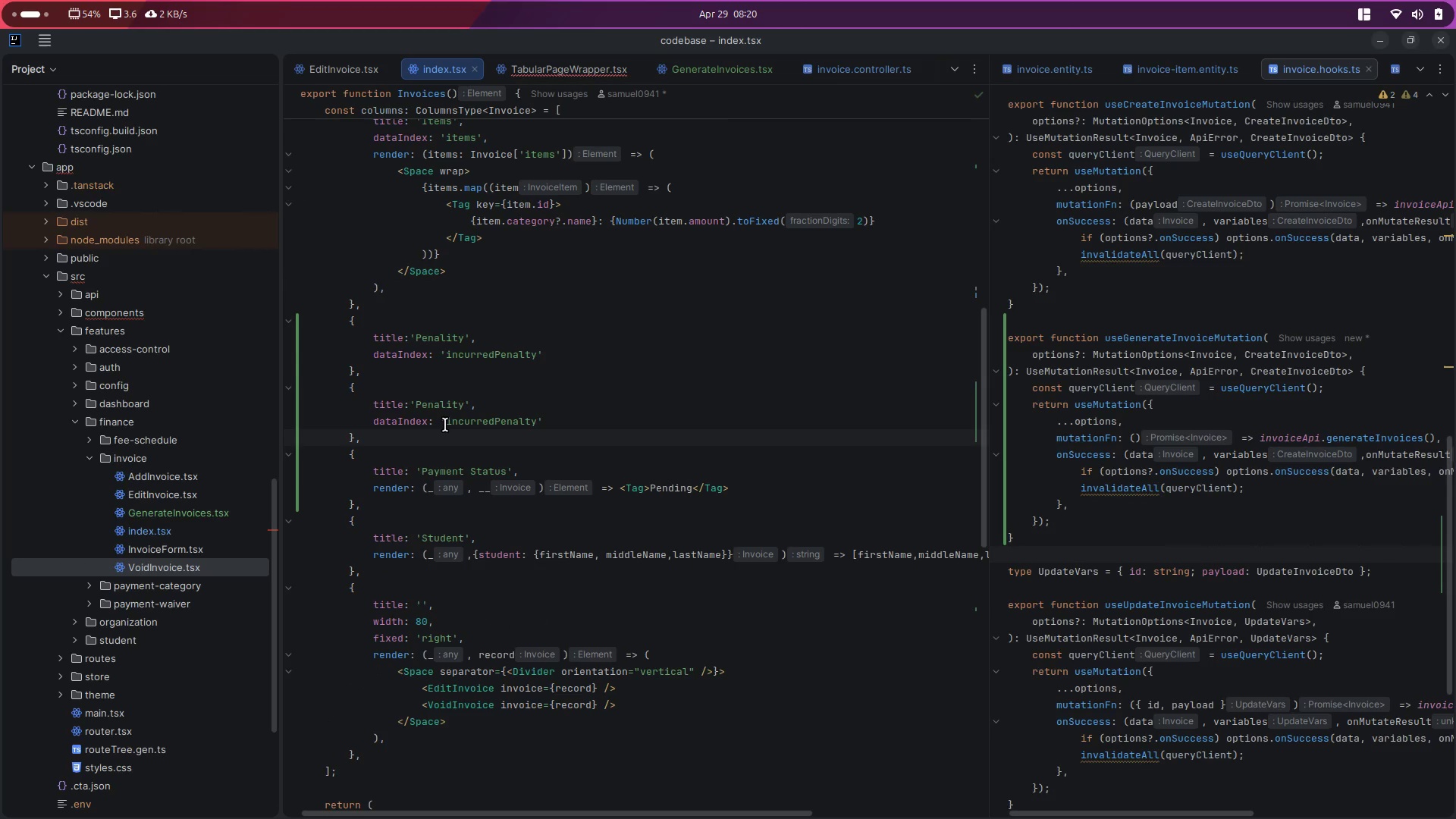 
double_click([445, 404])
 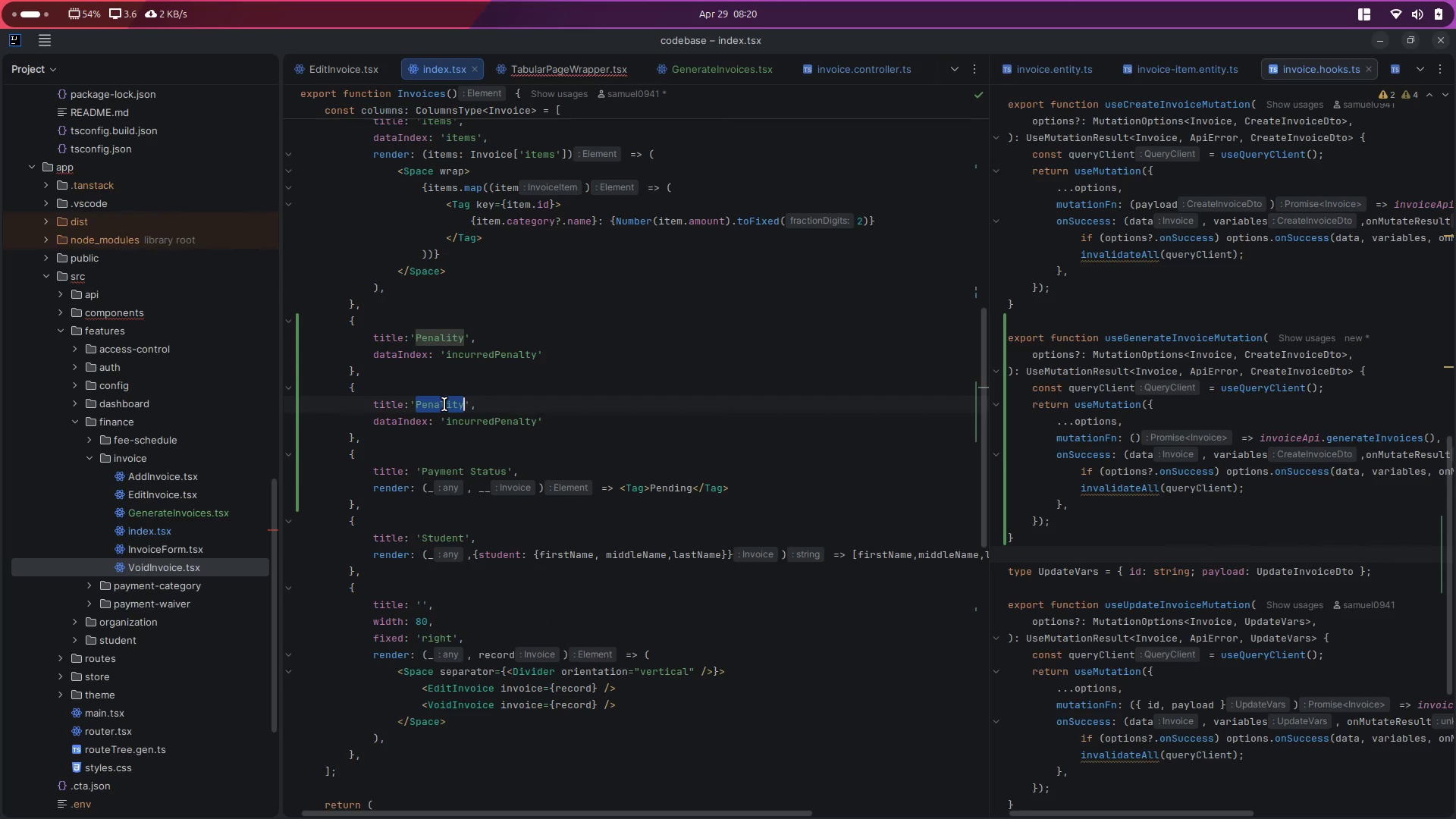 
double_click([443, 403])
 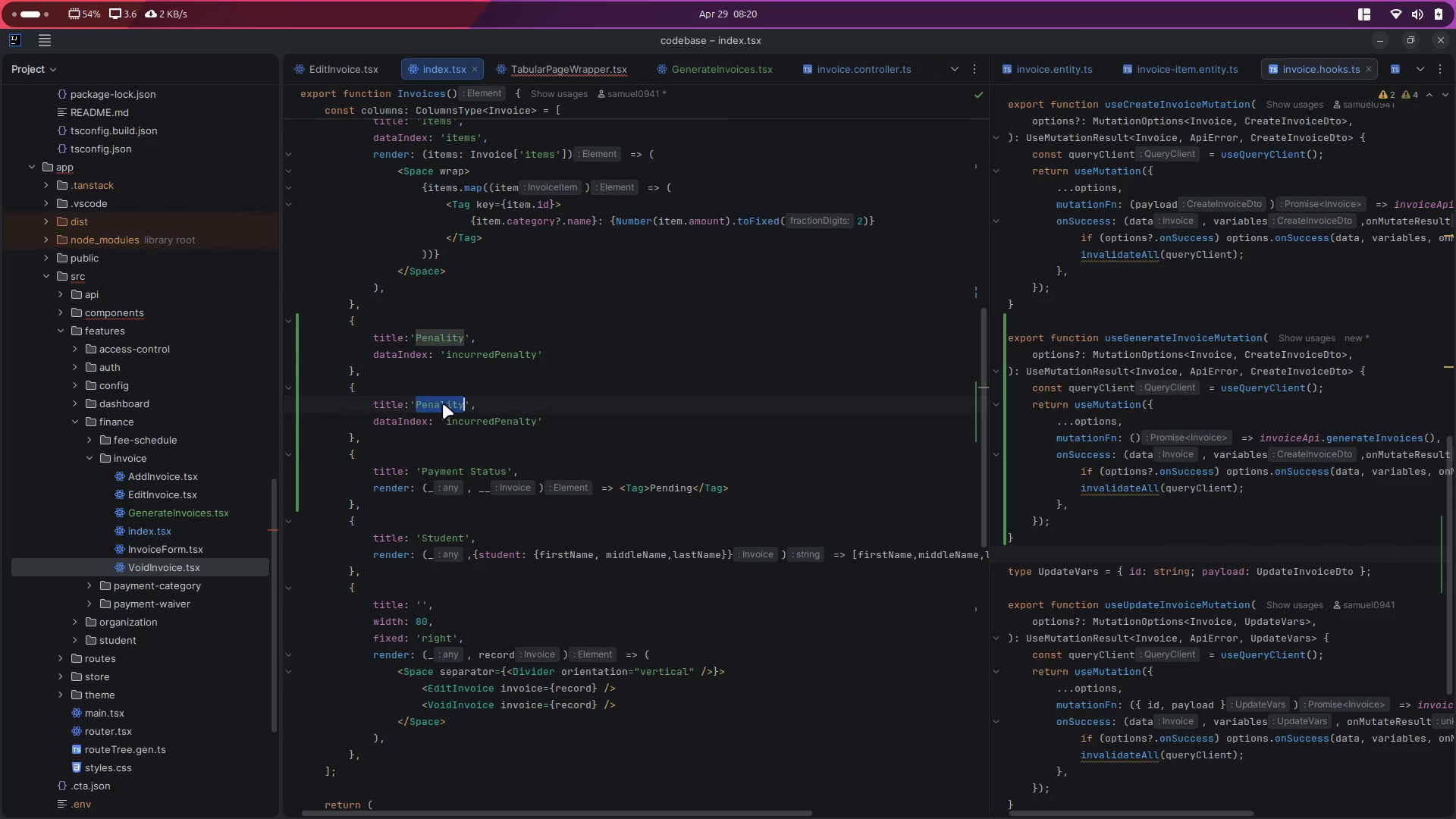 
type(Total)
 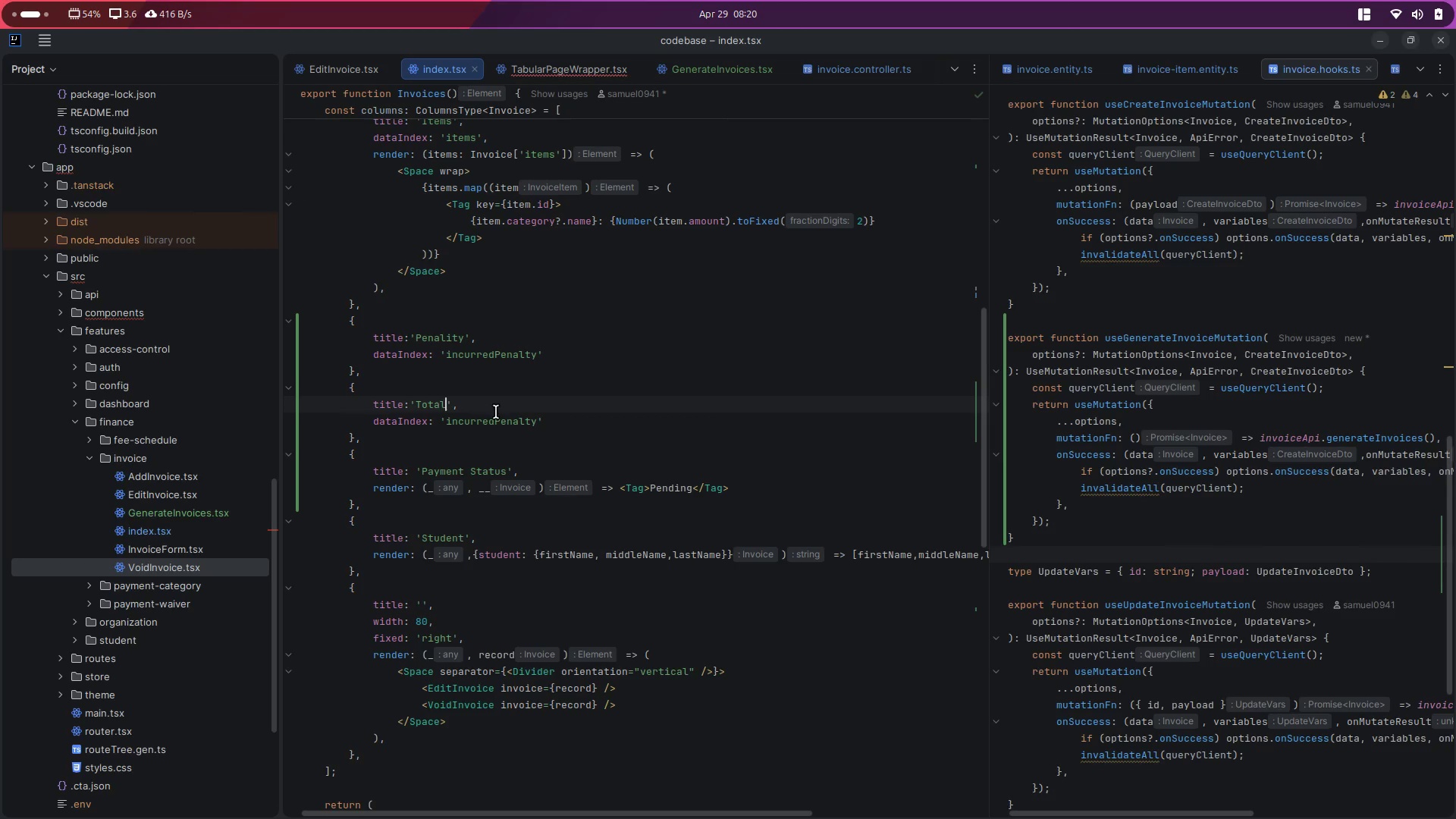 
double_click([487, 425])
 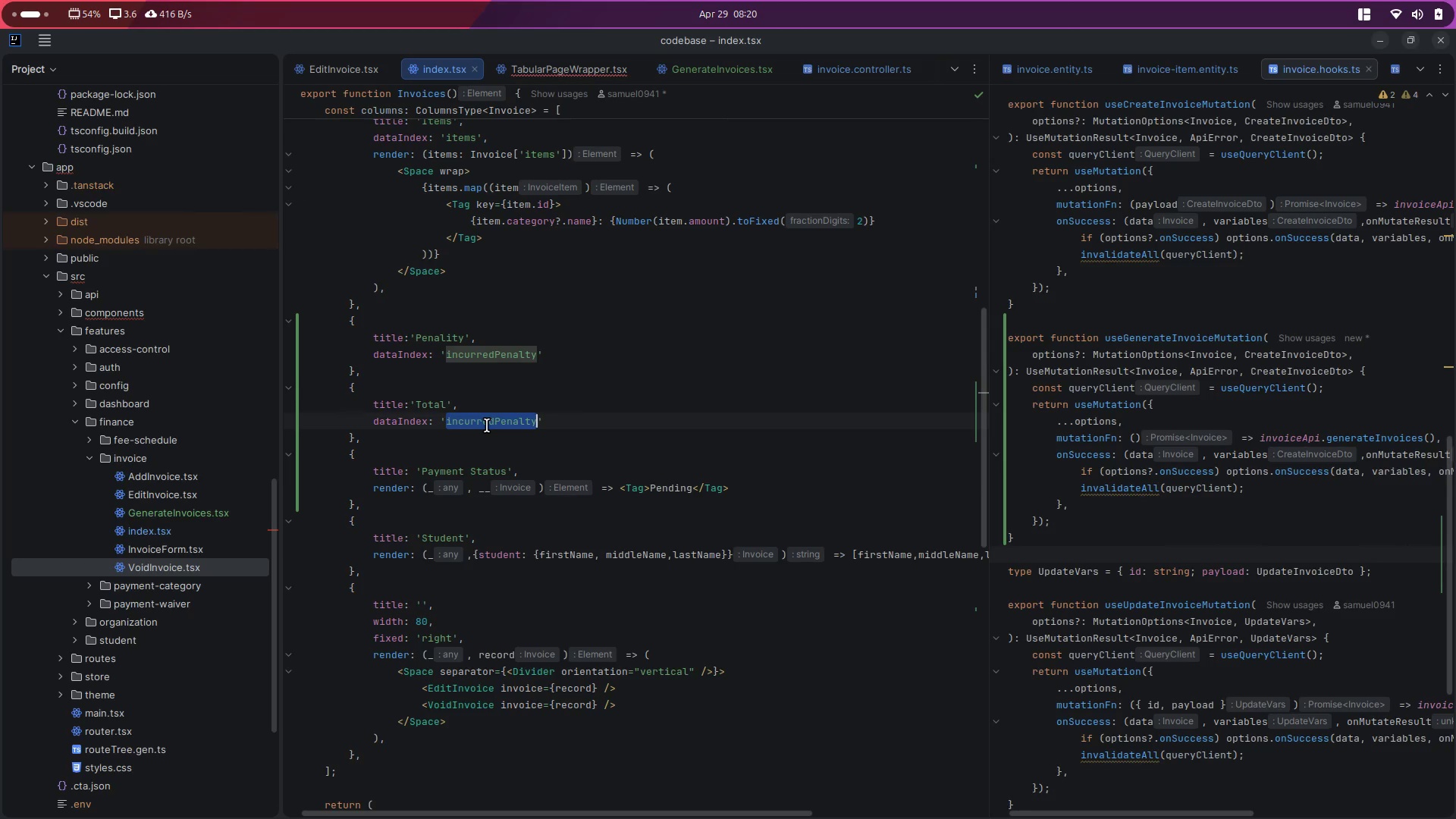 
scroll: coordinate [487, 425], scroll_direction: up, amount: 3.0
 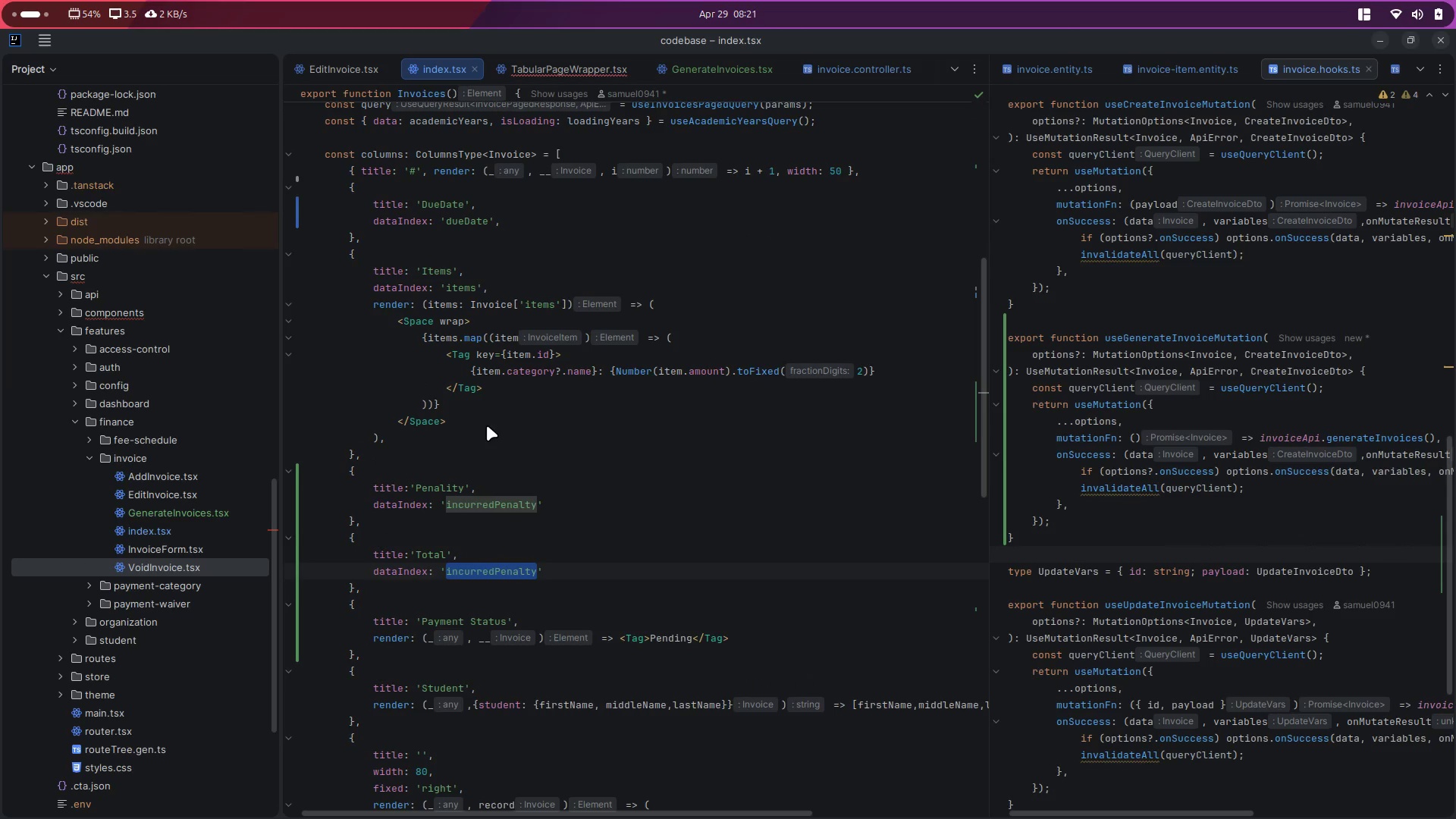 
wait(5.46)
 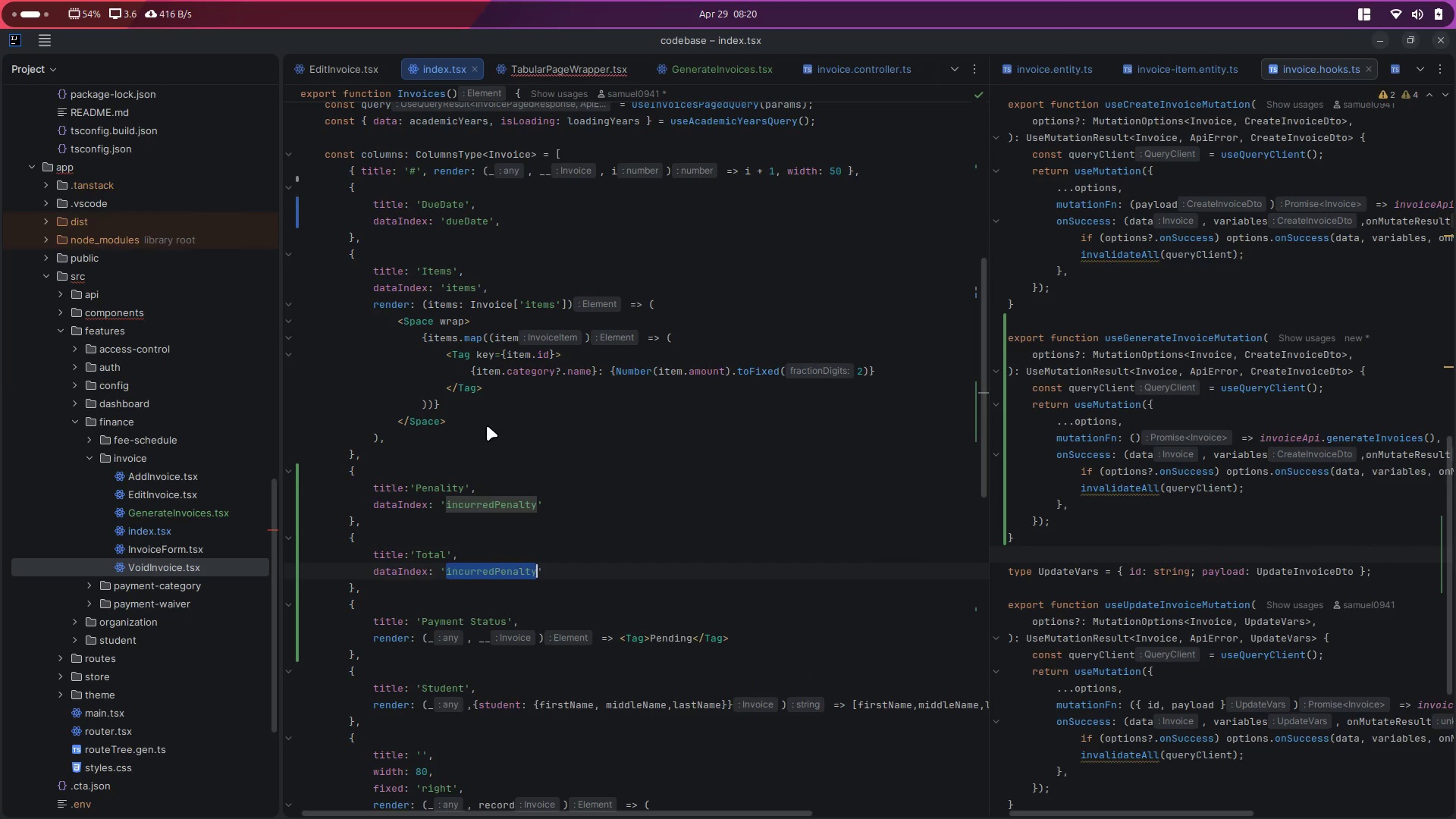 
left_click([397, 452])
 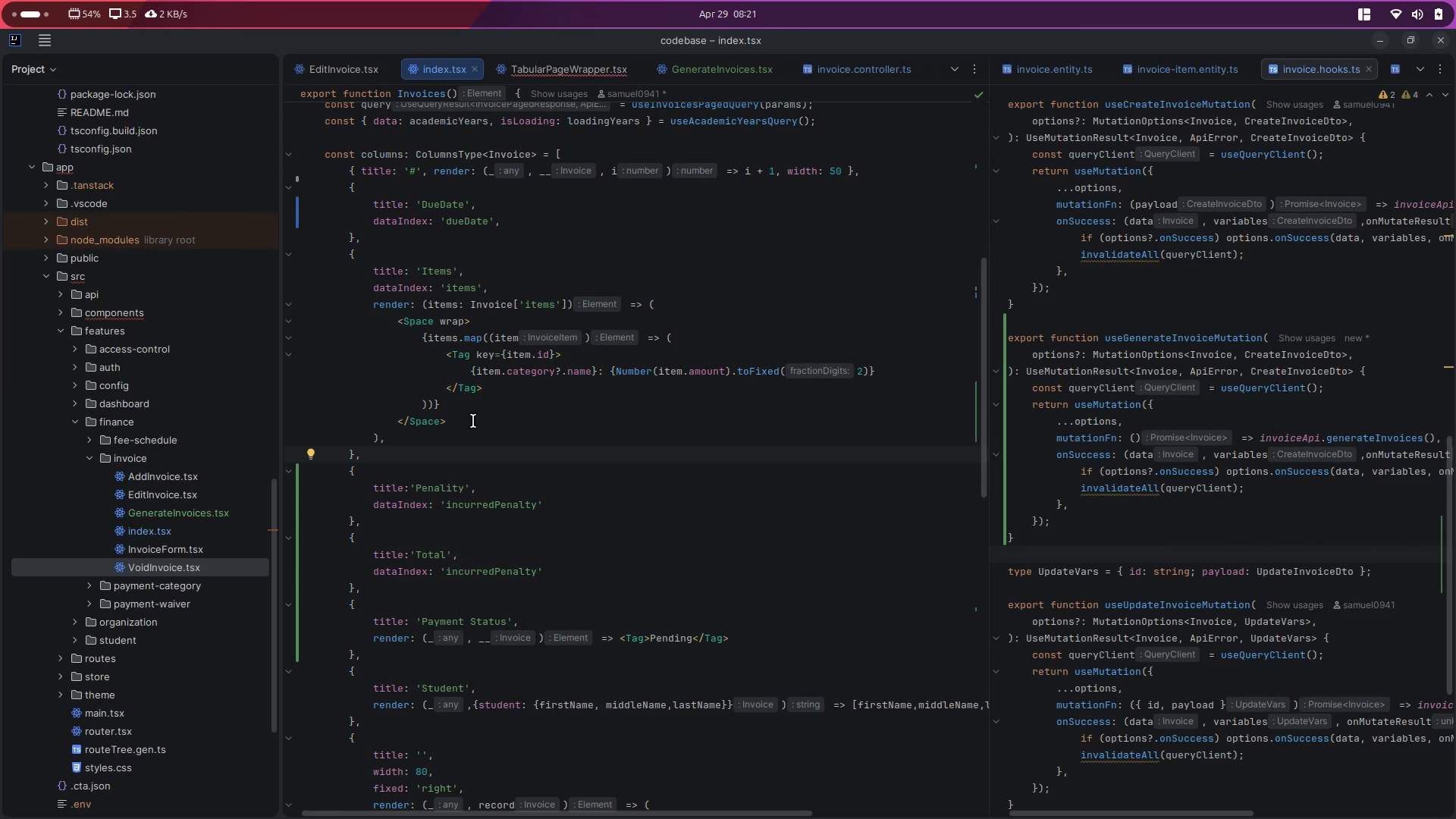 
left_click([484, 410])
 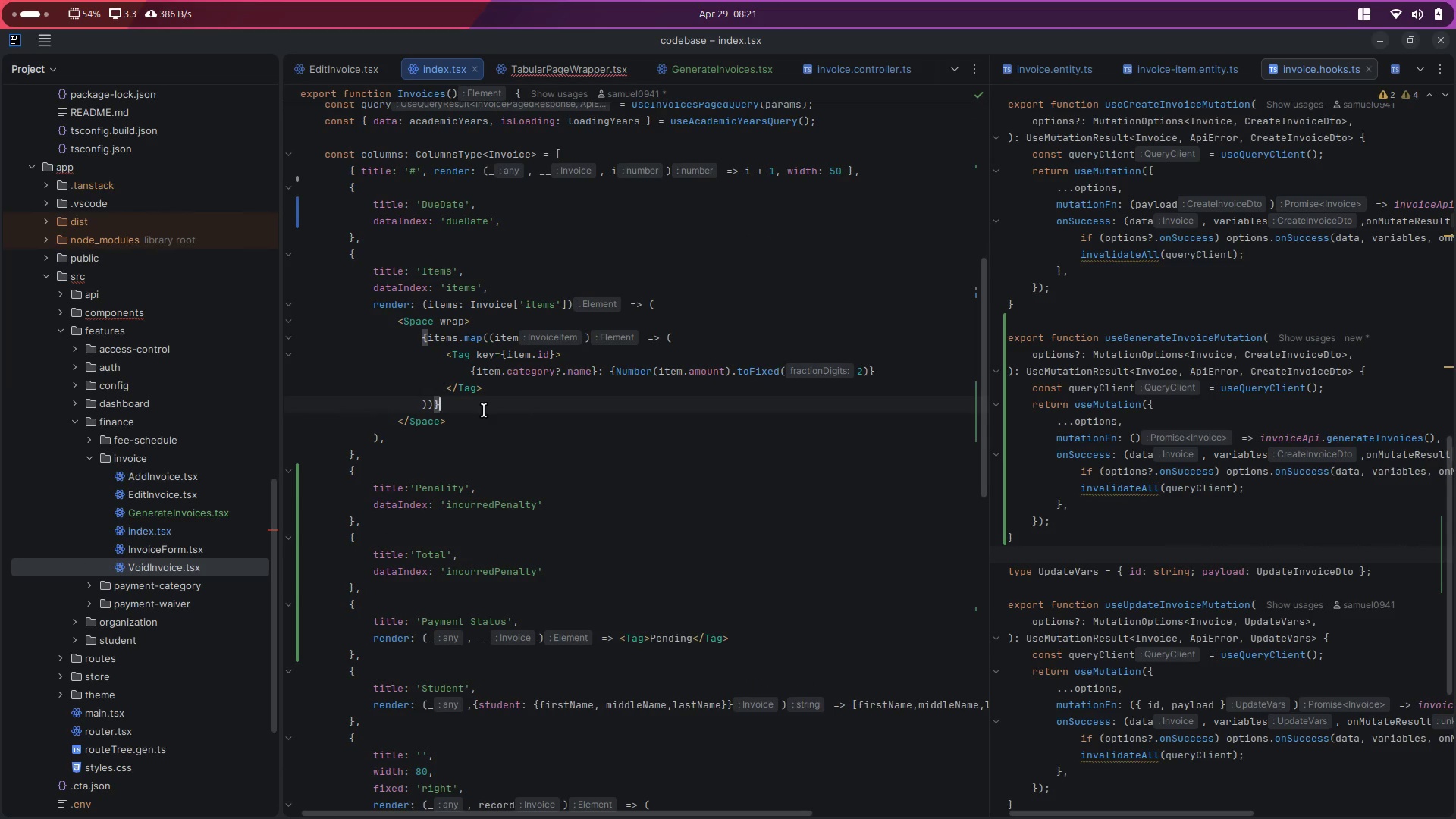 
key(Enter)
 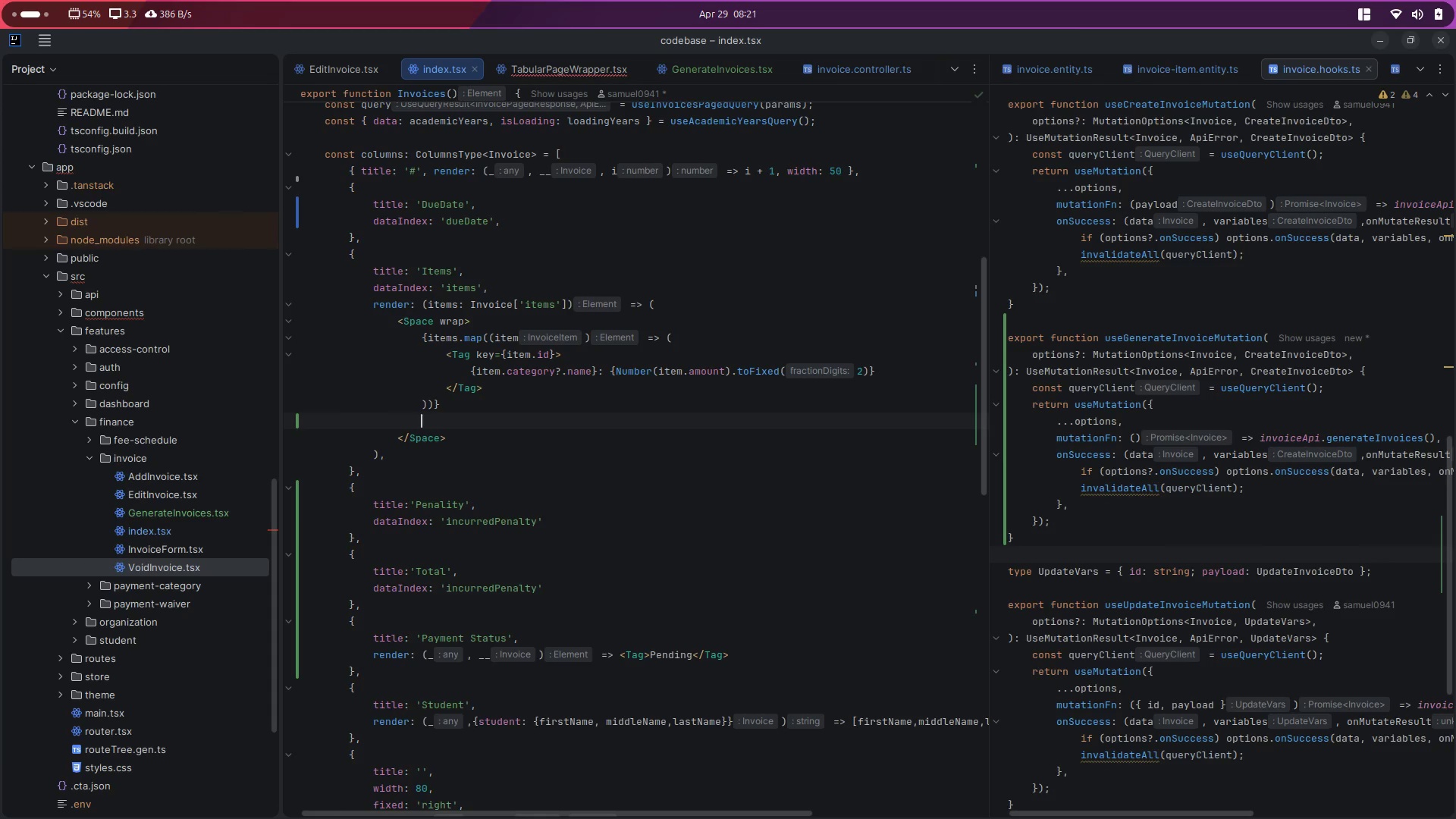 
type(<Tag>Total: {ite.)
key(Backspace)
type(m.redu)
 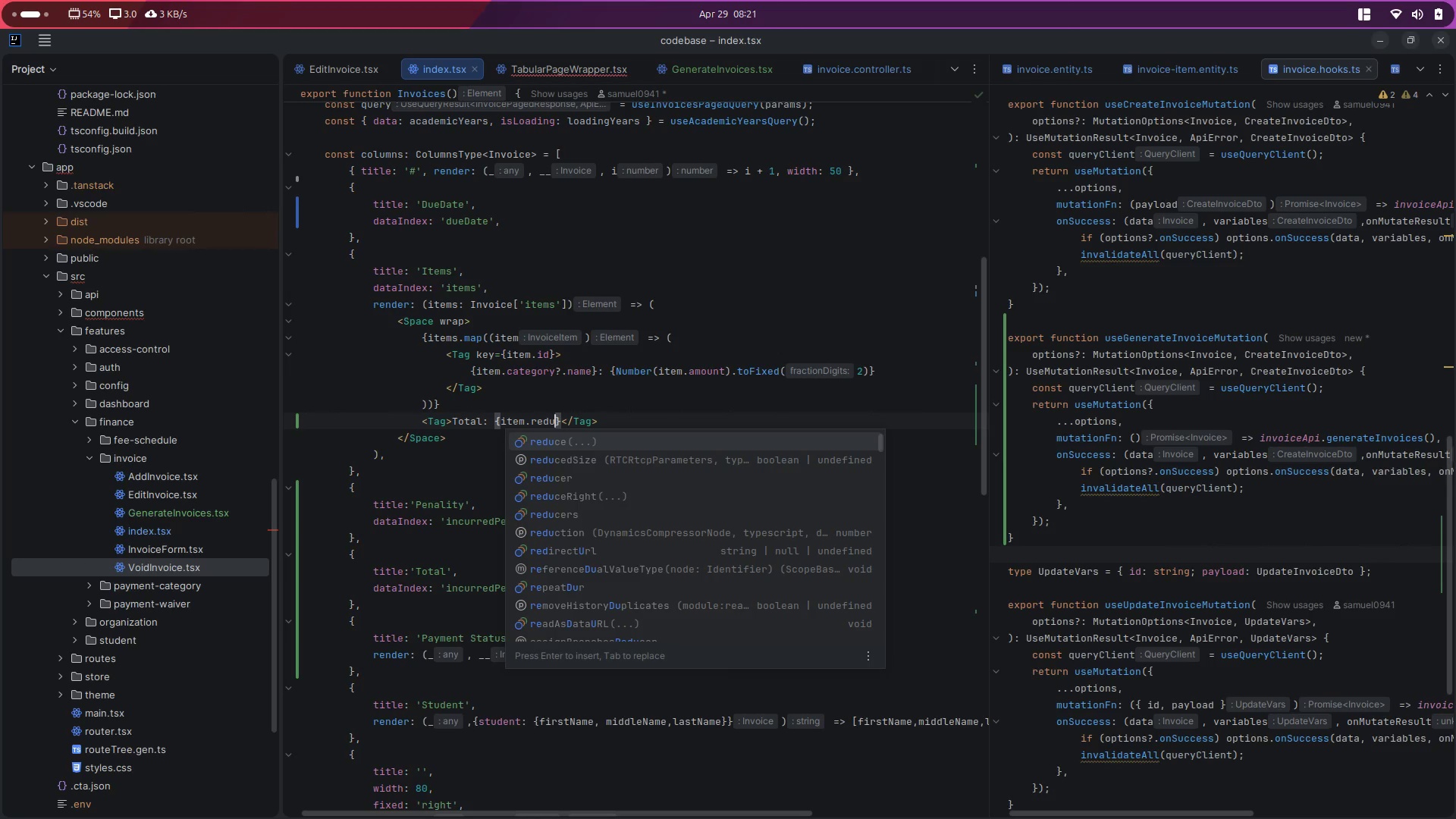 
key(Enter)
 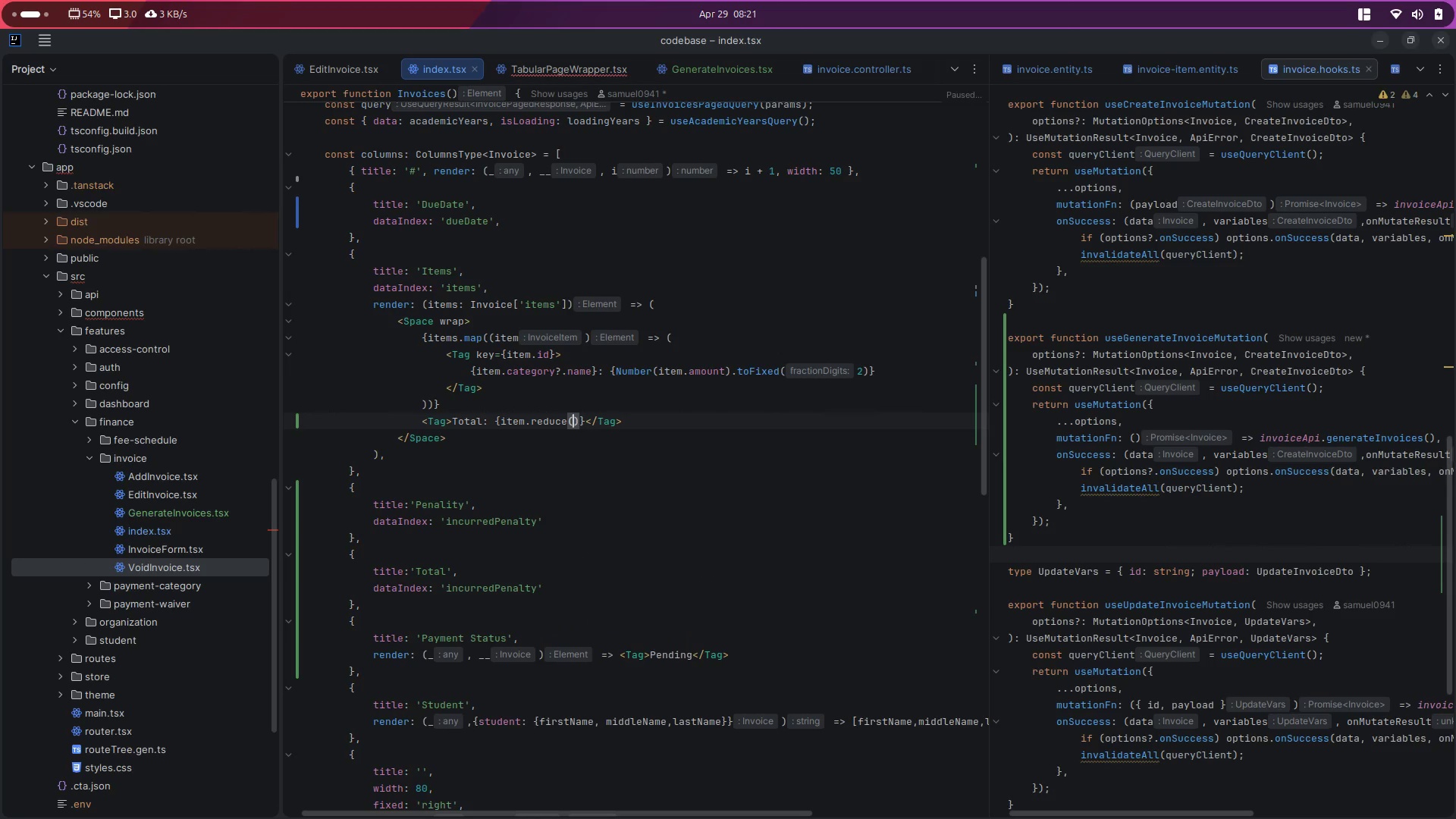 
key(Shift+9)
 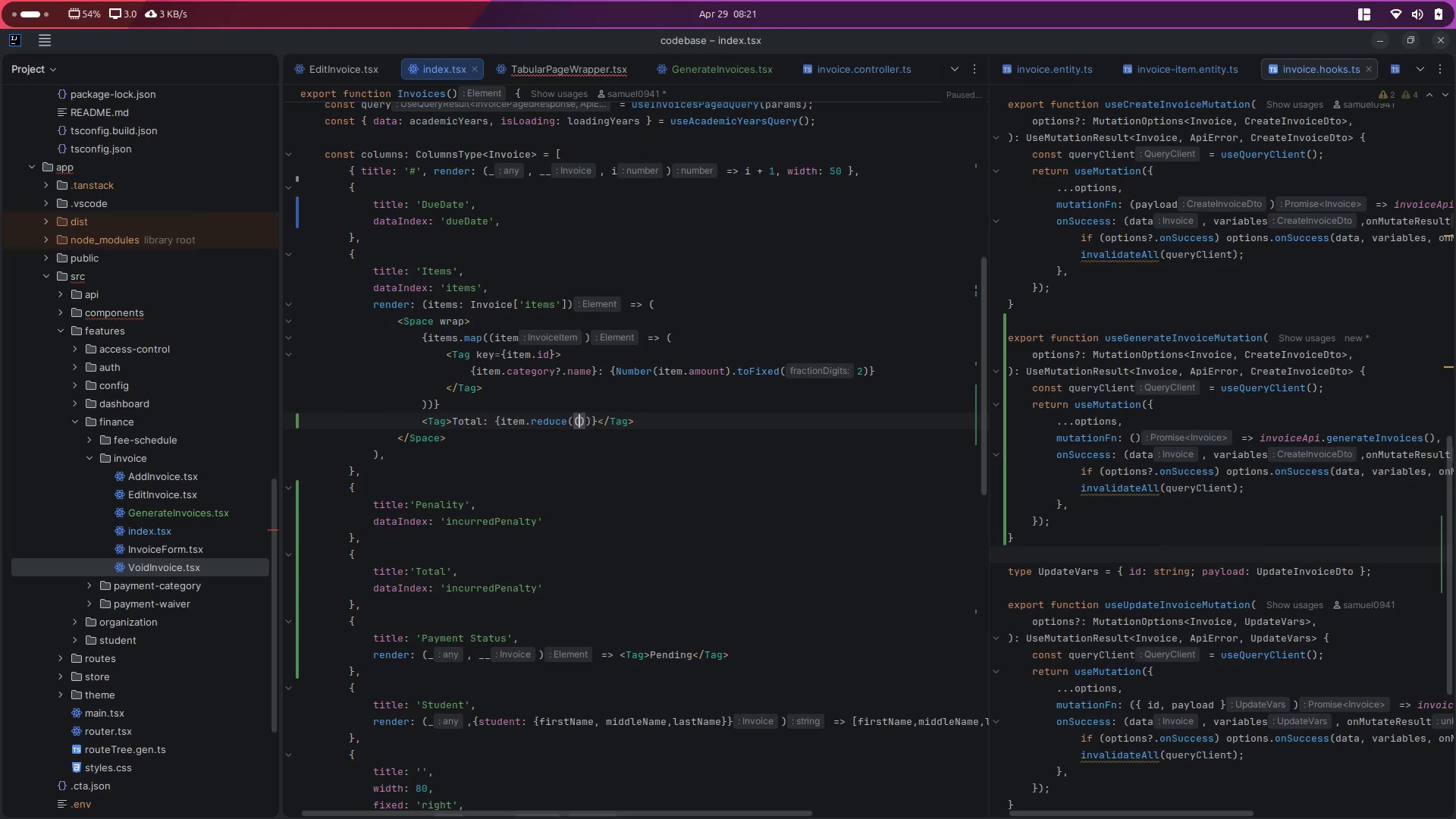 
key(Control+Z)
 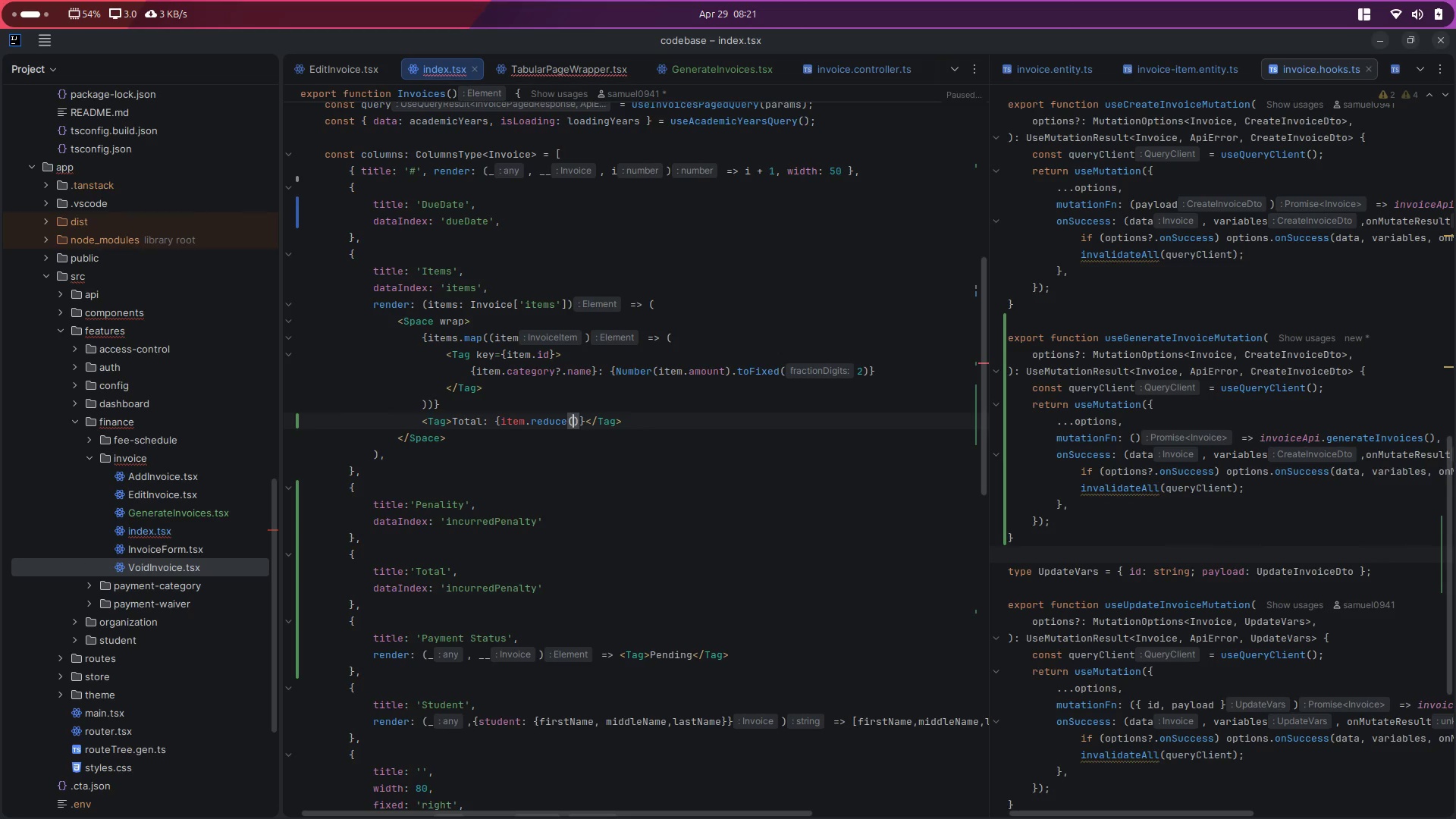 
key(Control+Z)
 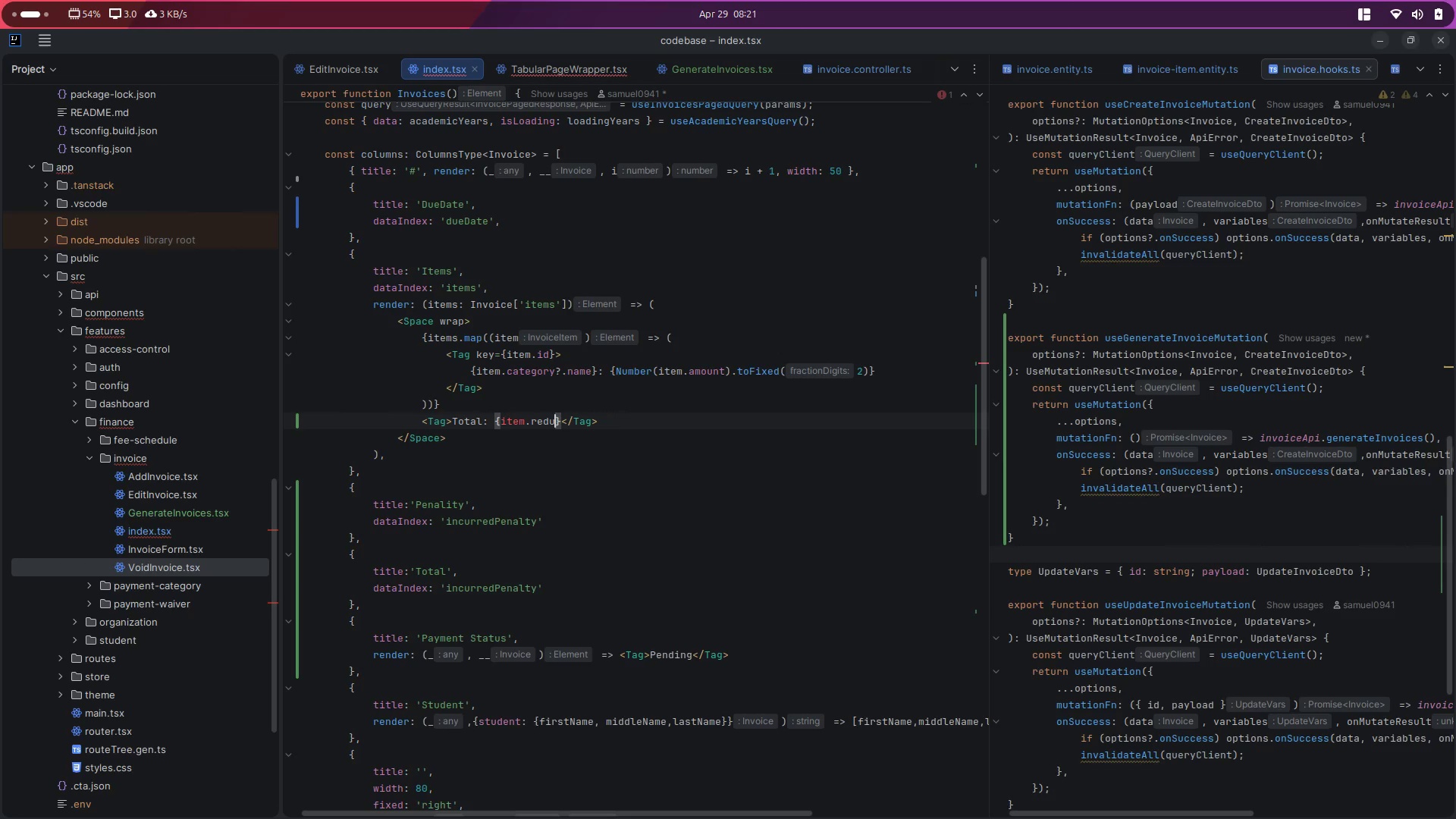 
type(e)
key(Backspace)
type(ce)
 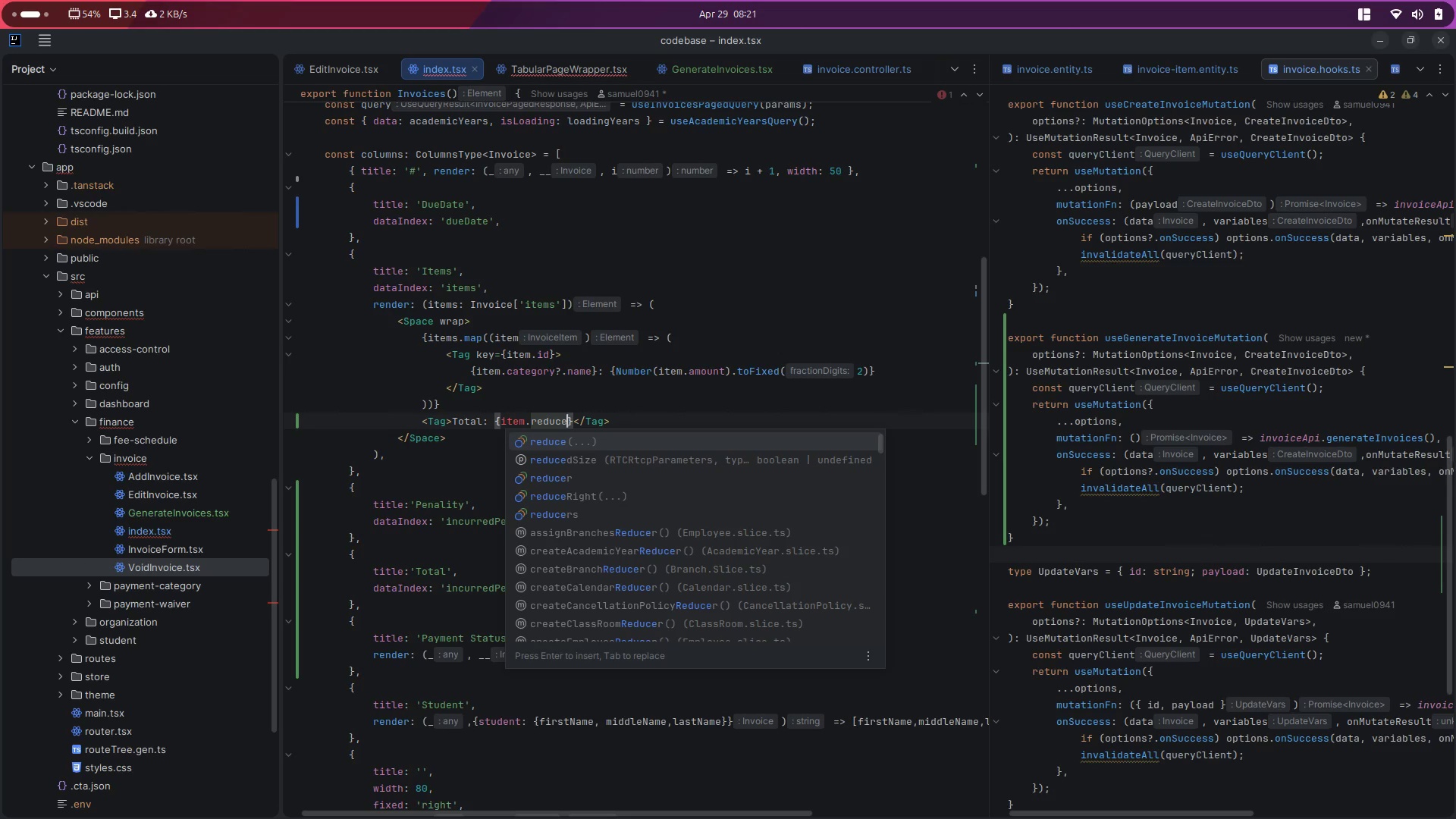 
key(Enter)
 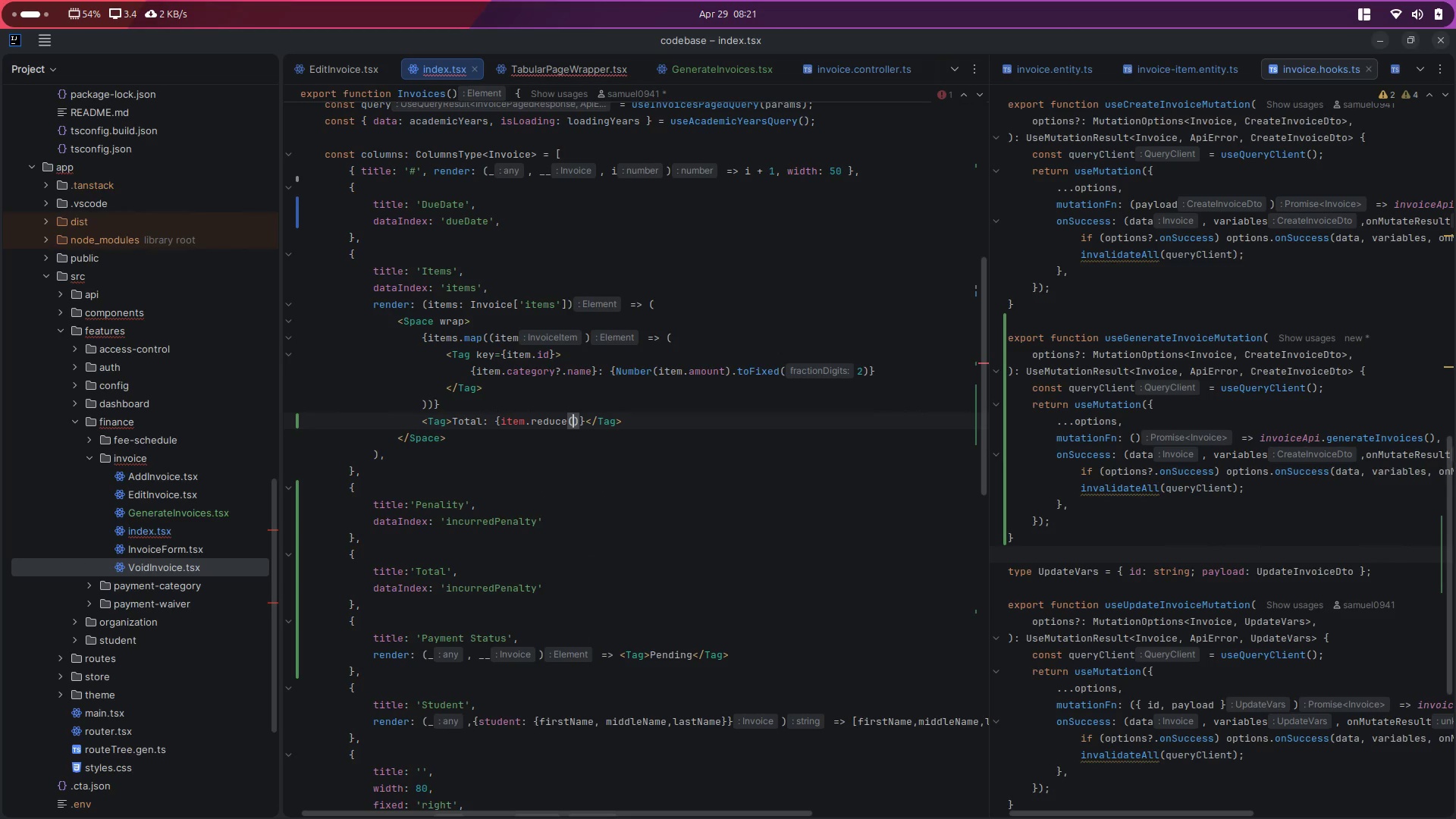 
type(((t,c)
 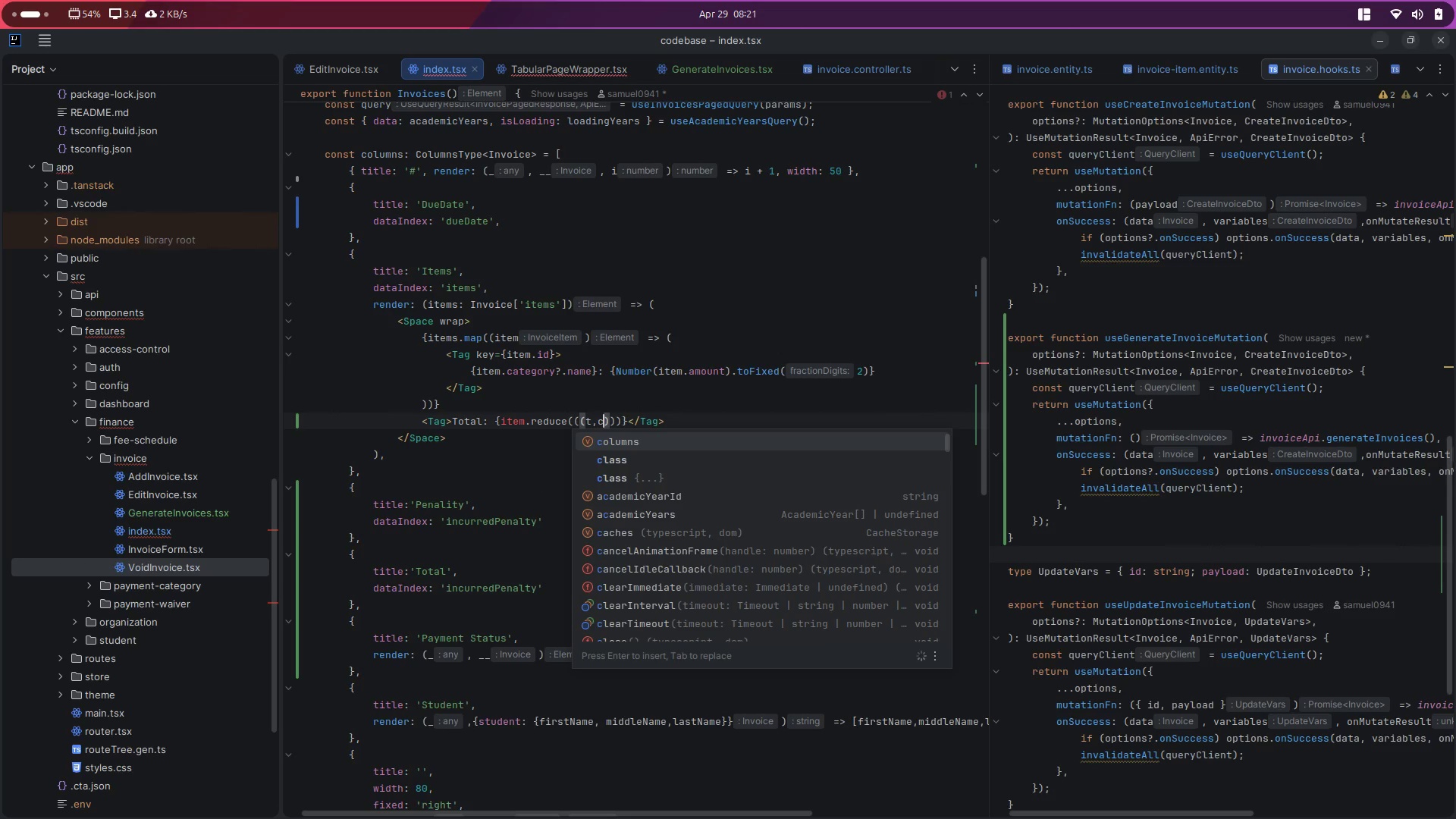 
key(ArrowRight)
 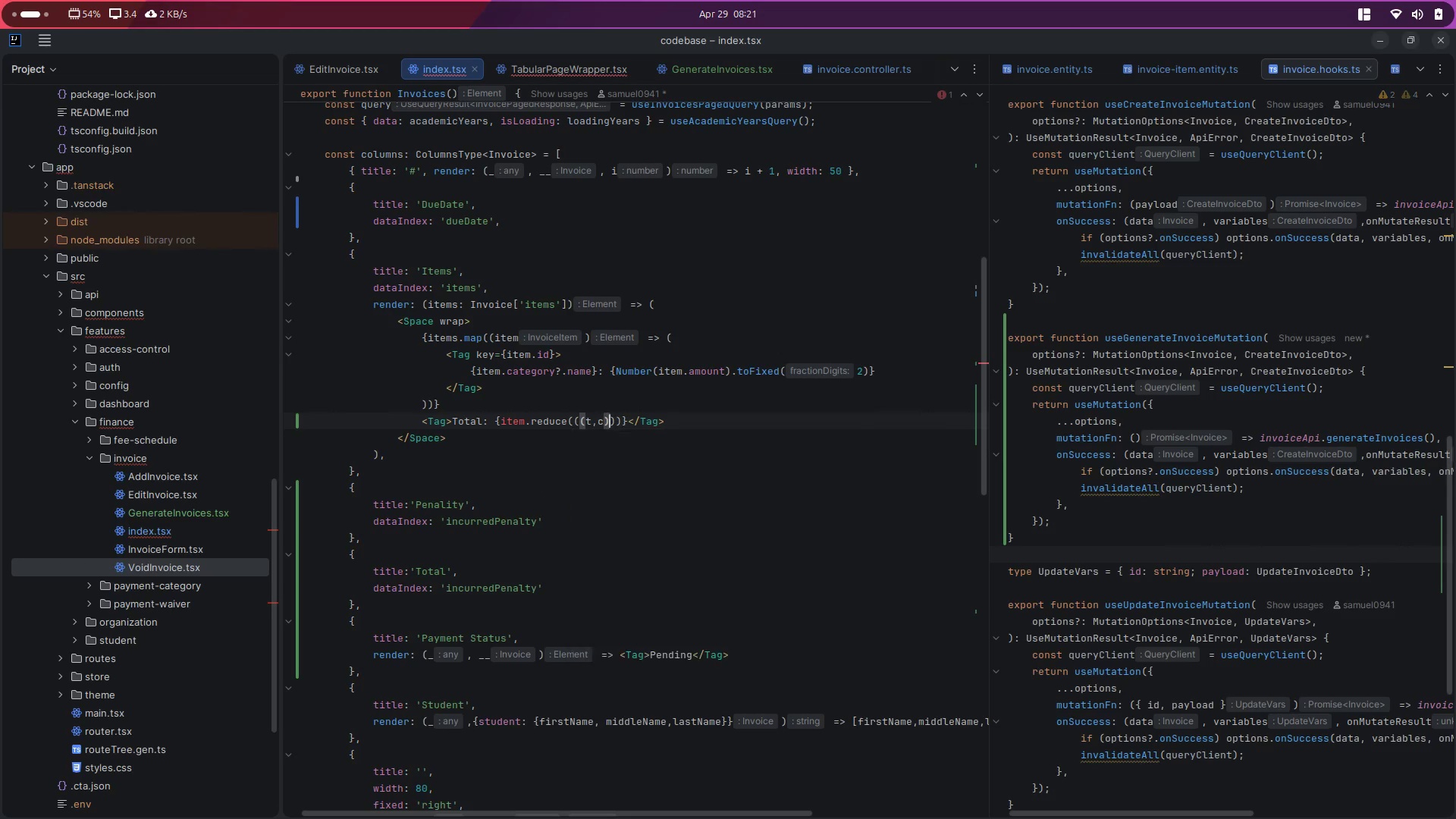 
key(Space)
 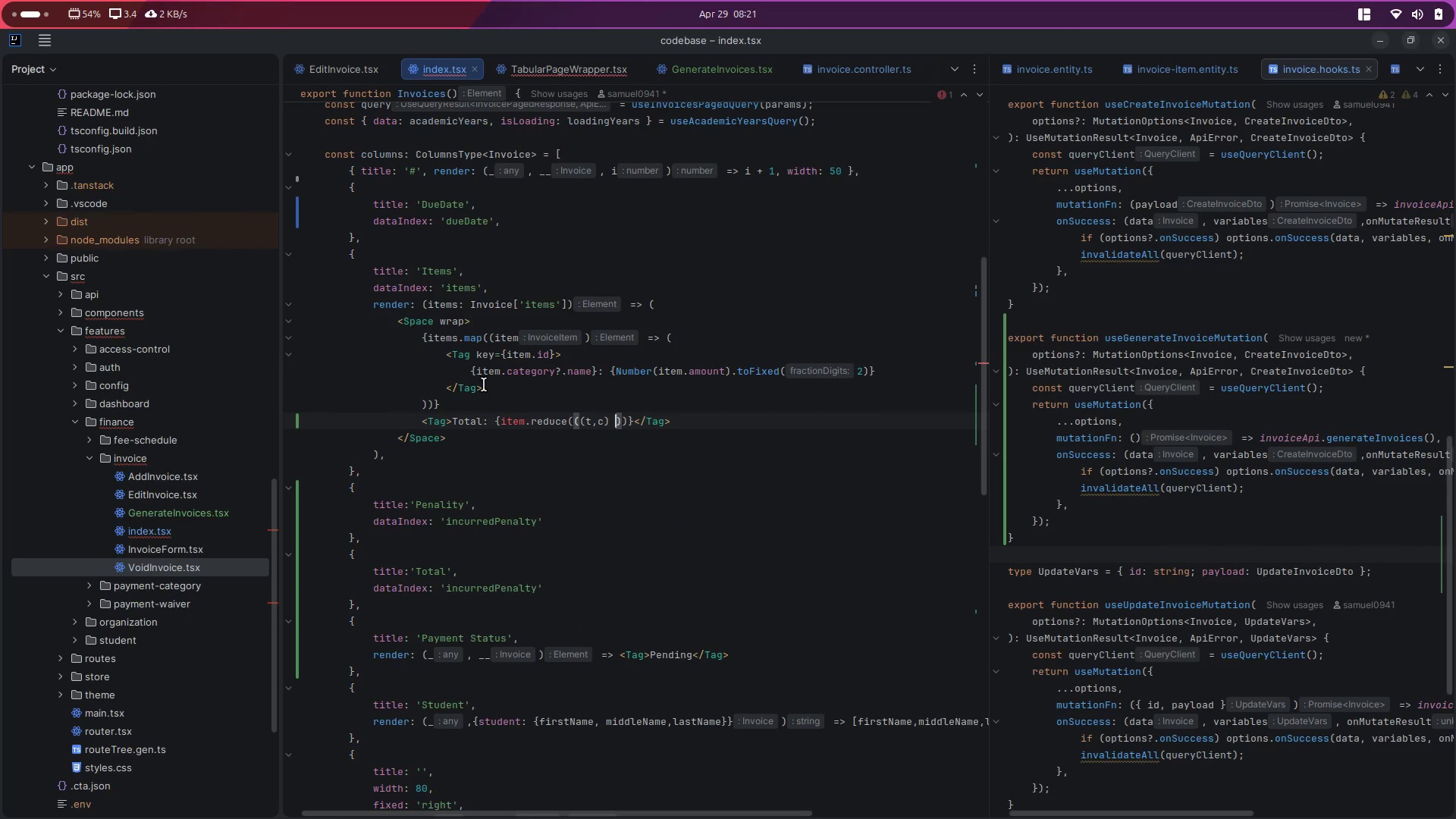 
type(=> t+c.am)
key(Backspace)
key(Backspace)
key(Backspace)
type(amount)
key(Backspace)
key(Backspace)
key(Backspace)
key(Backspace)
key(Backspace)
key(Backspace)
type(.amount,)
key(Backspace)
 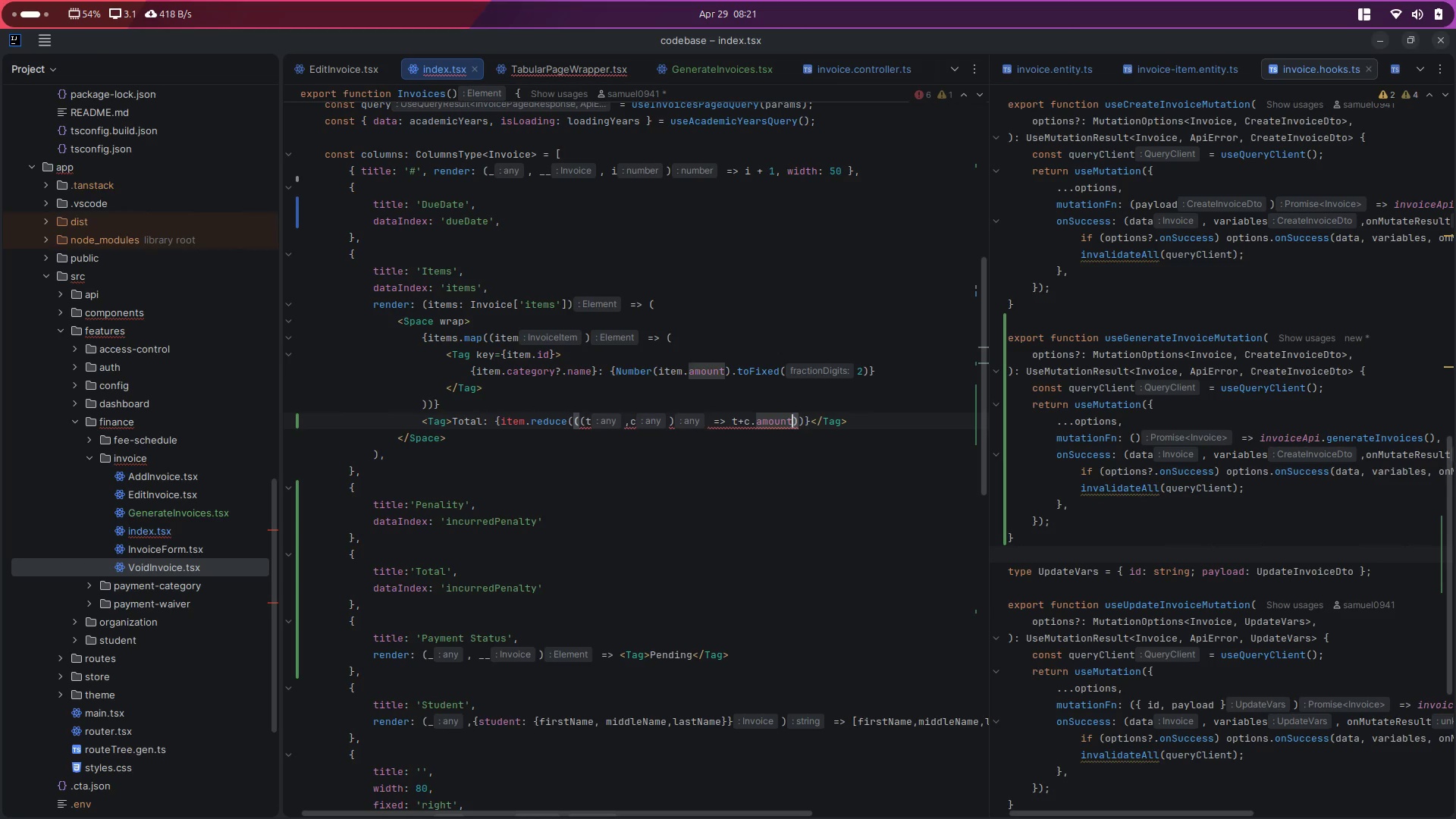 
 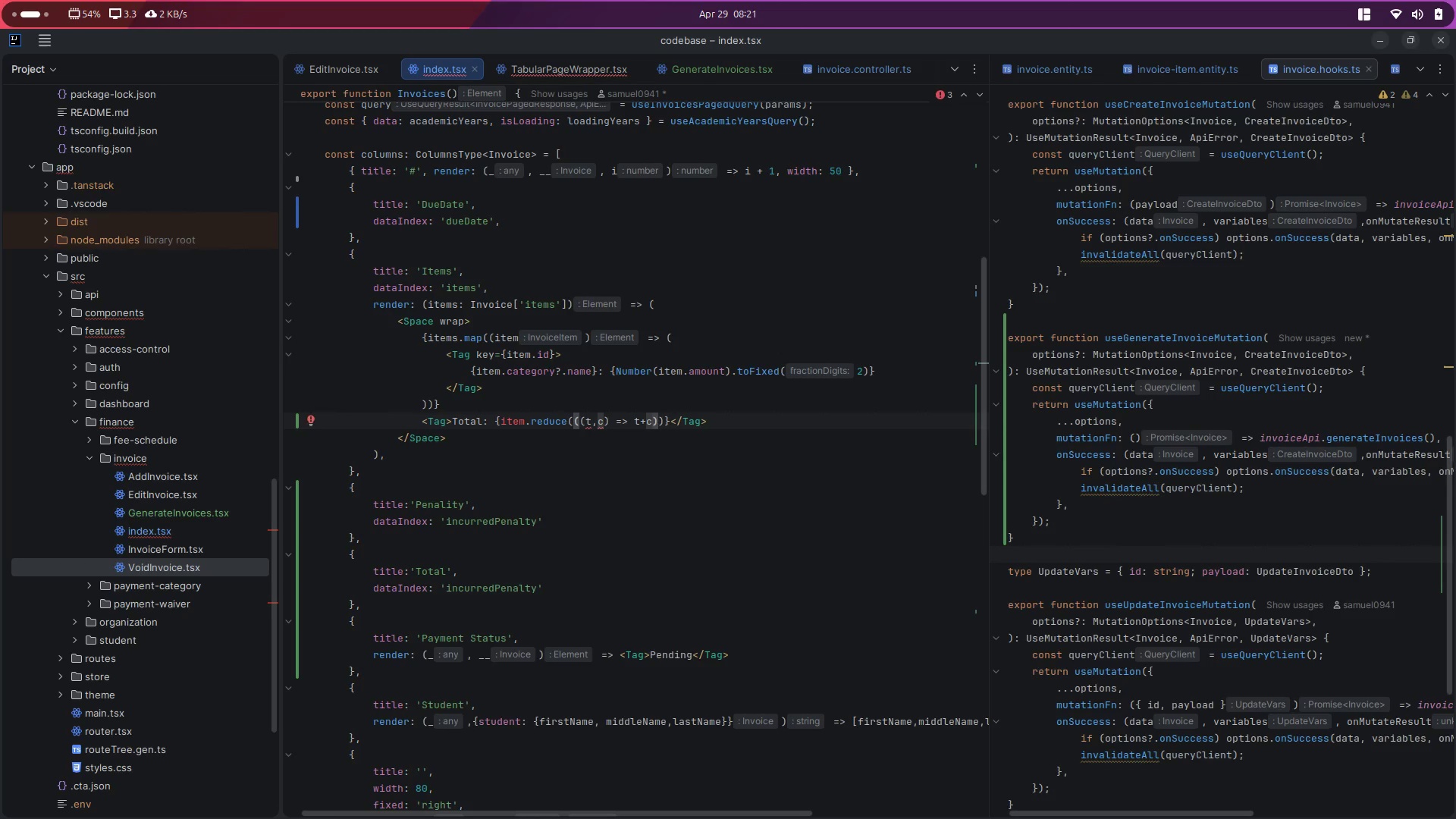 
key(ArrowRight)
 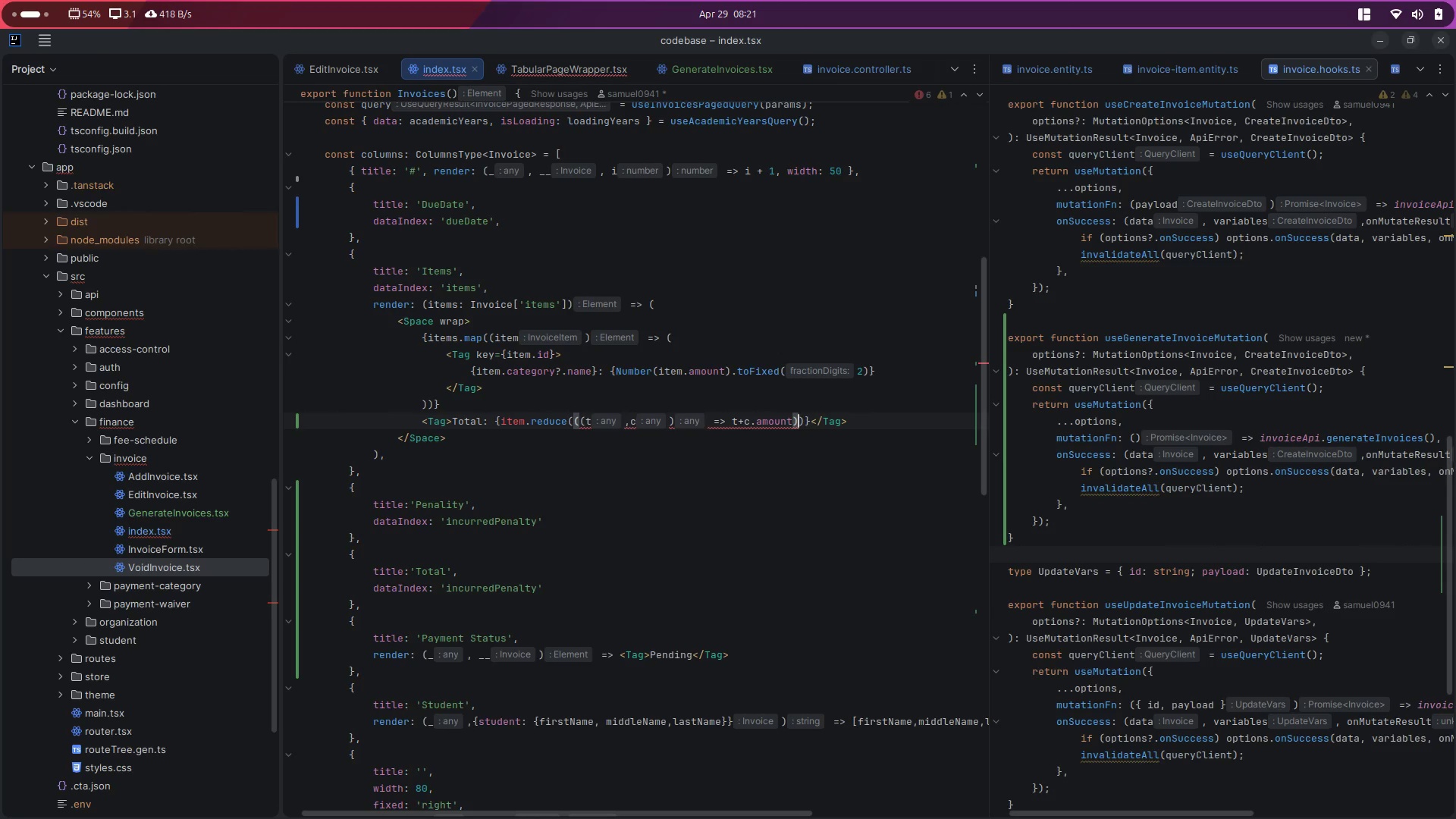 
key(Comma)
 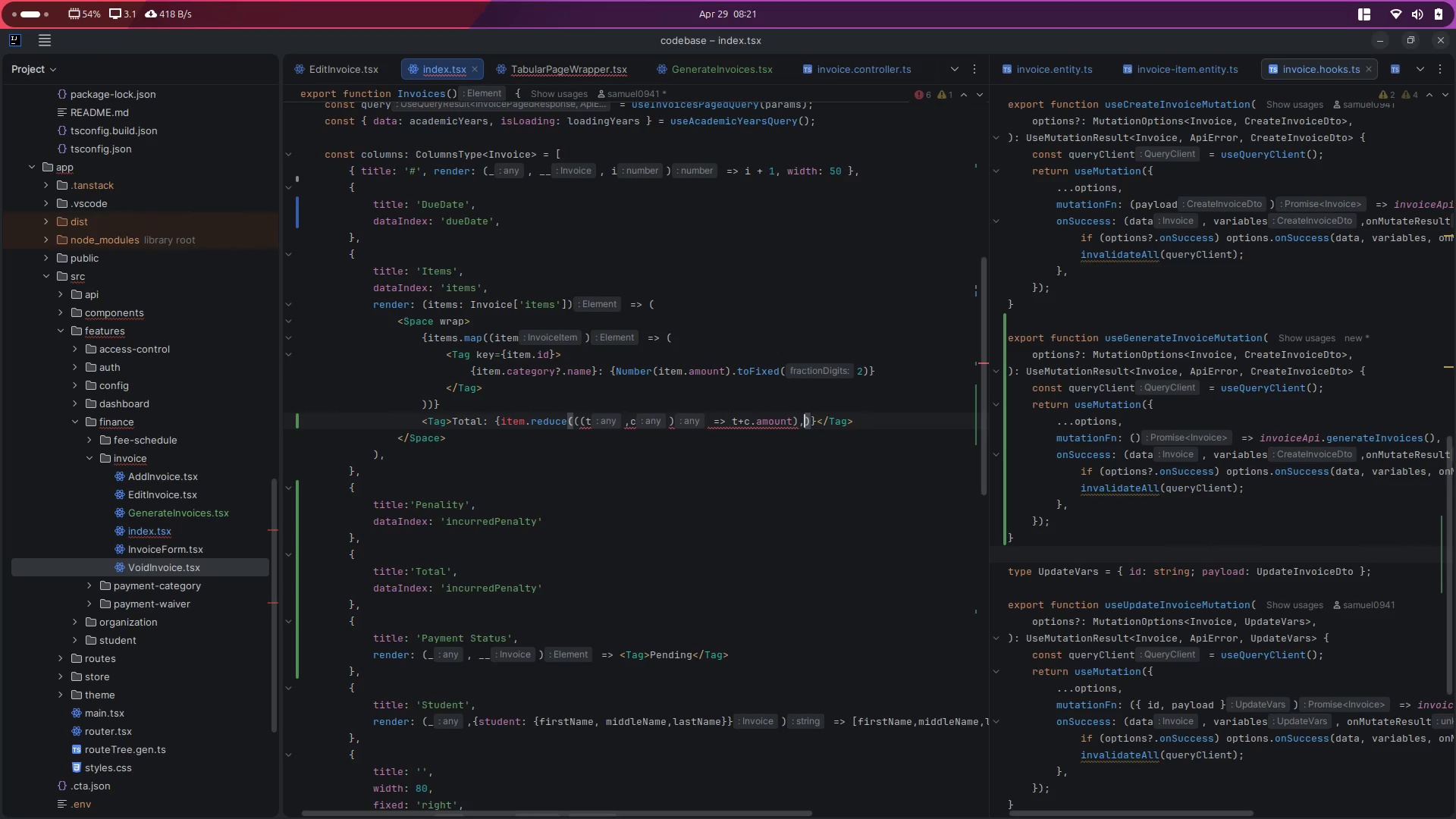 
key(0)
 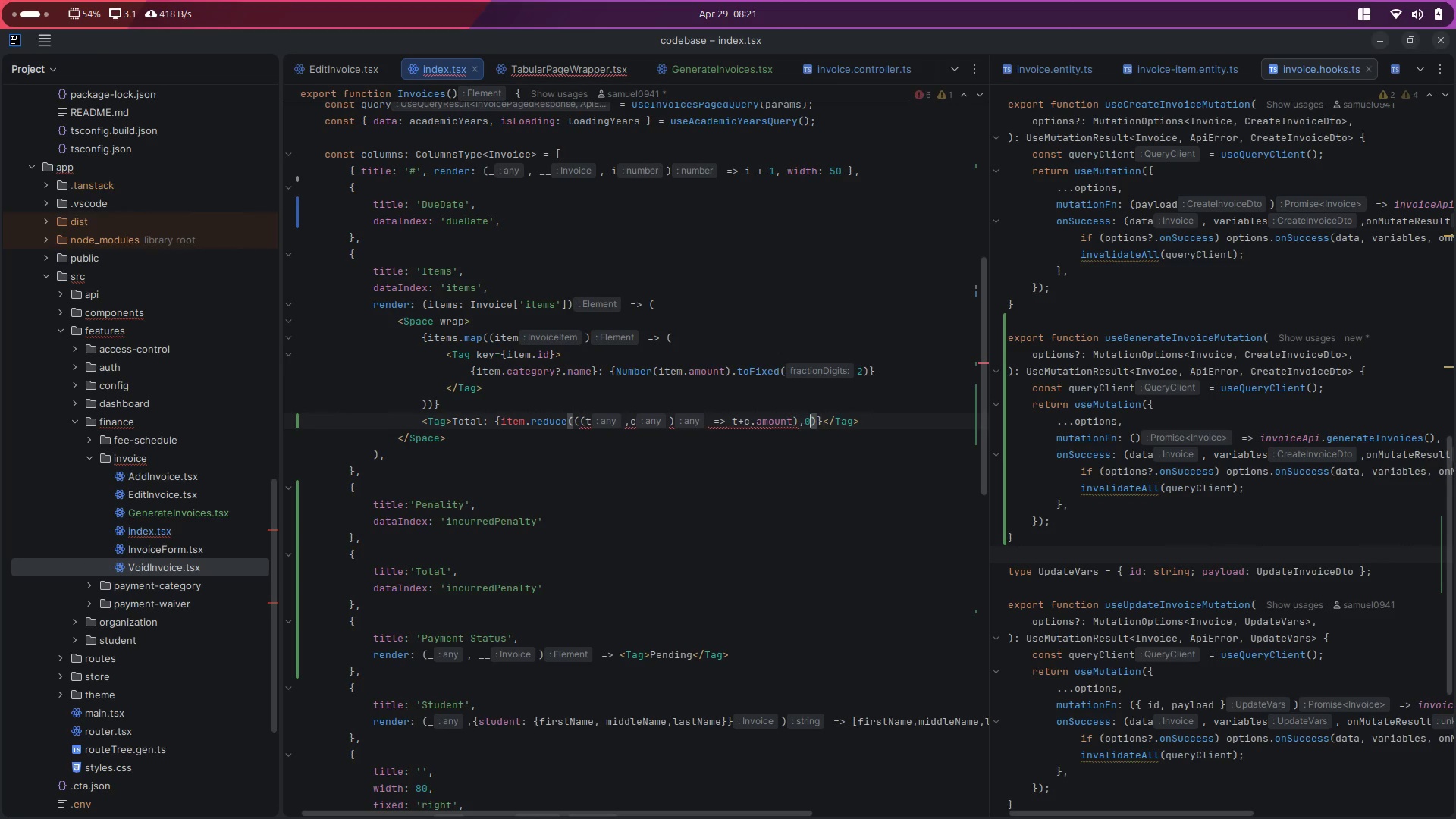 
hold_key(key=ArrowLeft, duration=1.44)
 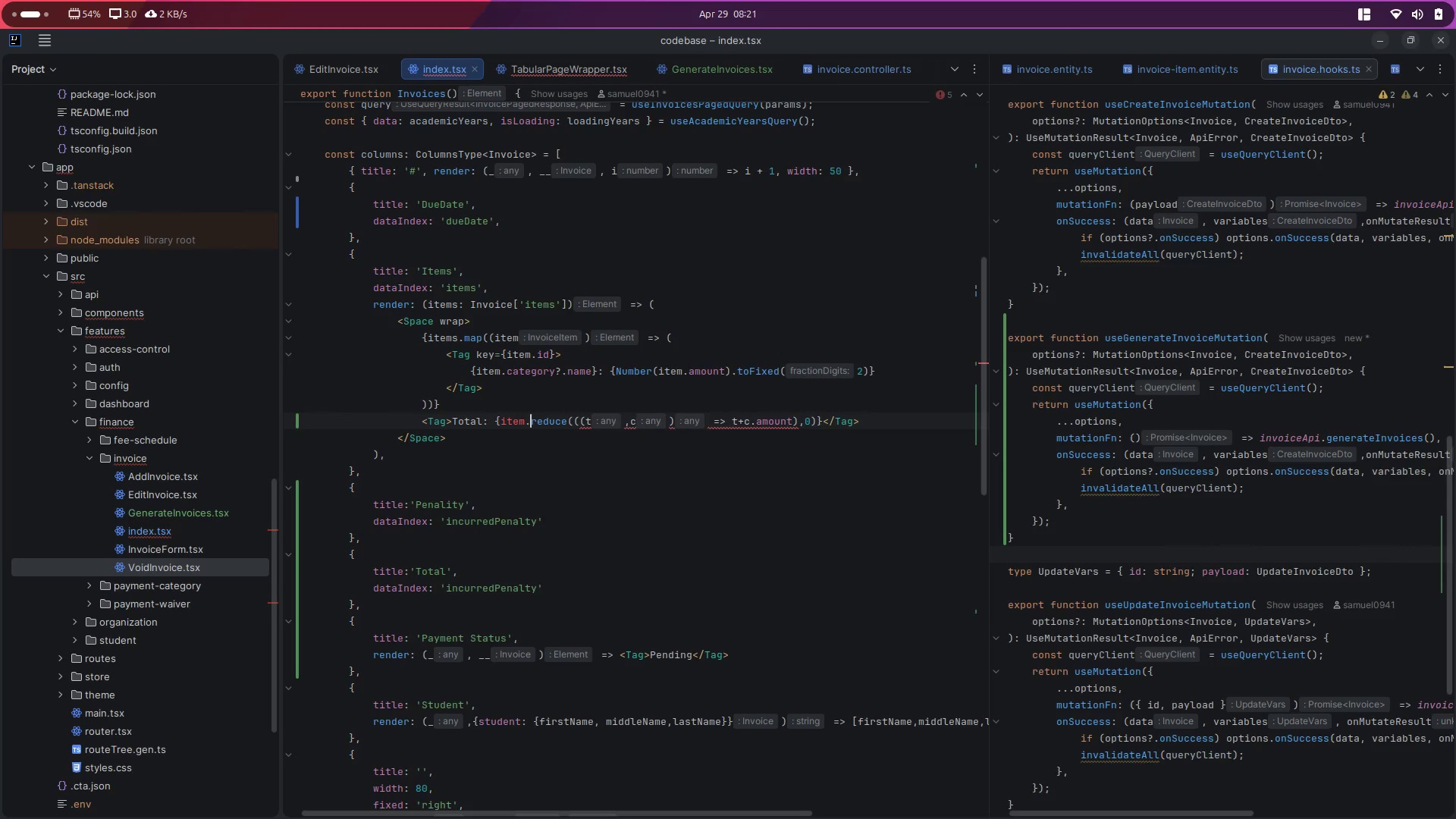 
key(ArrowLeft)
 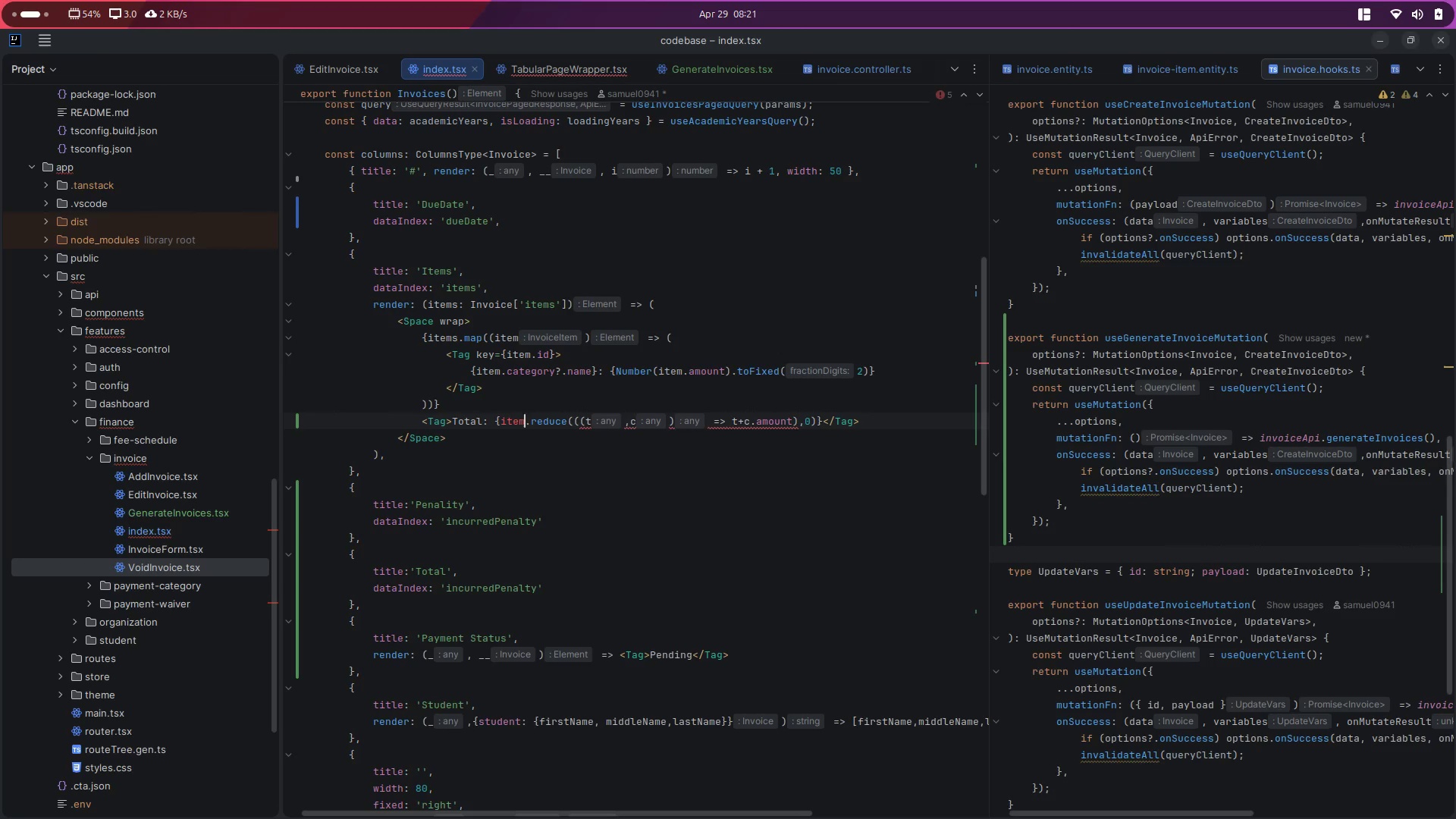 
key(ArrowLeft)
 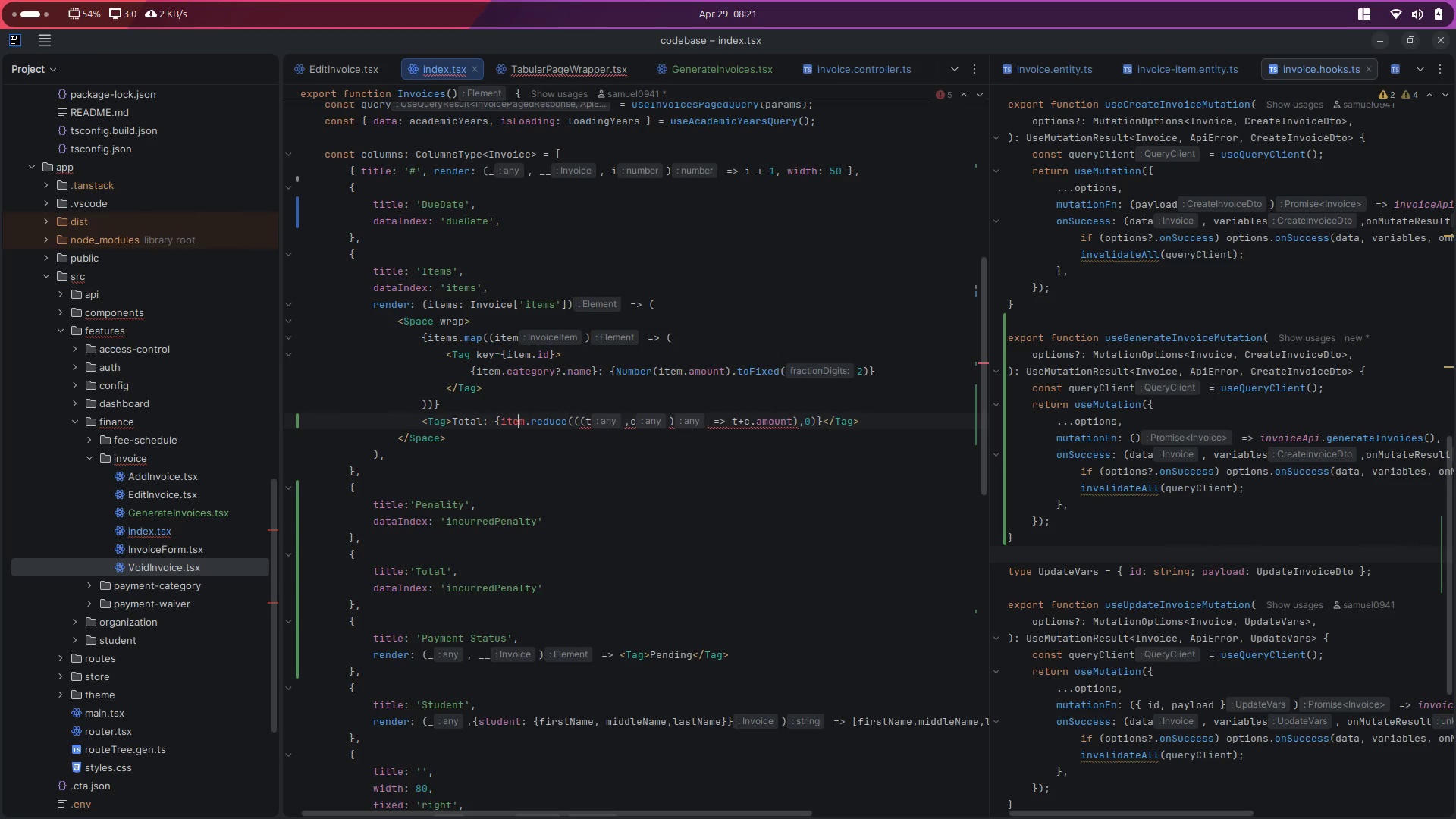 
key(ArrowLeft)
 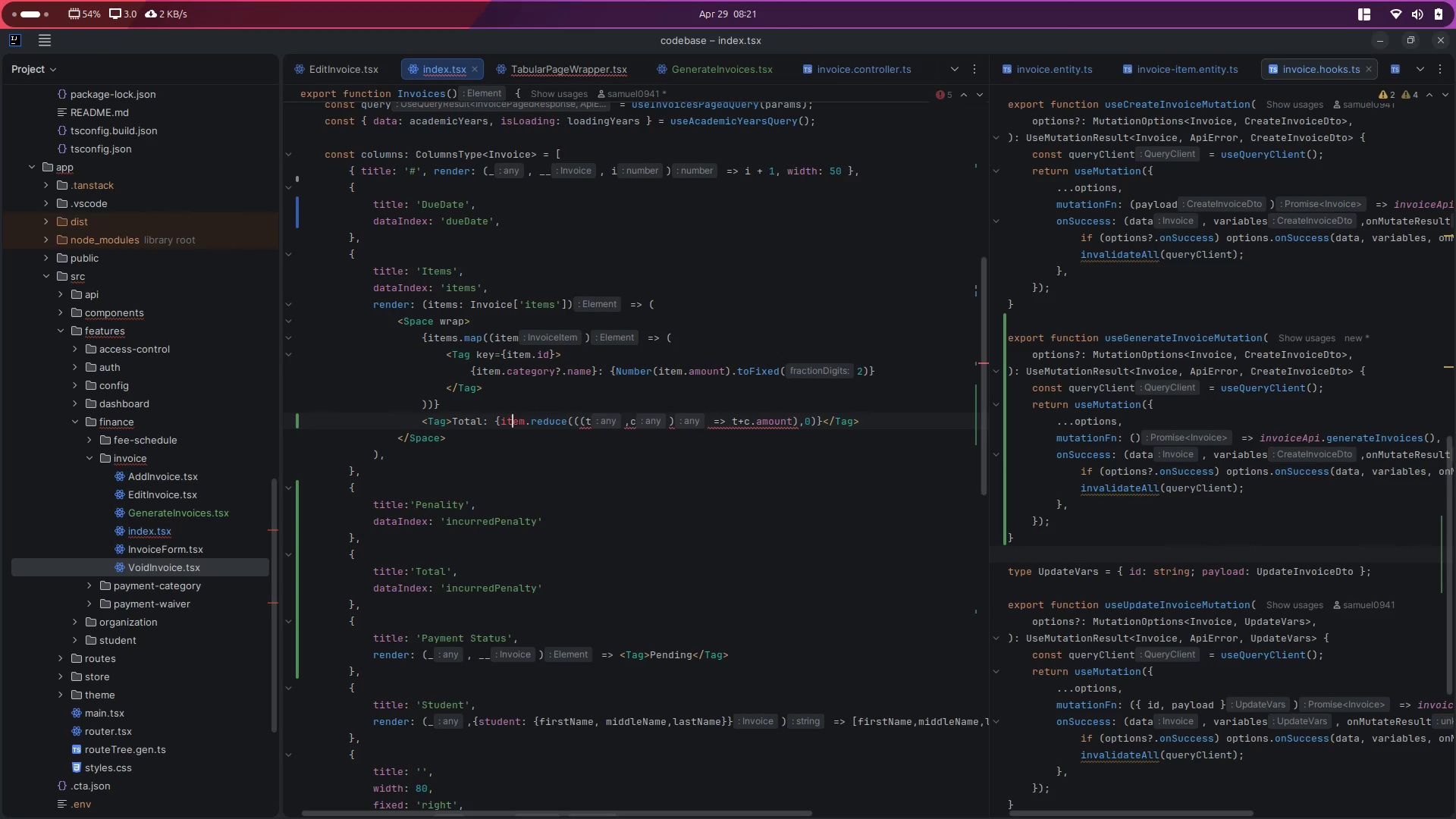 
key(ArrowLeft)
 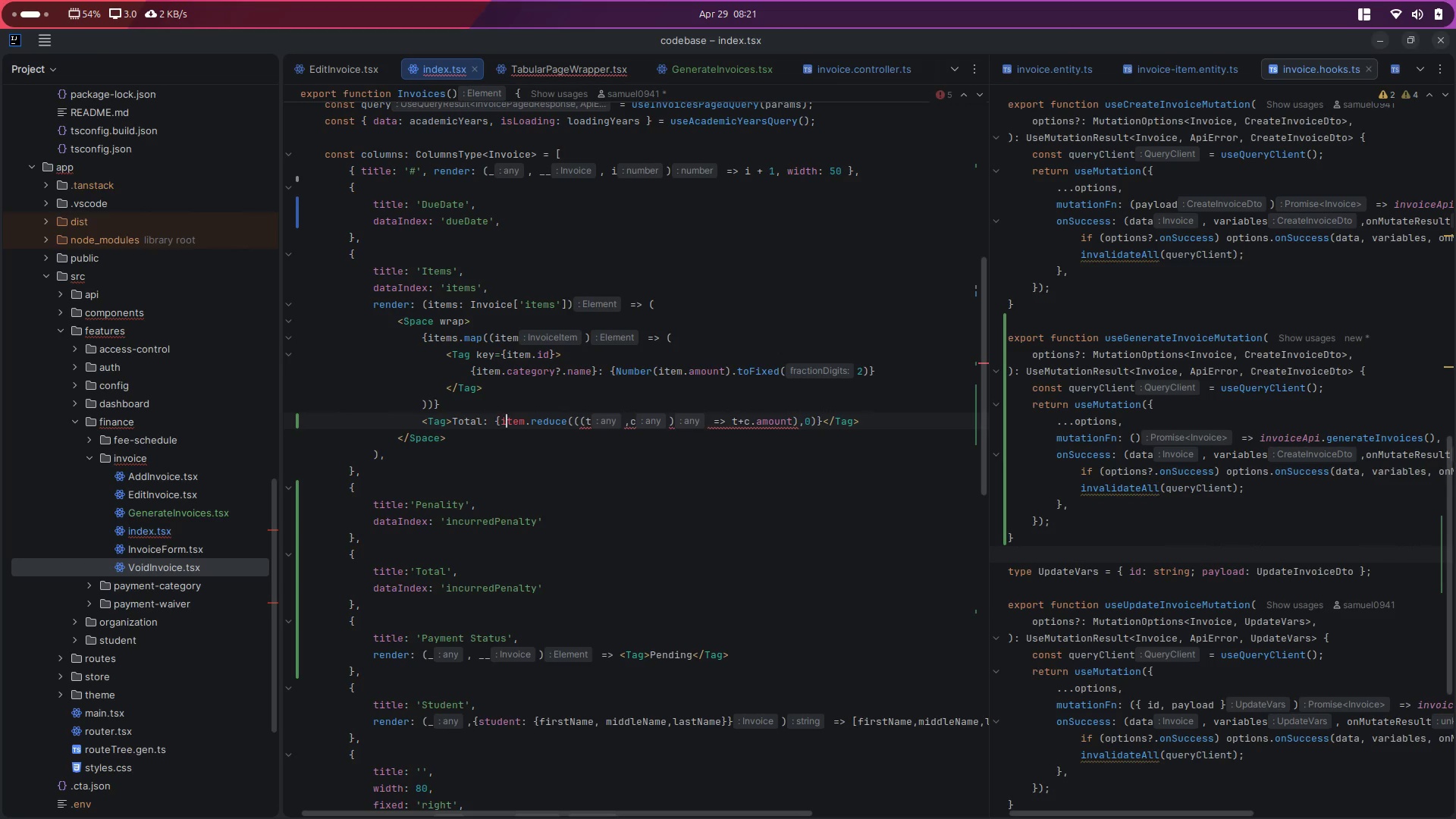 
key(ArrowLeft)
 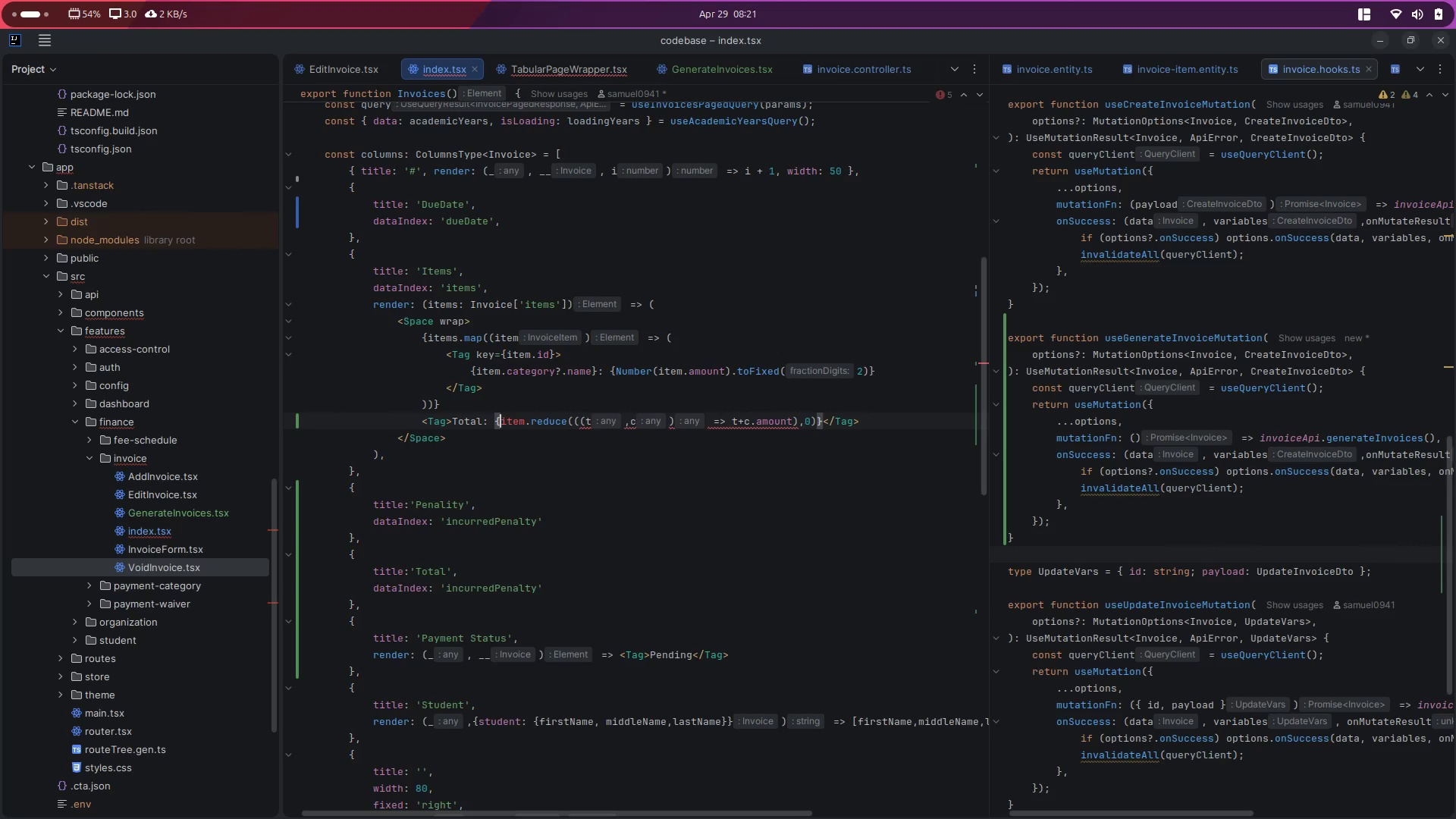 
type(record)
 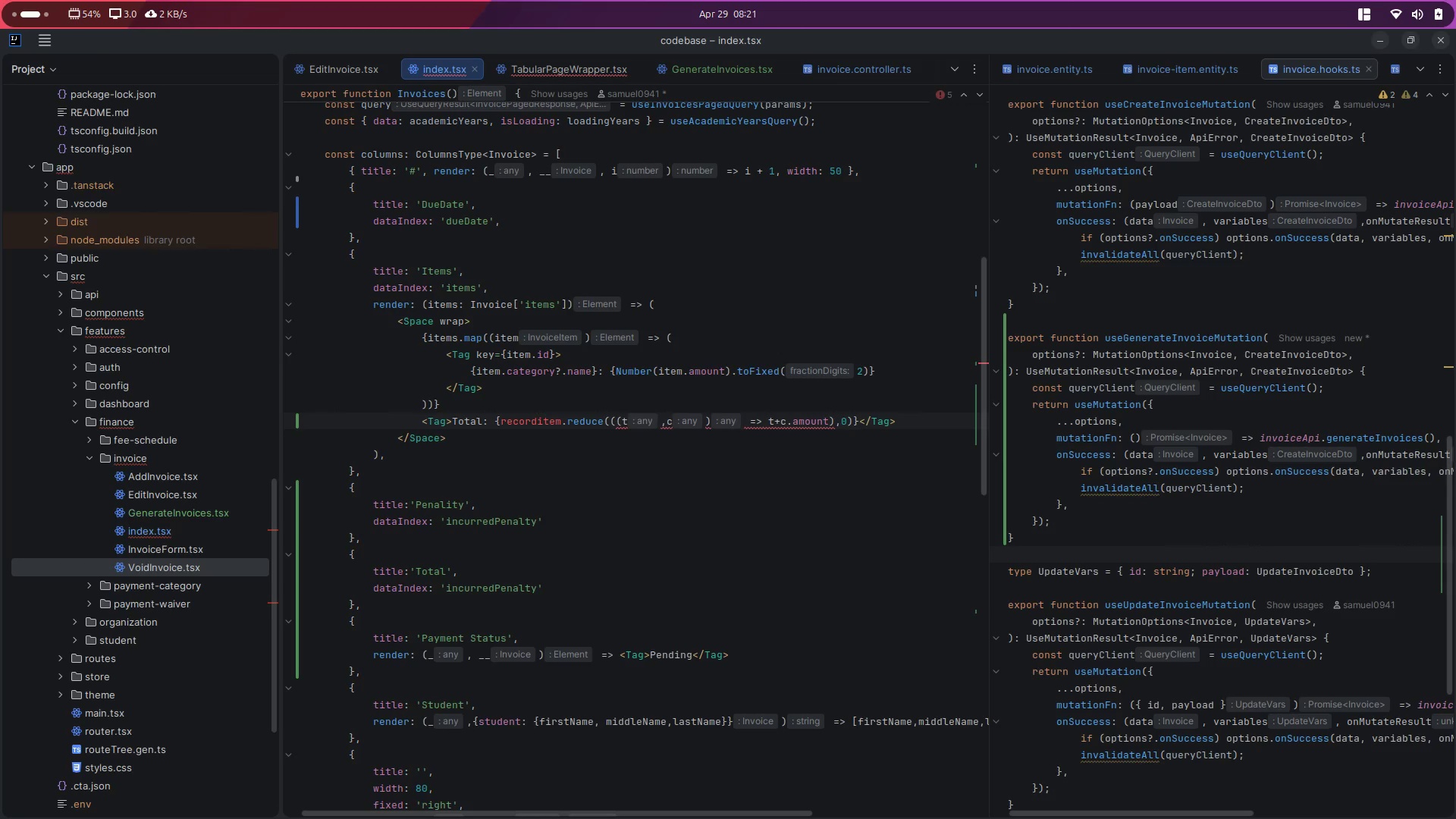 
key(Control+Z)
 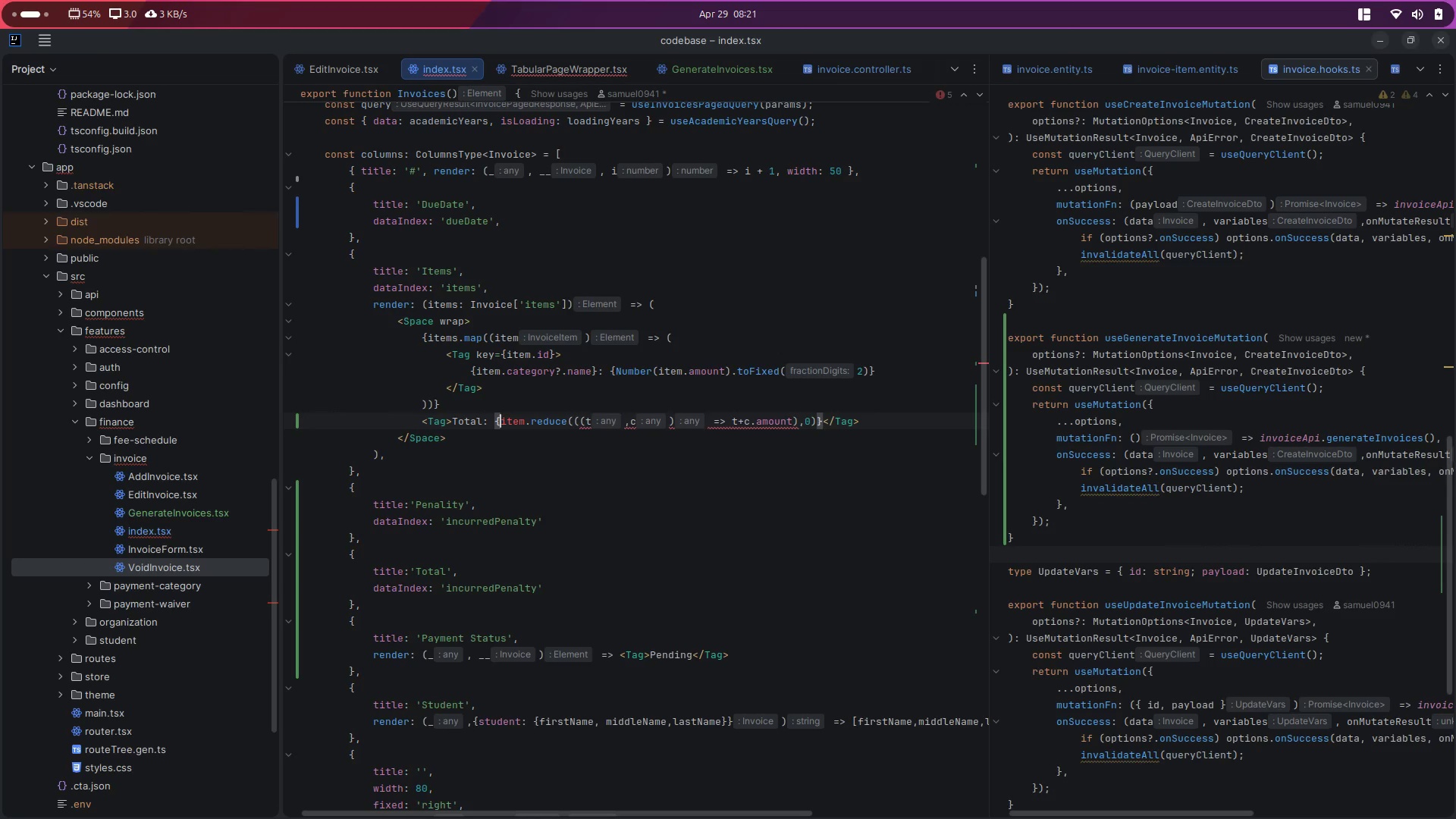 
key(ArrowRight)
 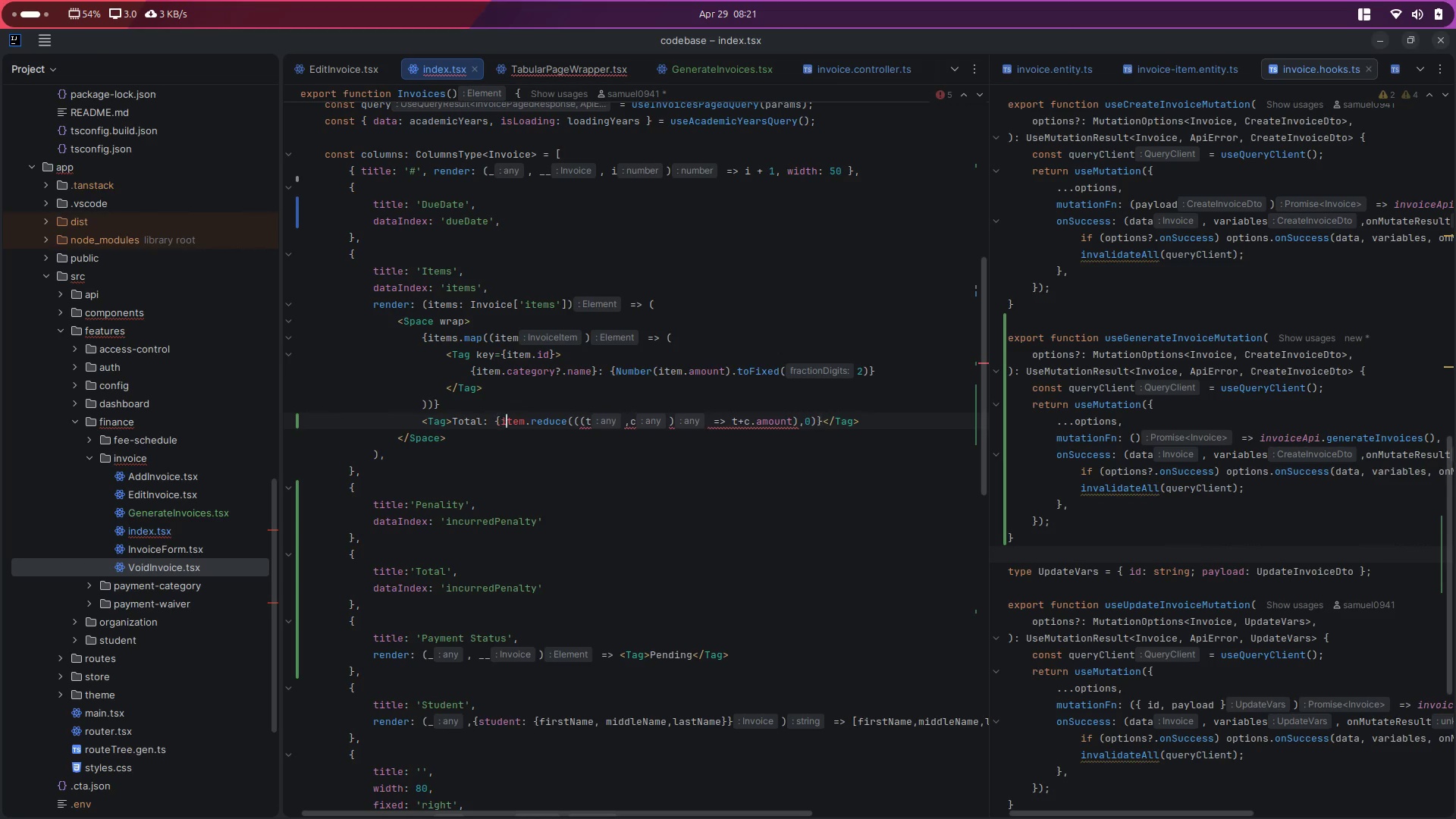 
key(ArrowRight)
 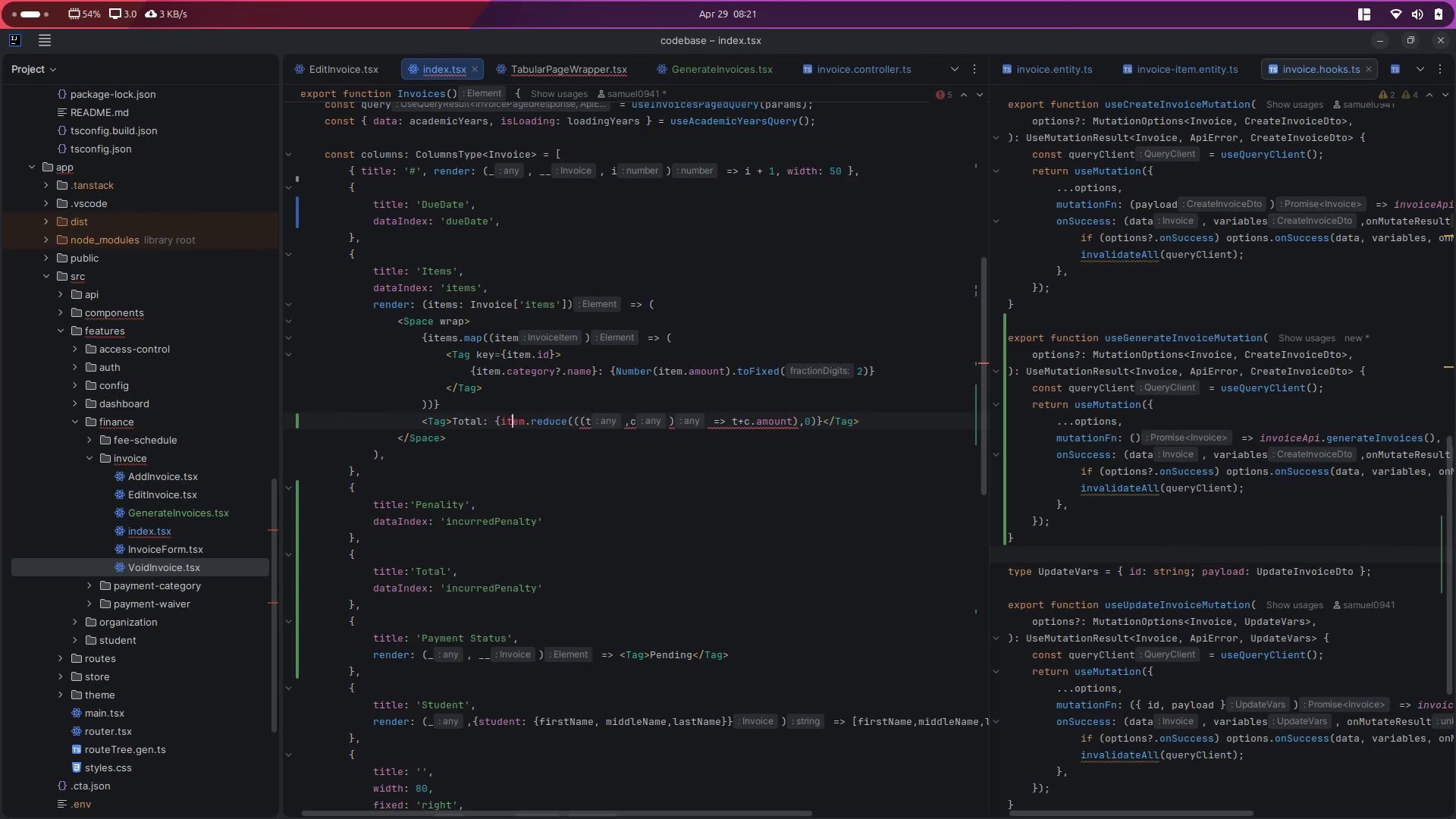 
key(ArrowRight)
 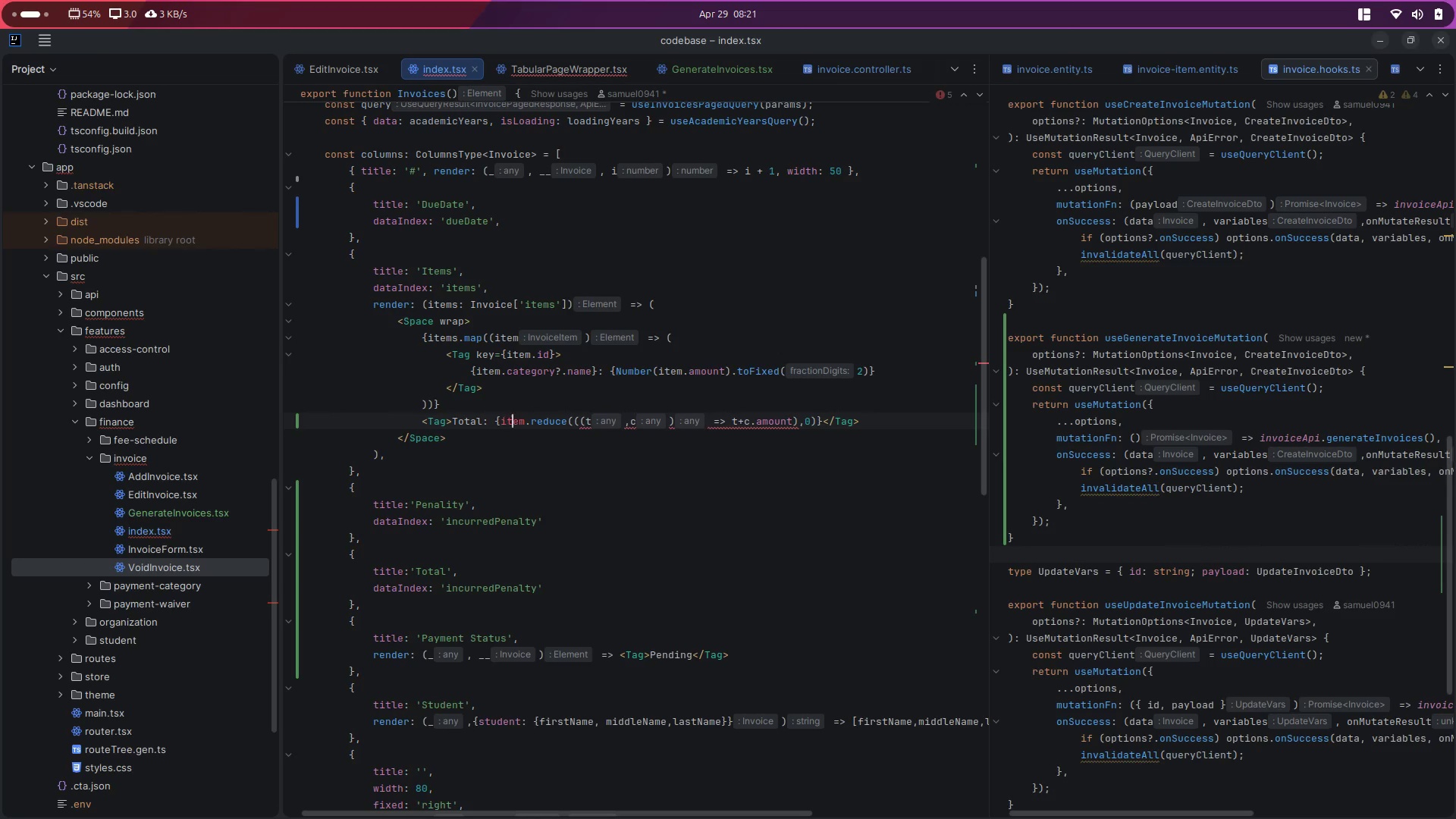 
key(ArrowRight)
 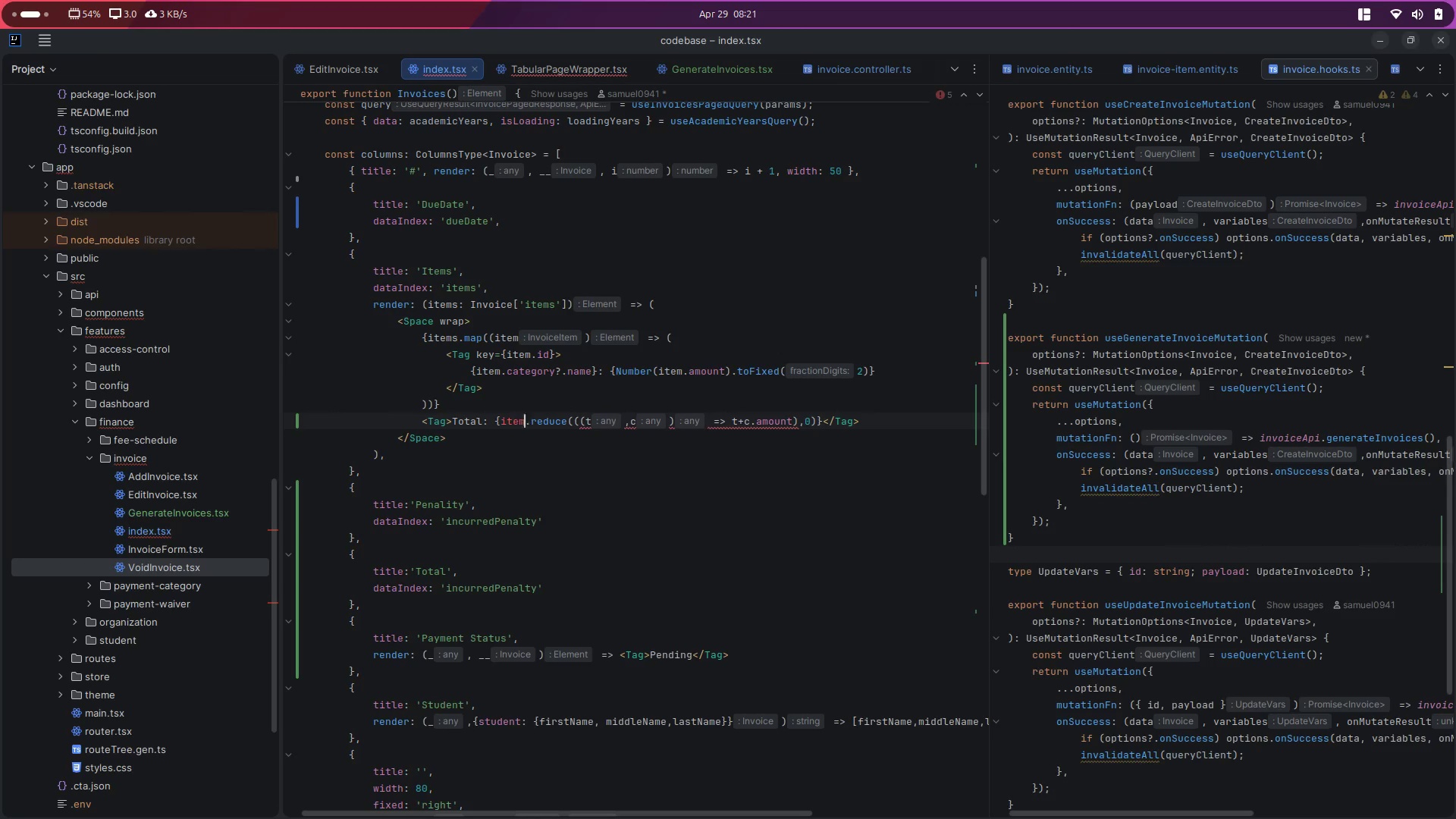 
key(ArrowRight)
 